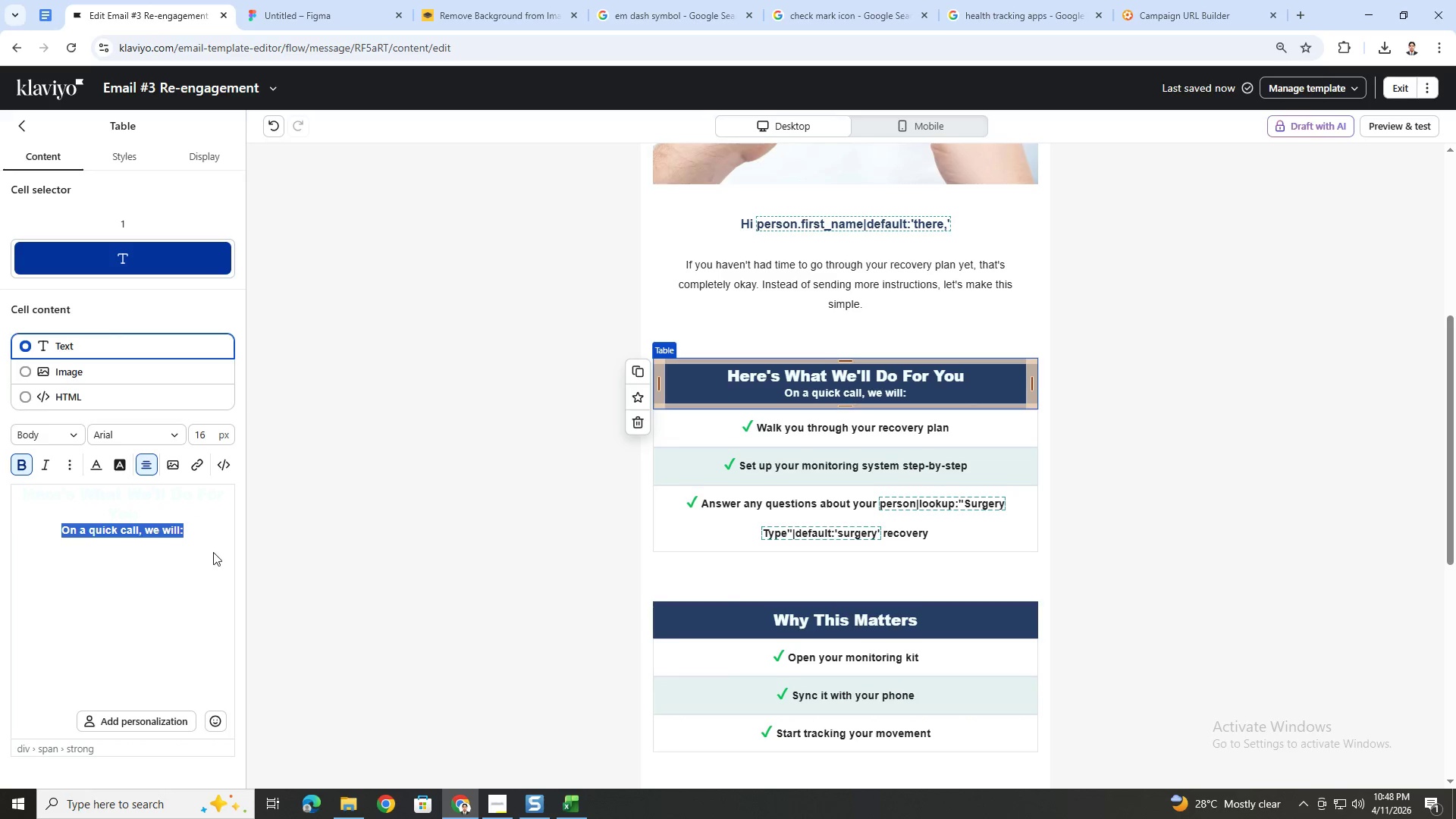 
left_click([205, 549])
 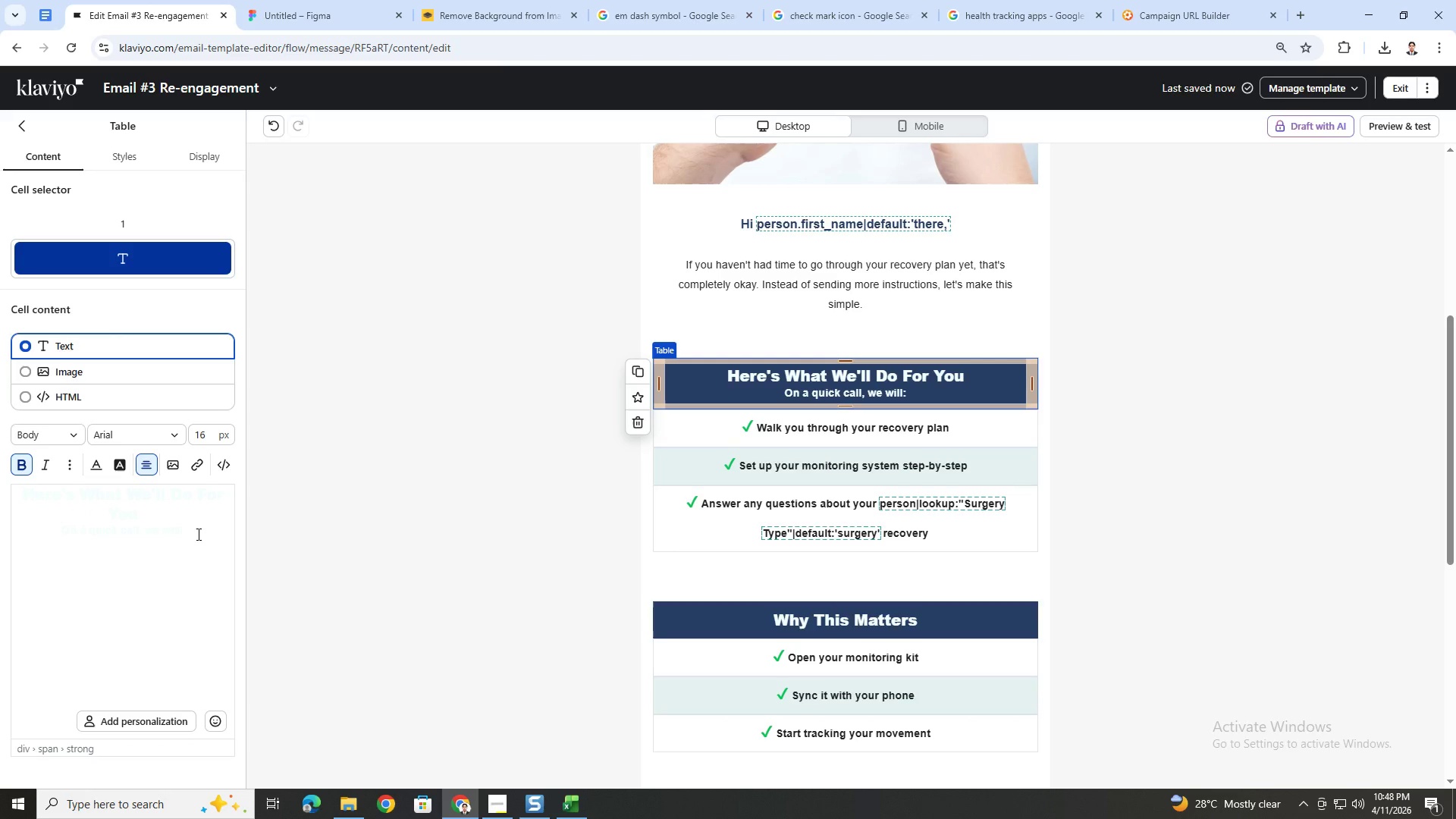 
left_click_drag(start_coordinate=[197, 534], to_coordinate=[60, 523])
 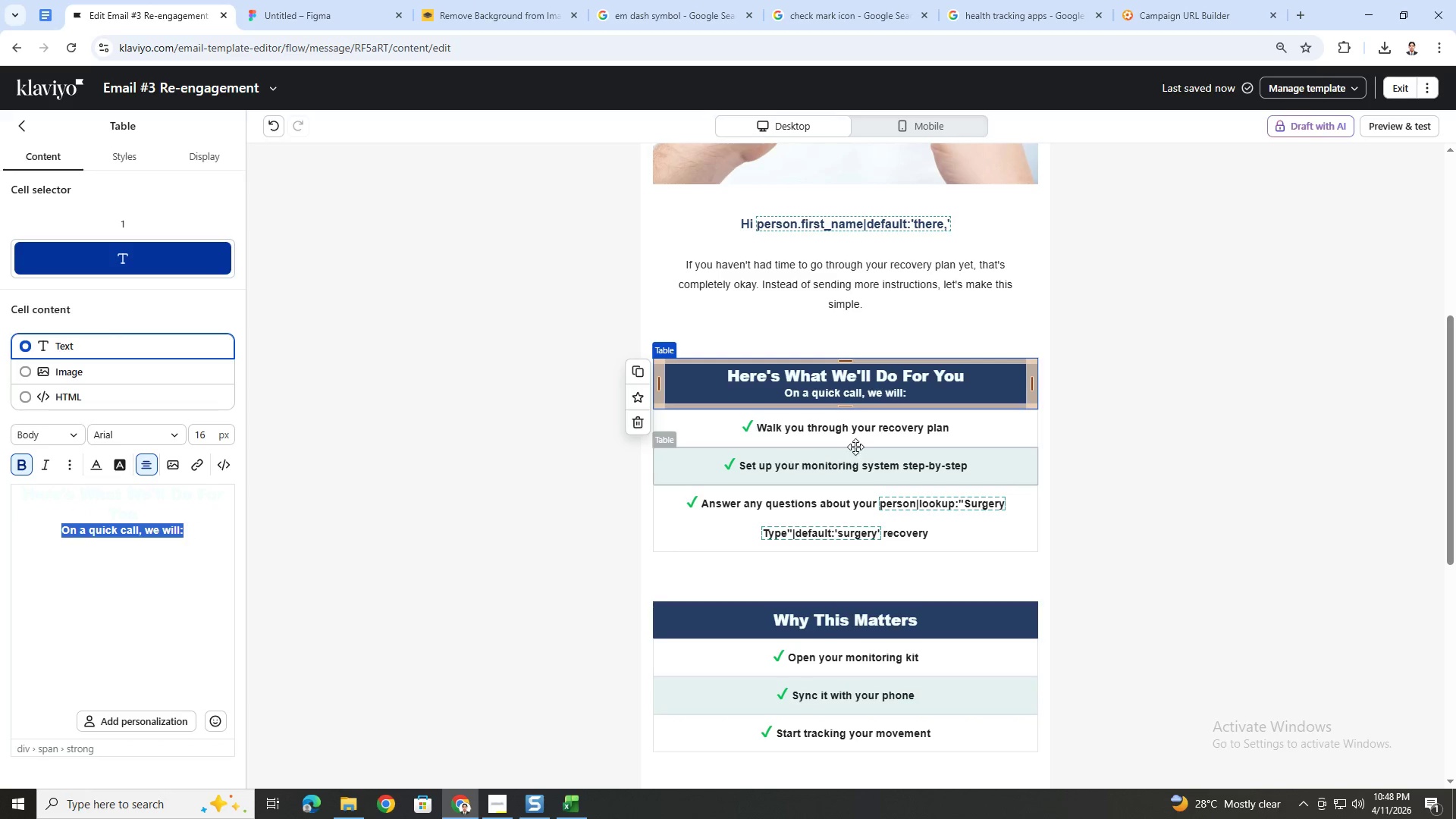 
hold_key(key=ControlLeft, duration=0.48)
scroll: coordinate [868, 446], scroll_direction: up, amount: 4.0
 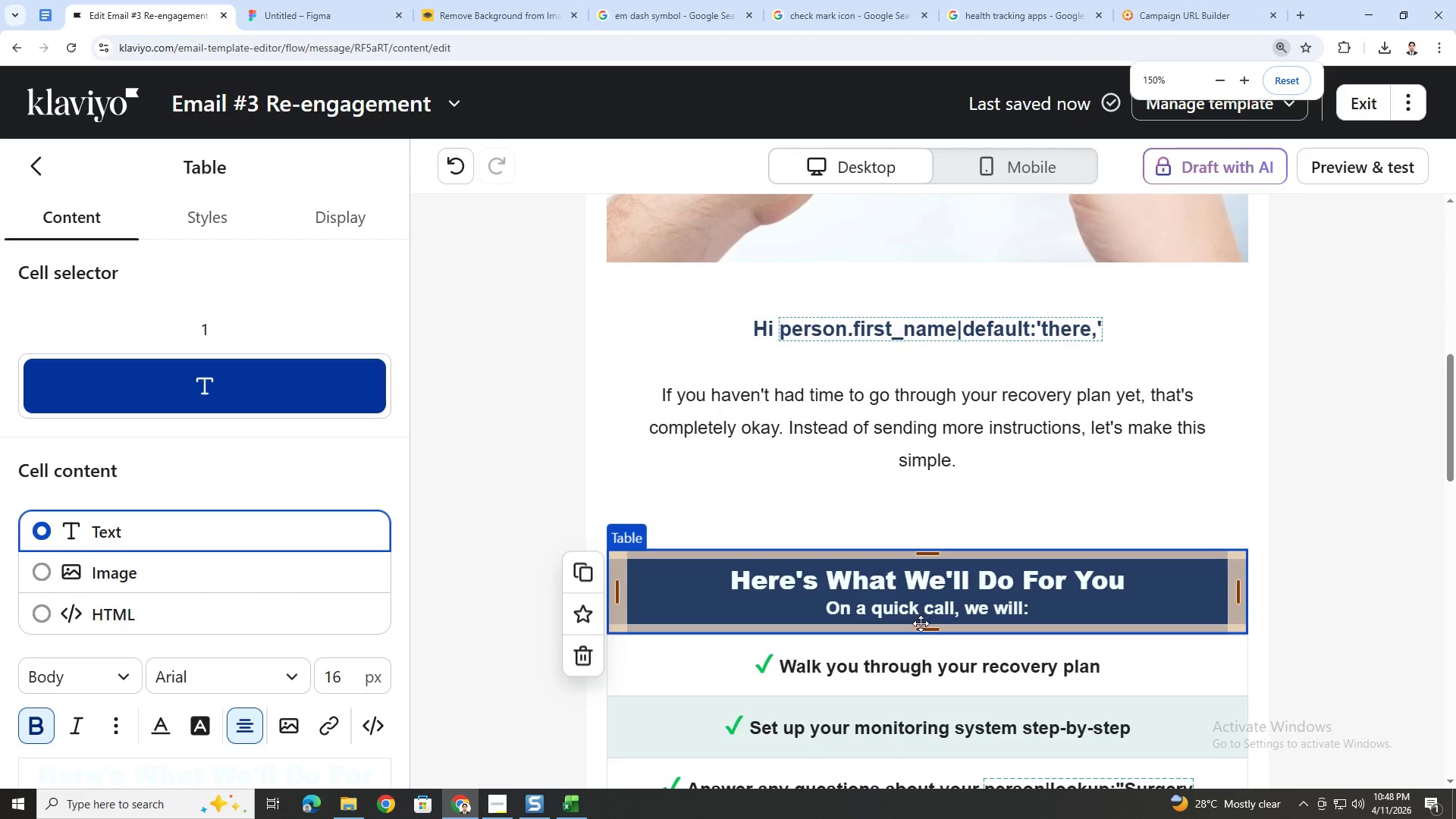 
scroll: coordinate [921, 621], scroll_direction: down, amount: 4.0
 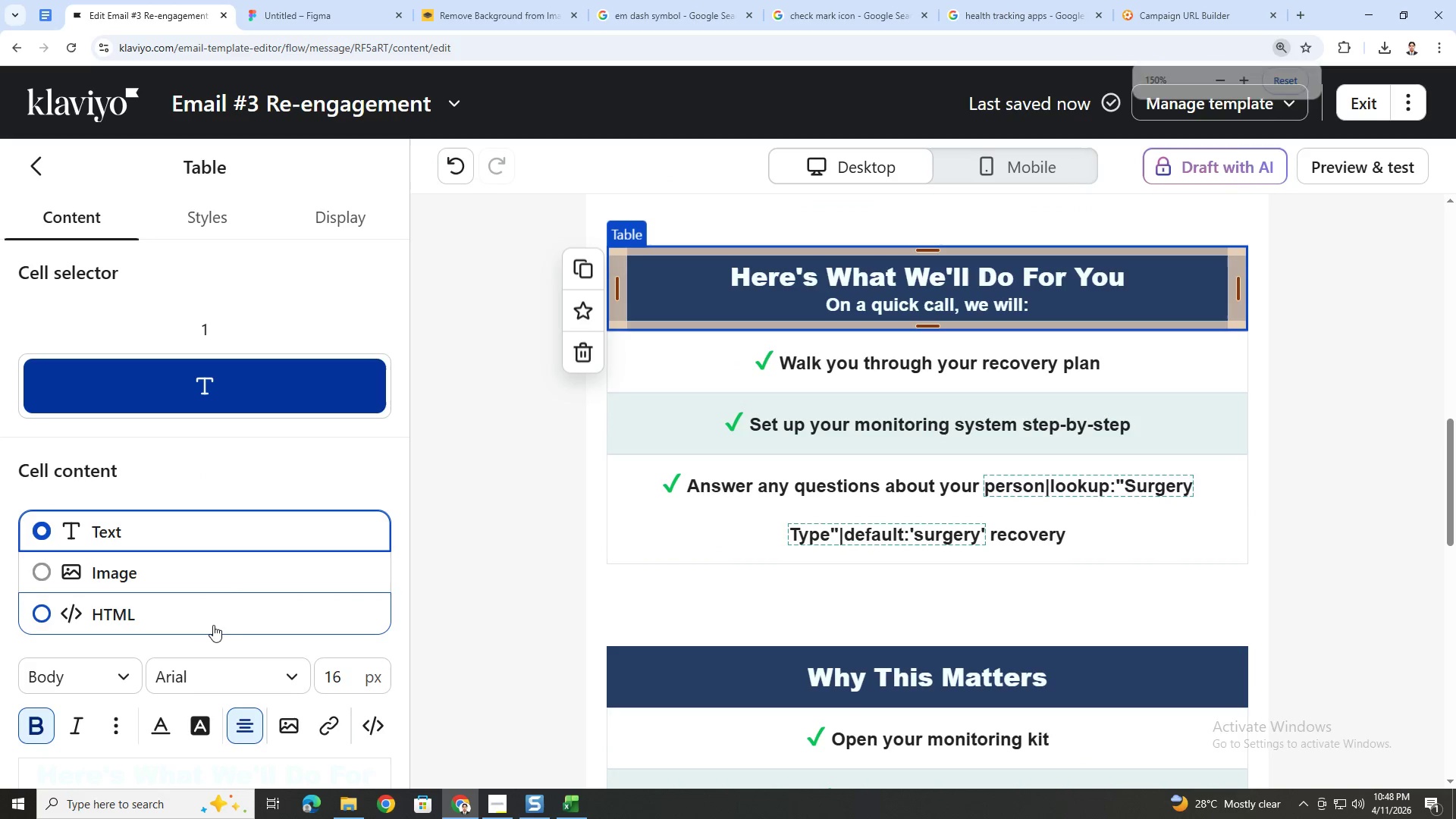 
hold_key(key=ControlLeft, duration=1.11)
scroll: coordinate [921, 460], scroll_direction: down, amount: 4.0
 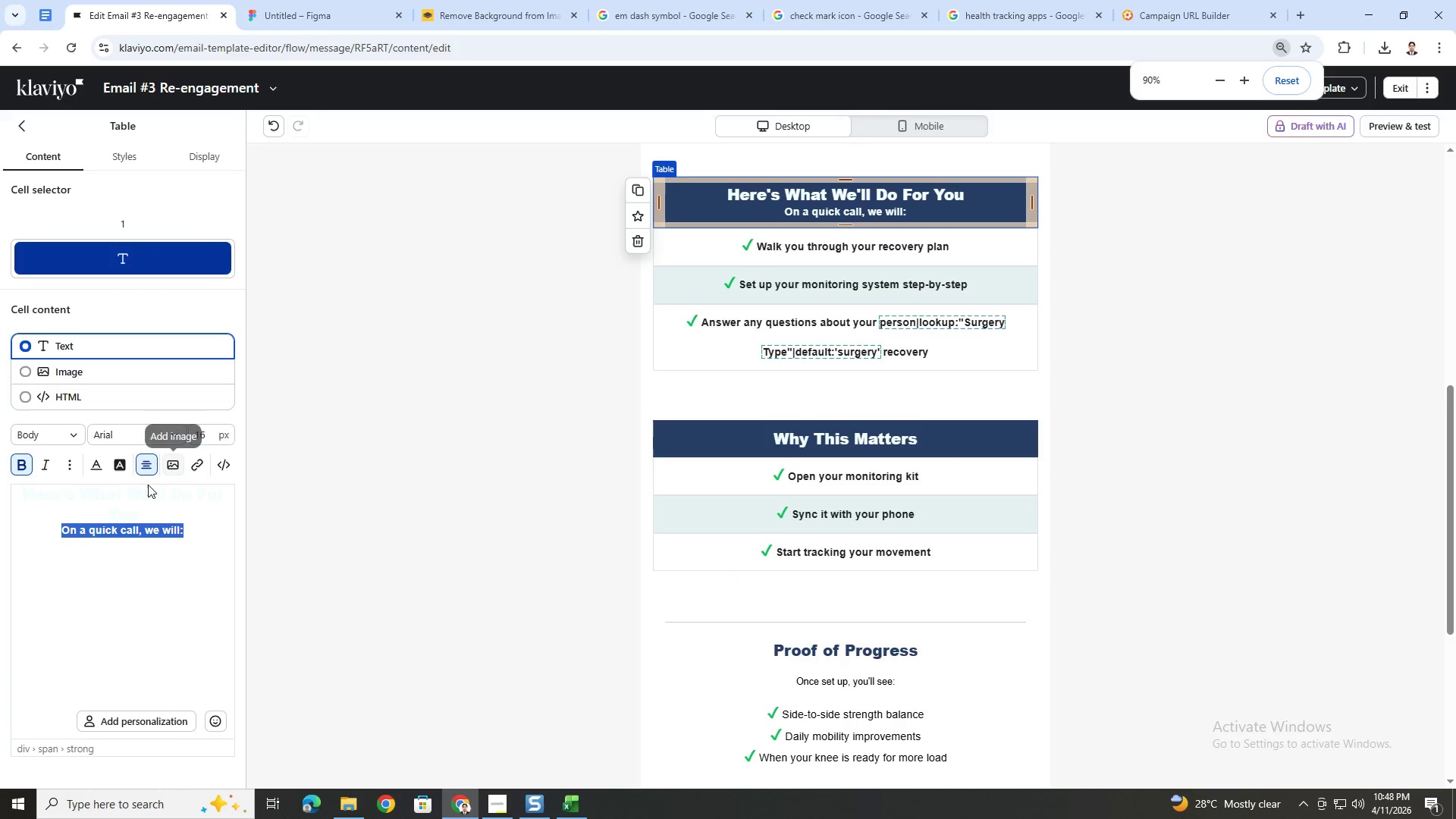 
left_click([136, 534])
 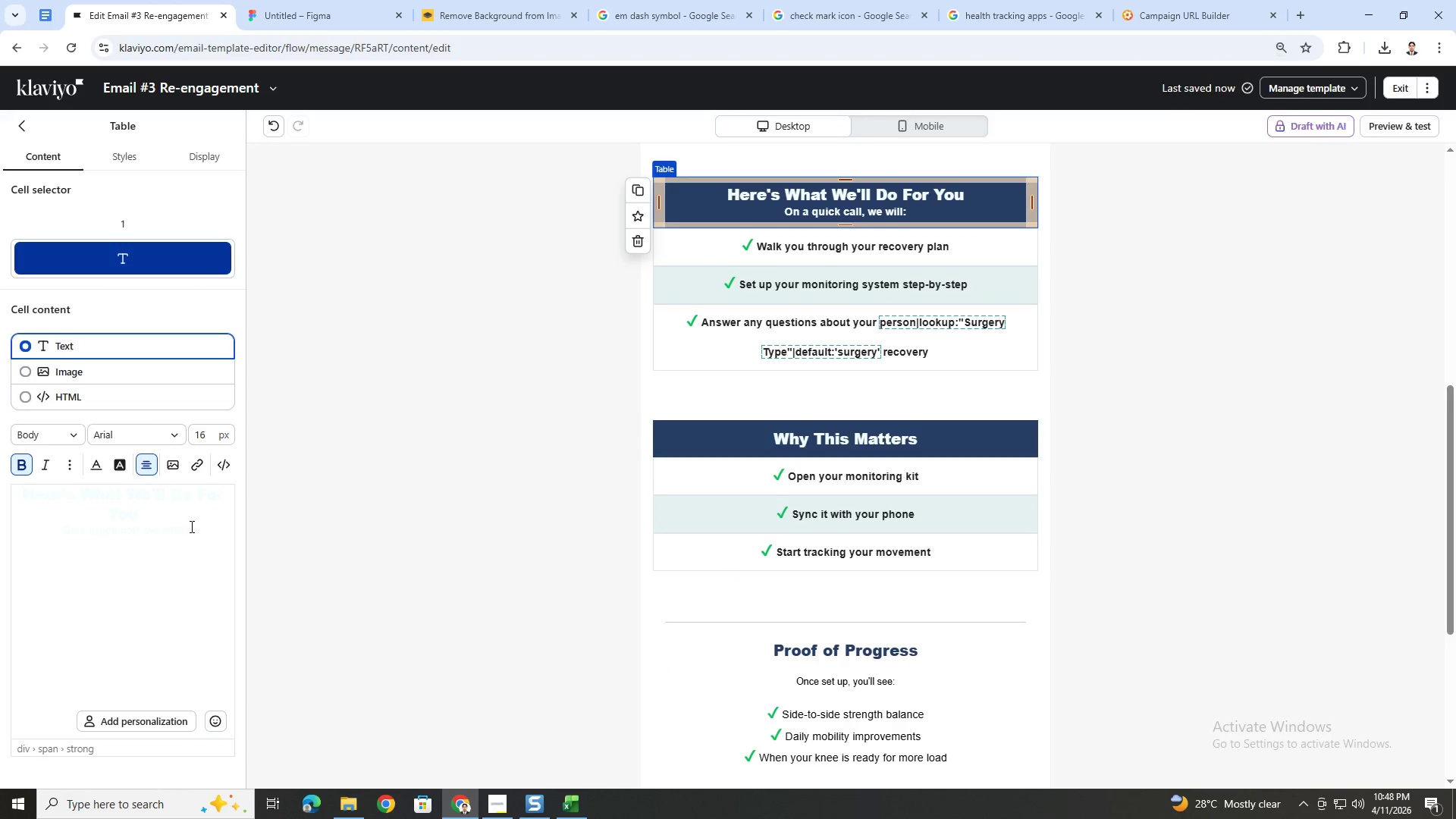 
left_click_drag(start_coordinate=[193, 528], to_coordinate=[30, 524])
 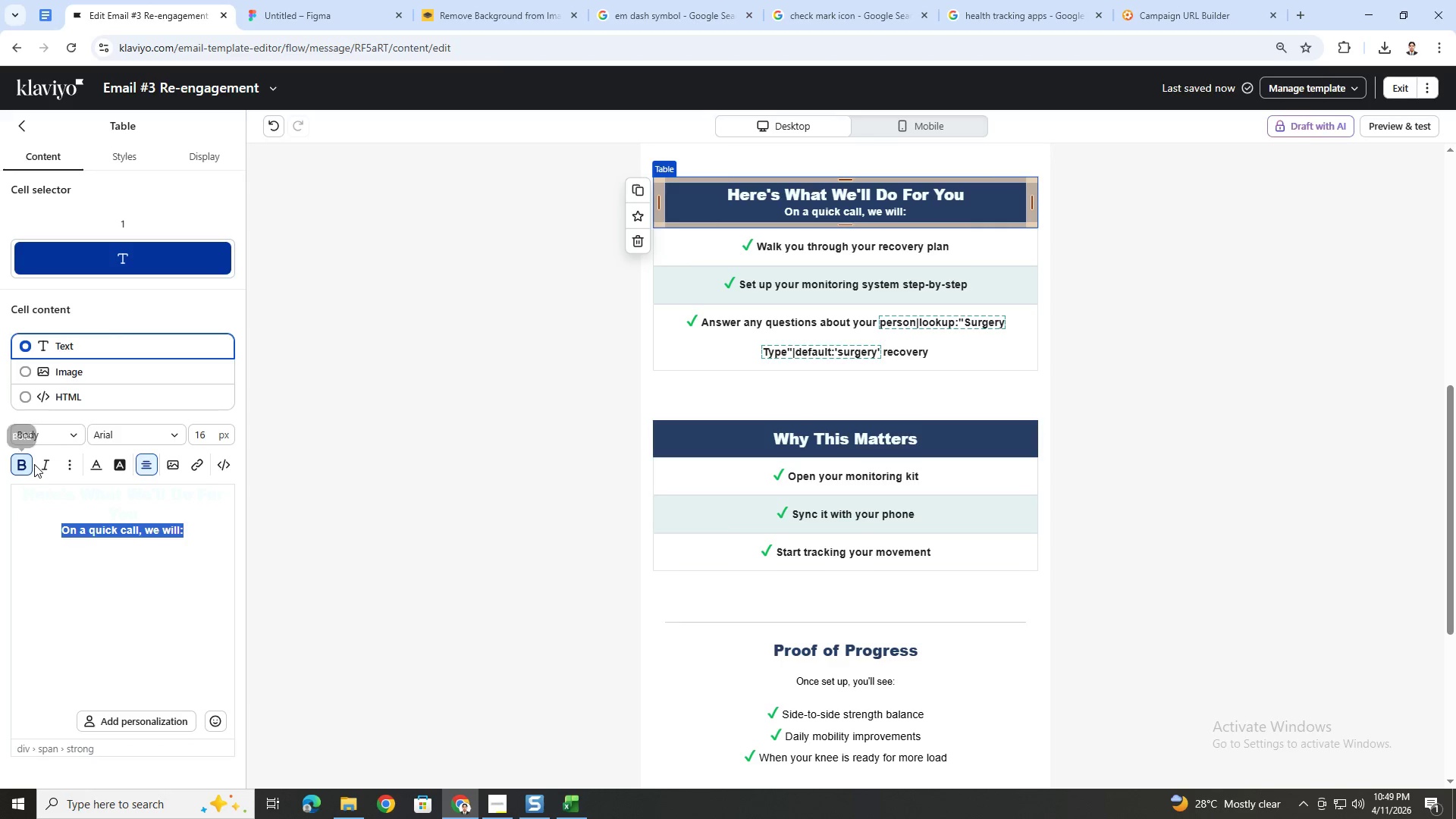 
left_click([42, 463])
 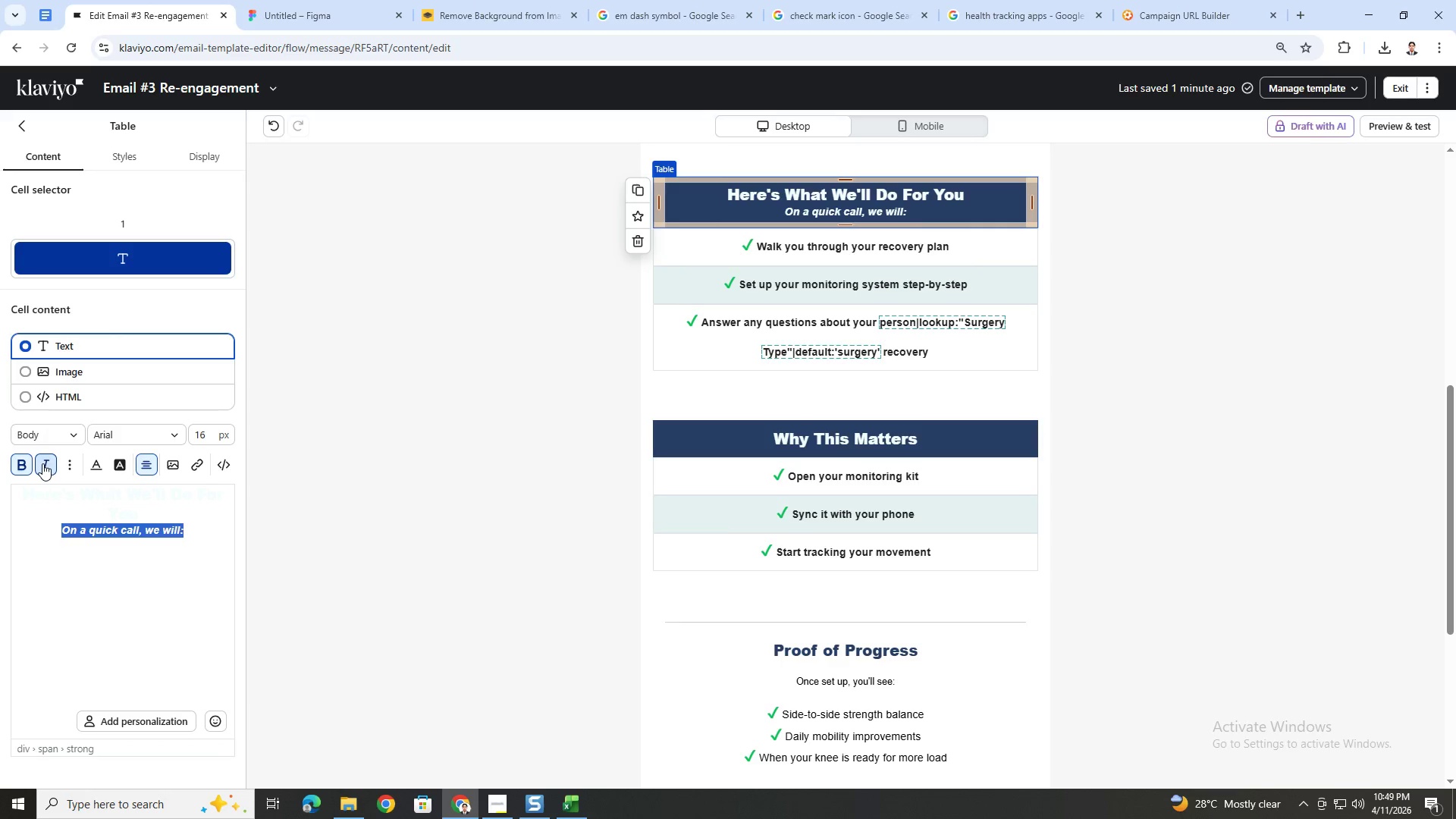 
left_click([42, 463])
 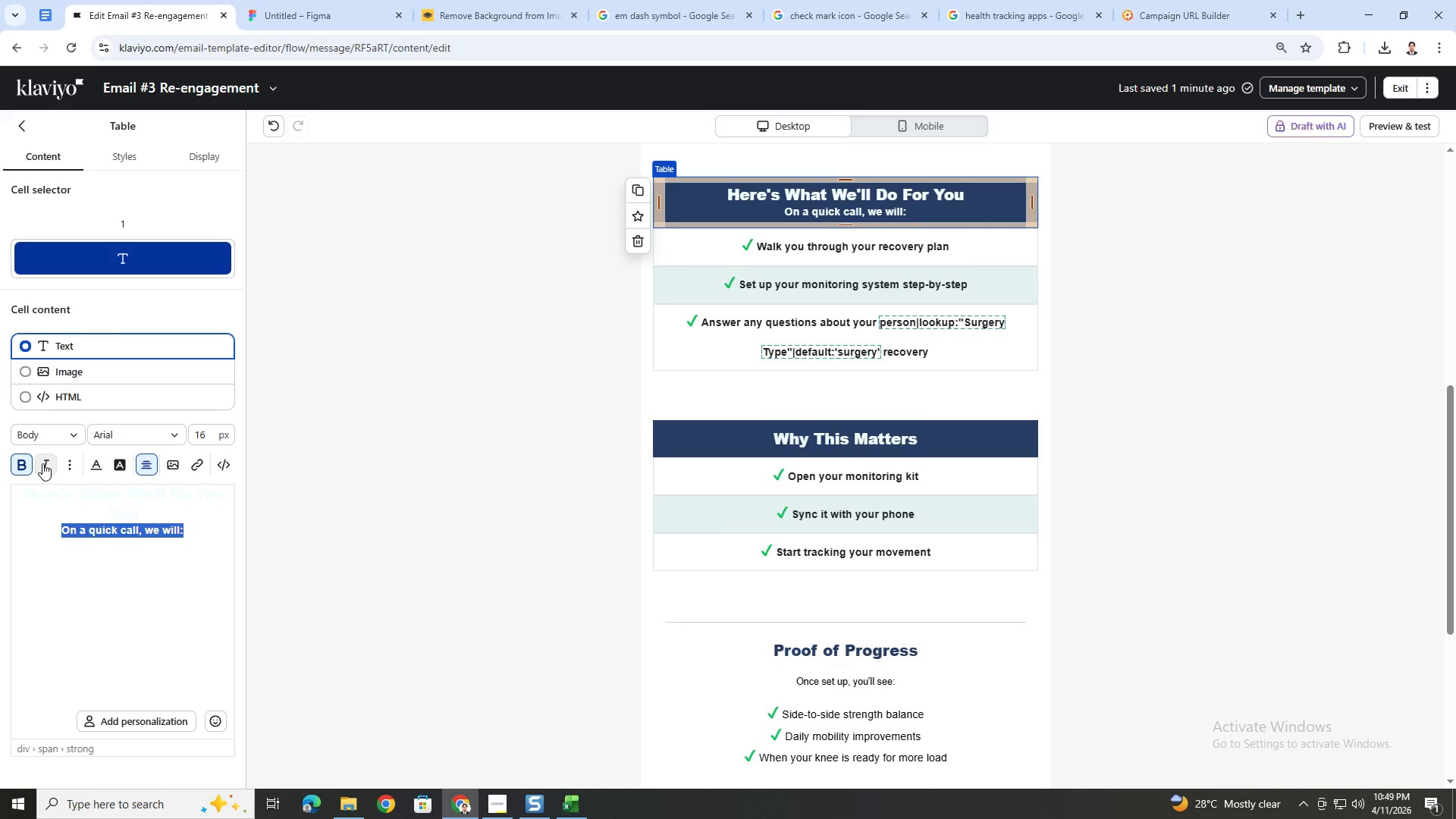 
left_click([42, 463])
 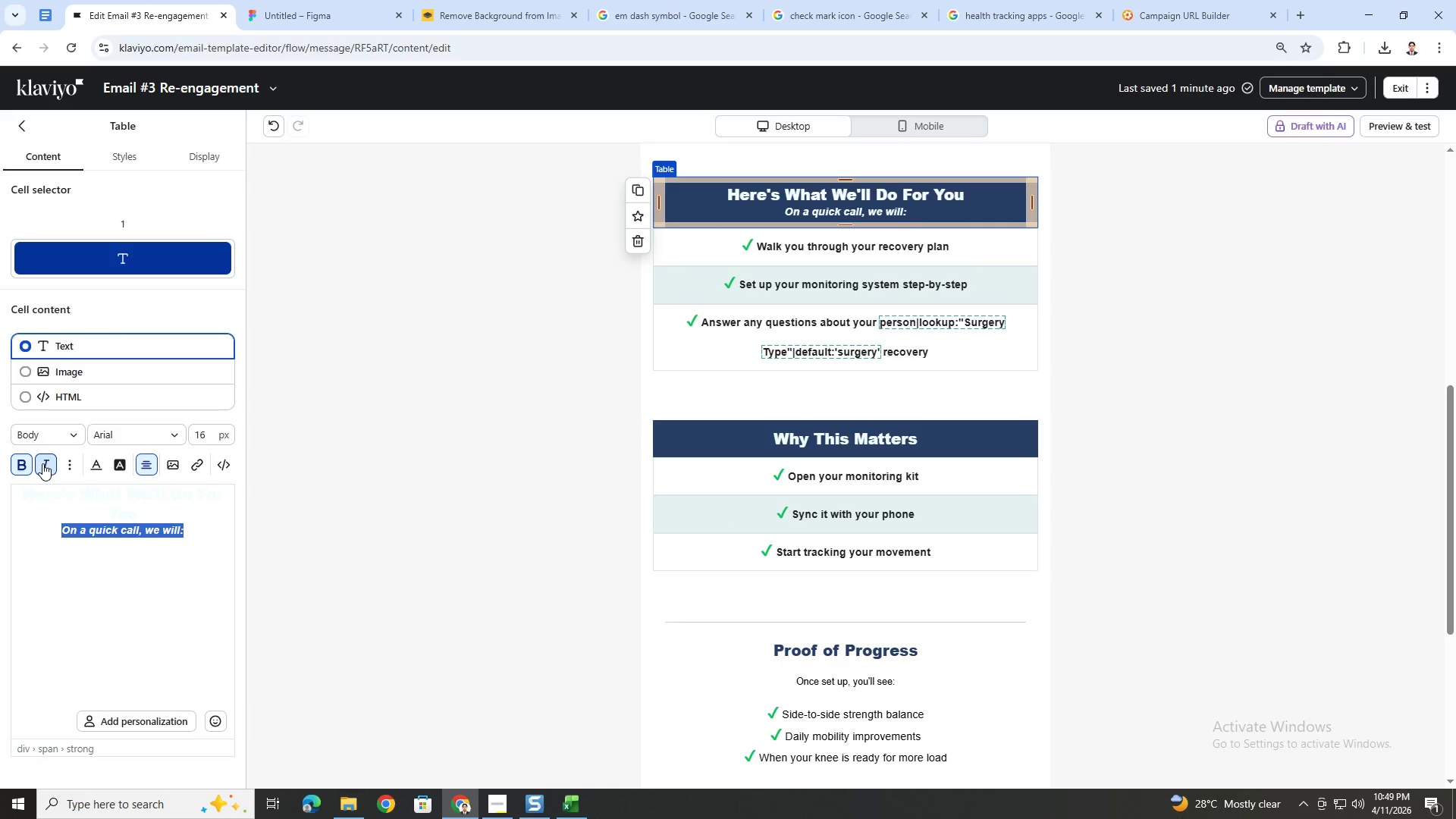 
left_click([42, 463])
 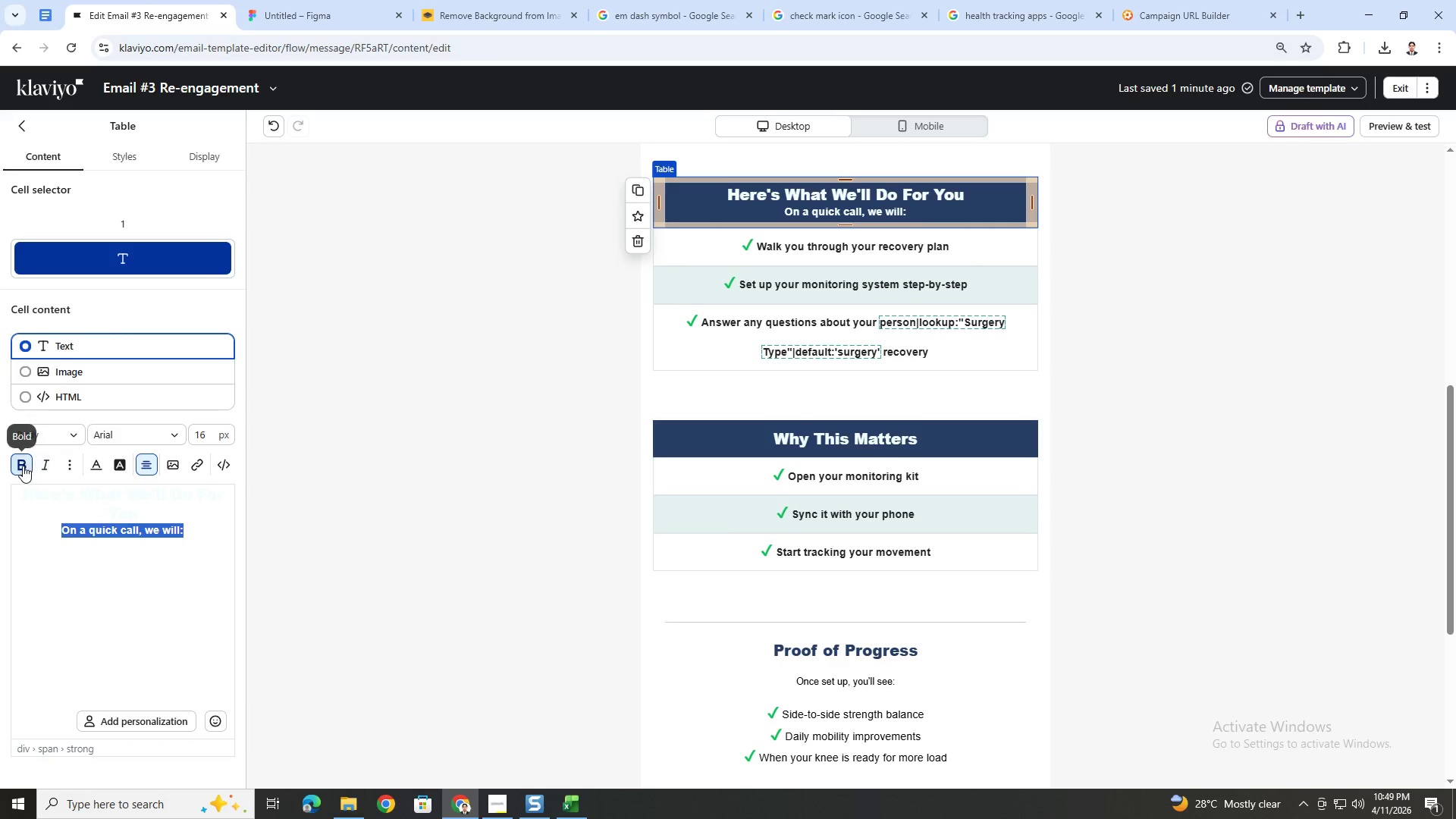 
left_click([23, 466])
 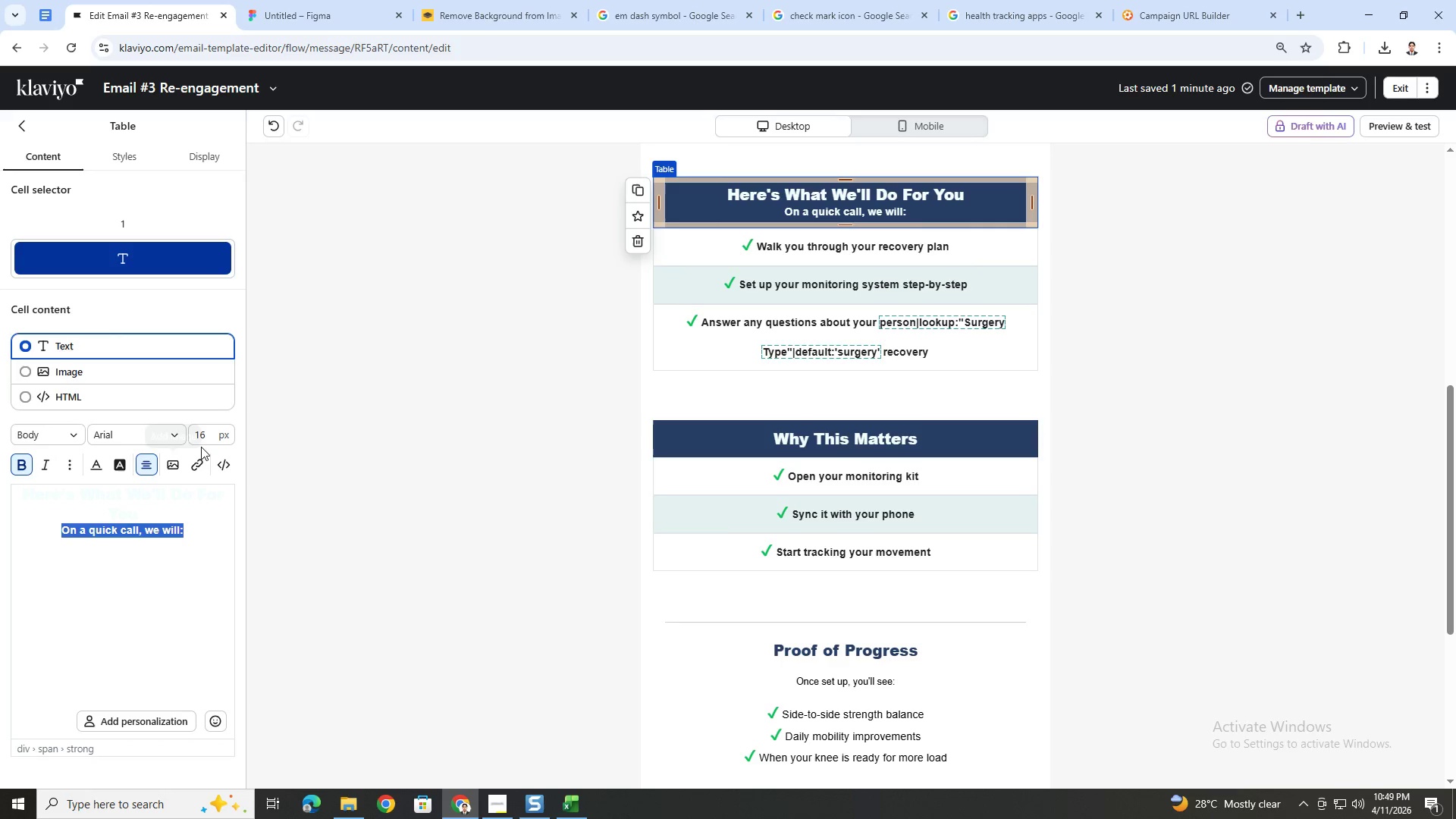 
double_click([202, 438])
 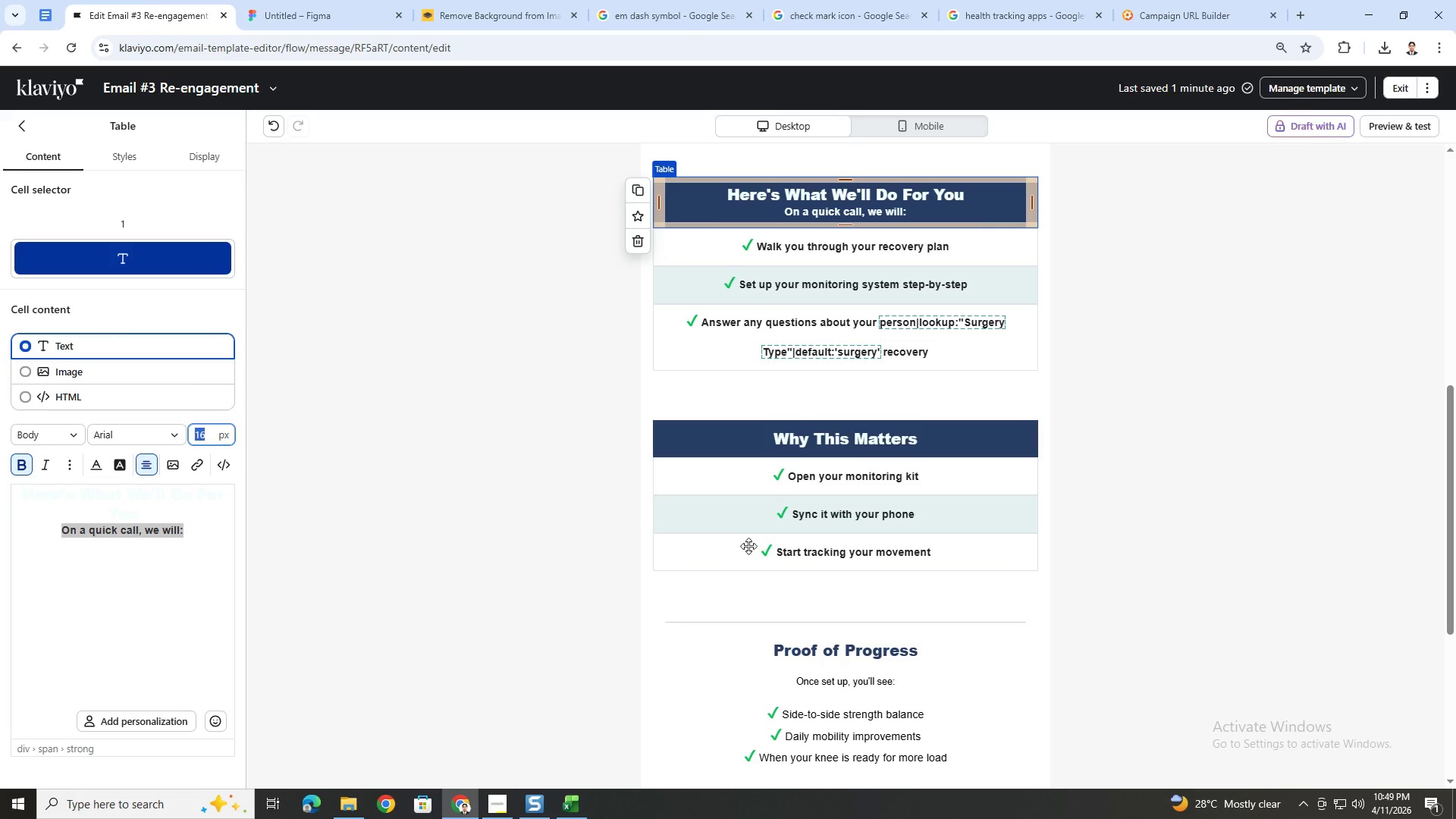 
scroll: coordinate [1116, 598], scroll_direction: up, amount: 2.0
 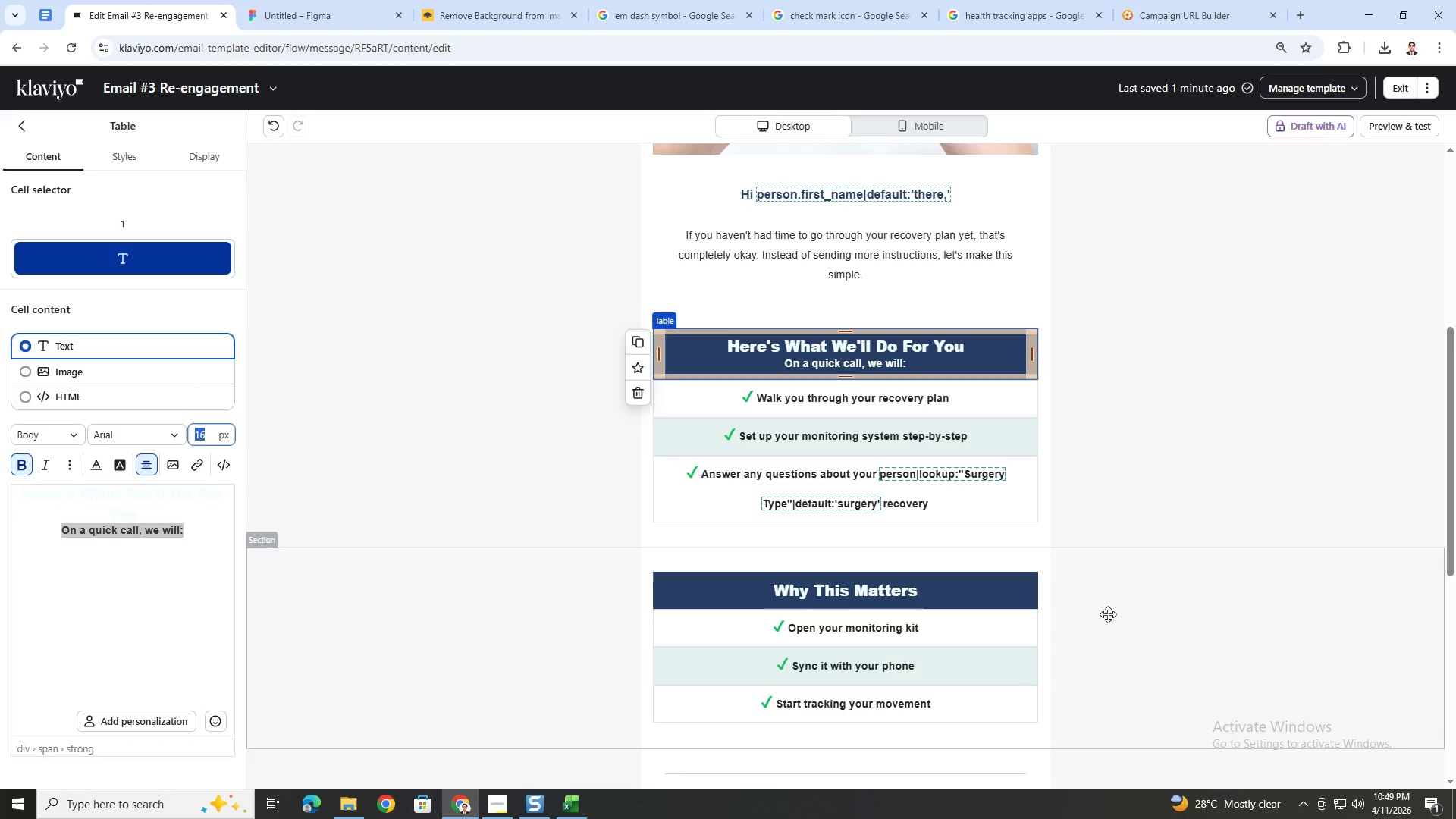 
key(Numpad1)
 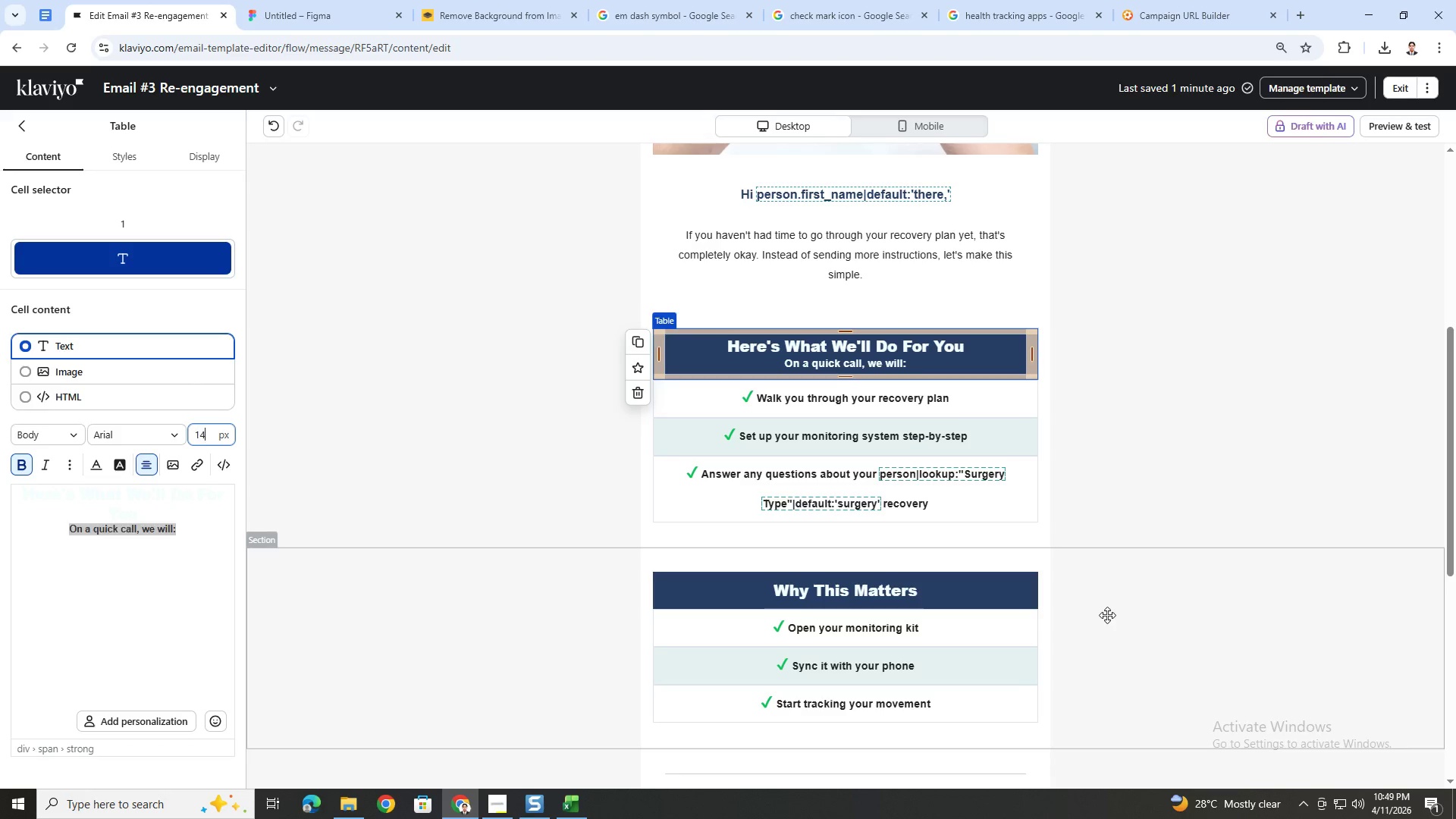 
key(Numpad4)
 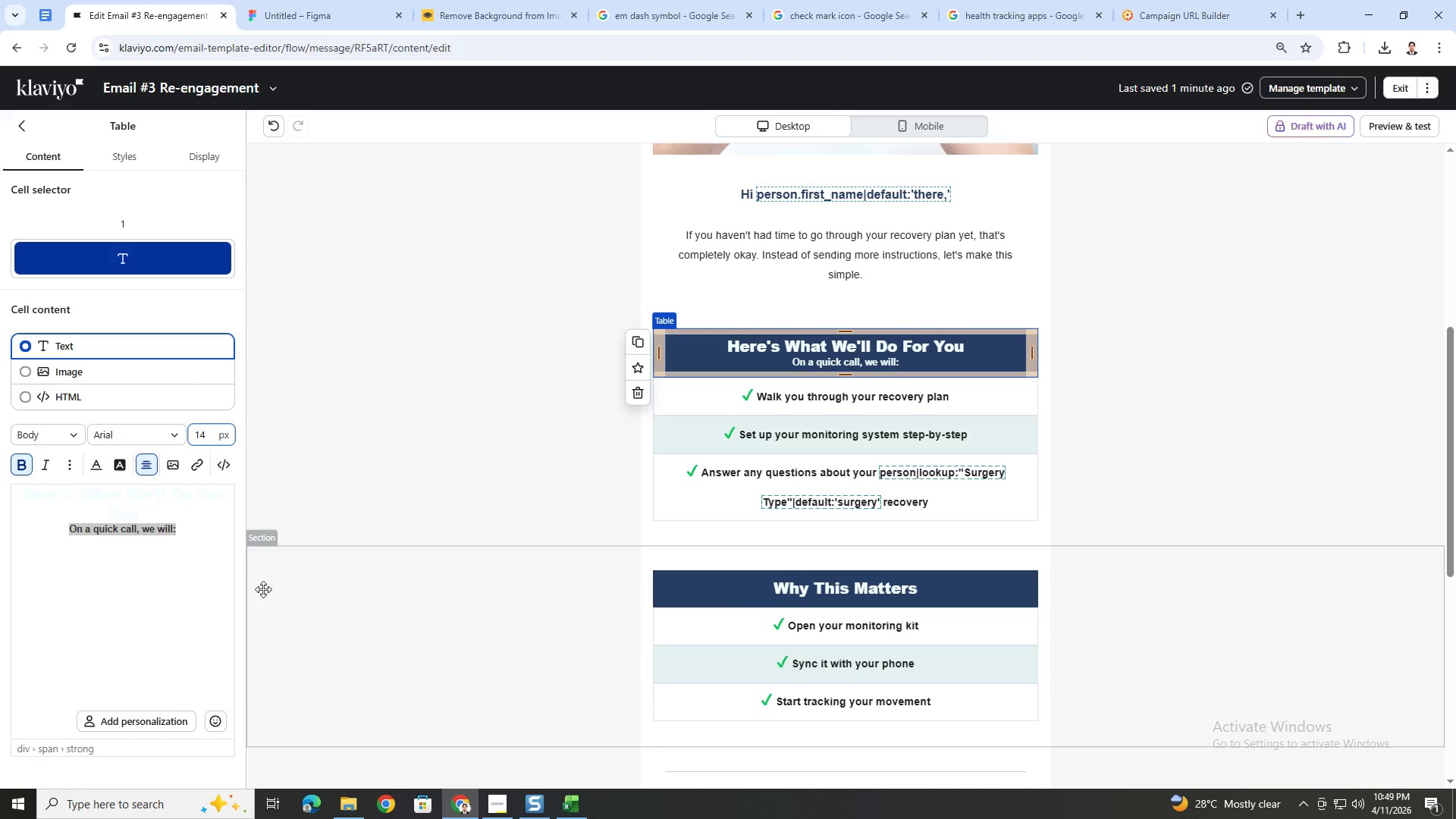 
left_click([67, 527])
 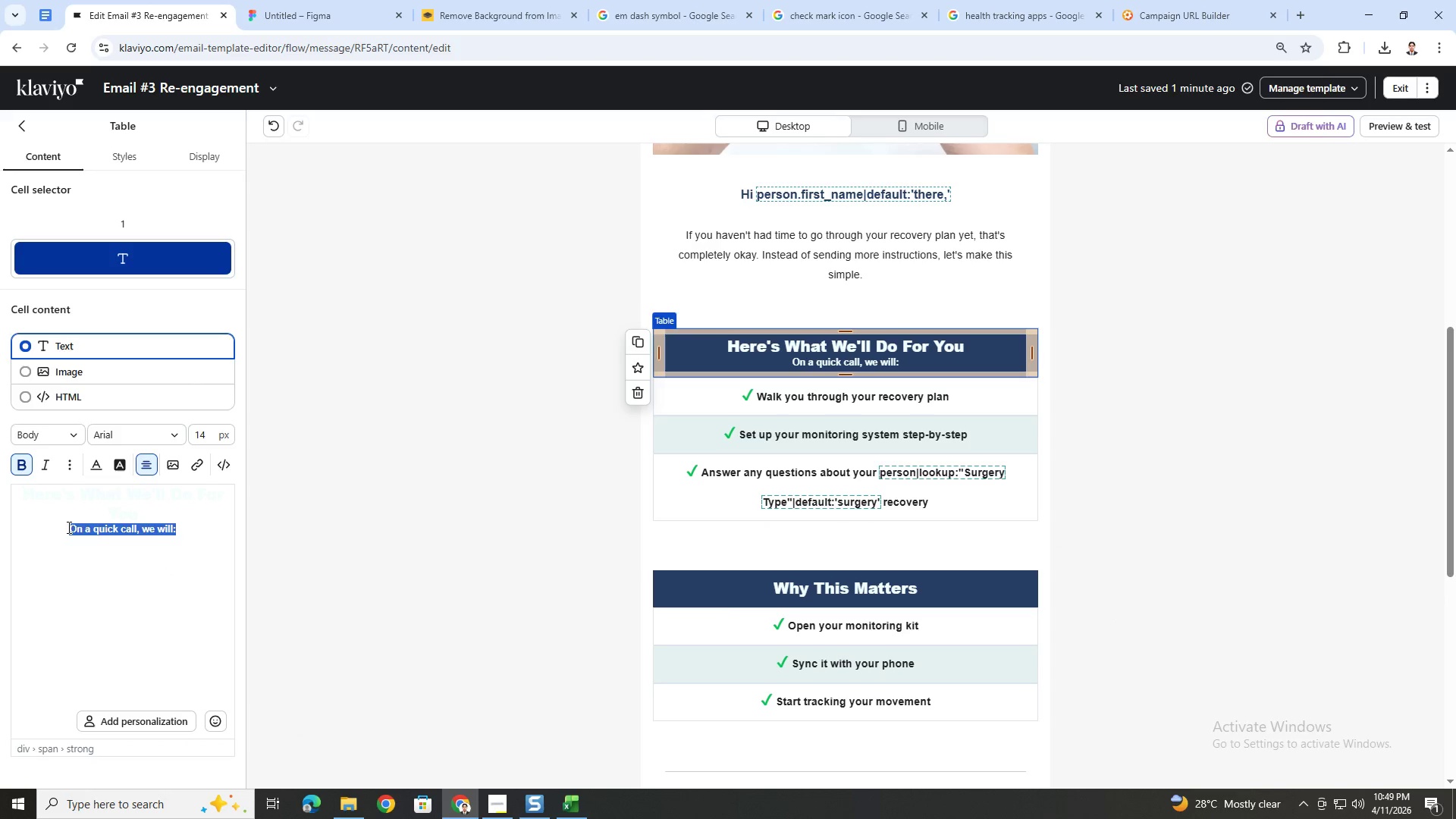 
key(Enter)
 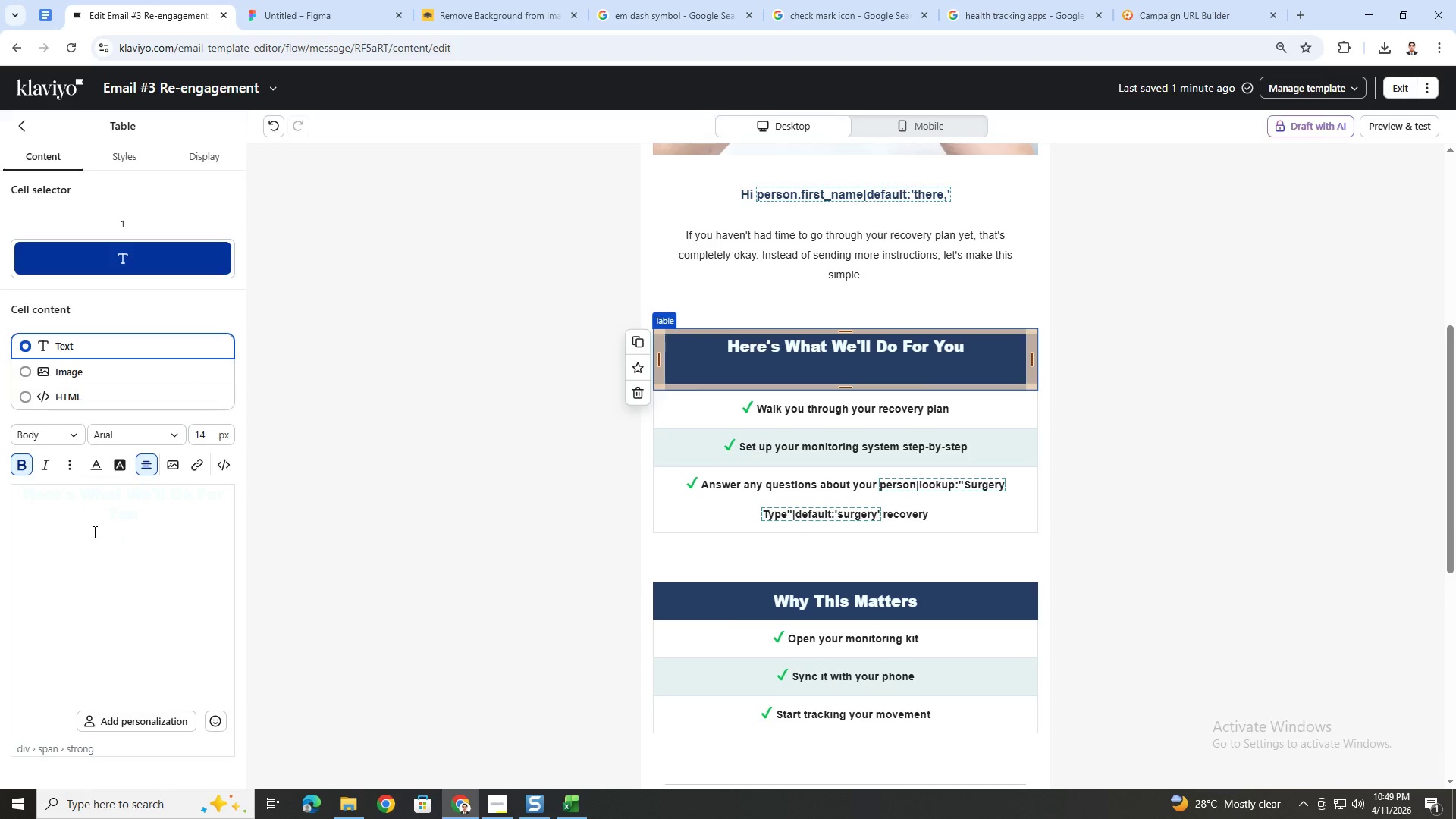 
key(Control+Z)
 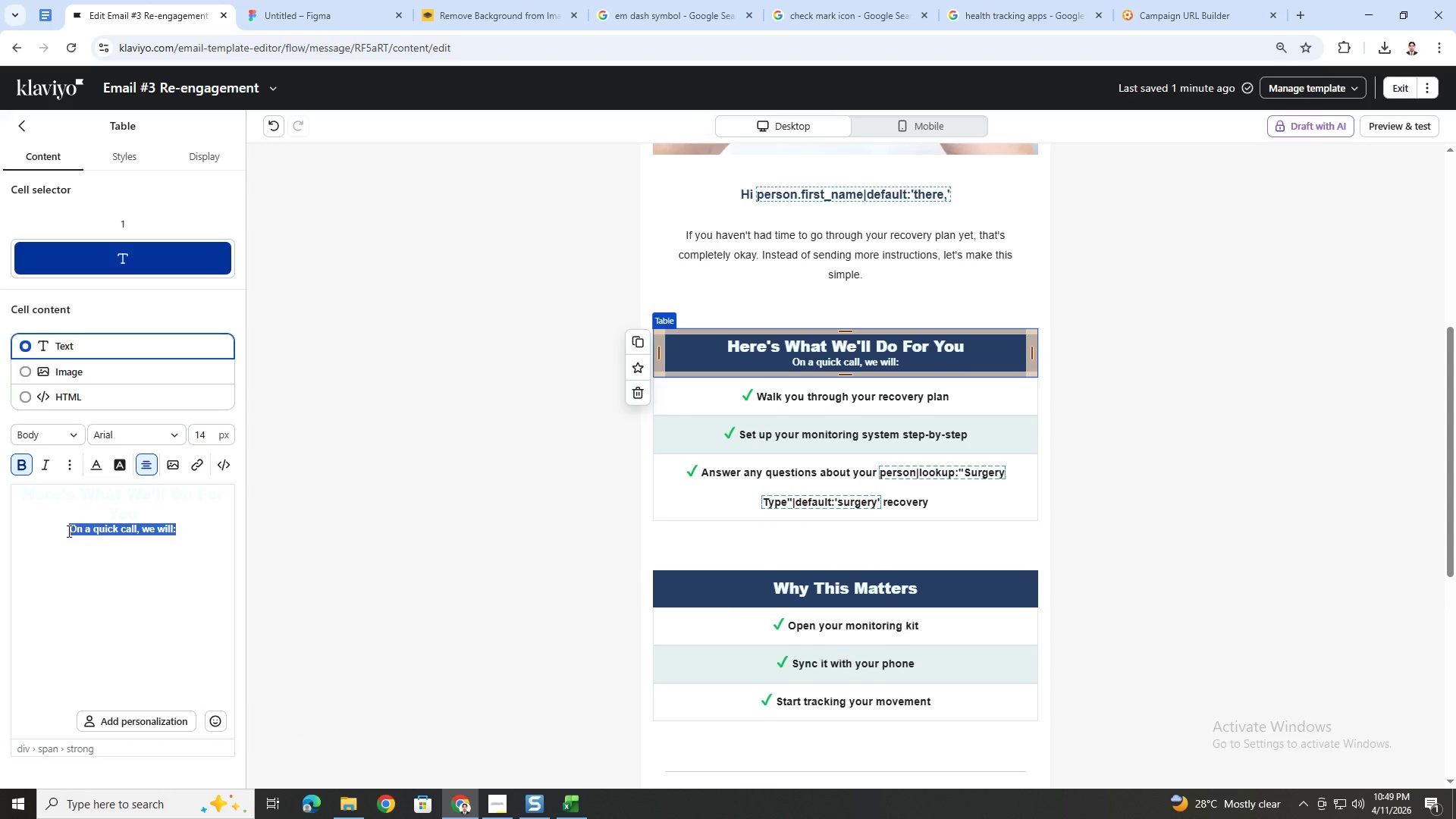 
left_click([71, 529])
 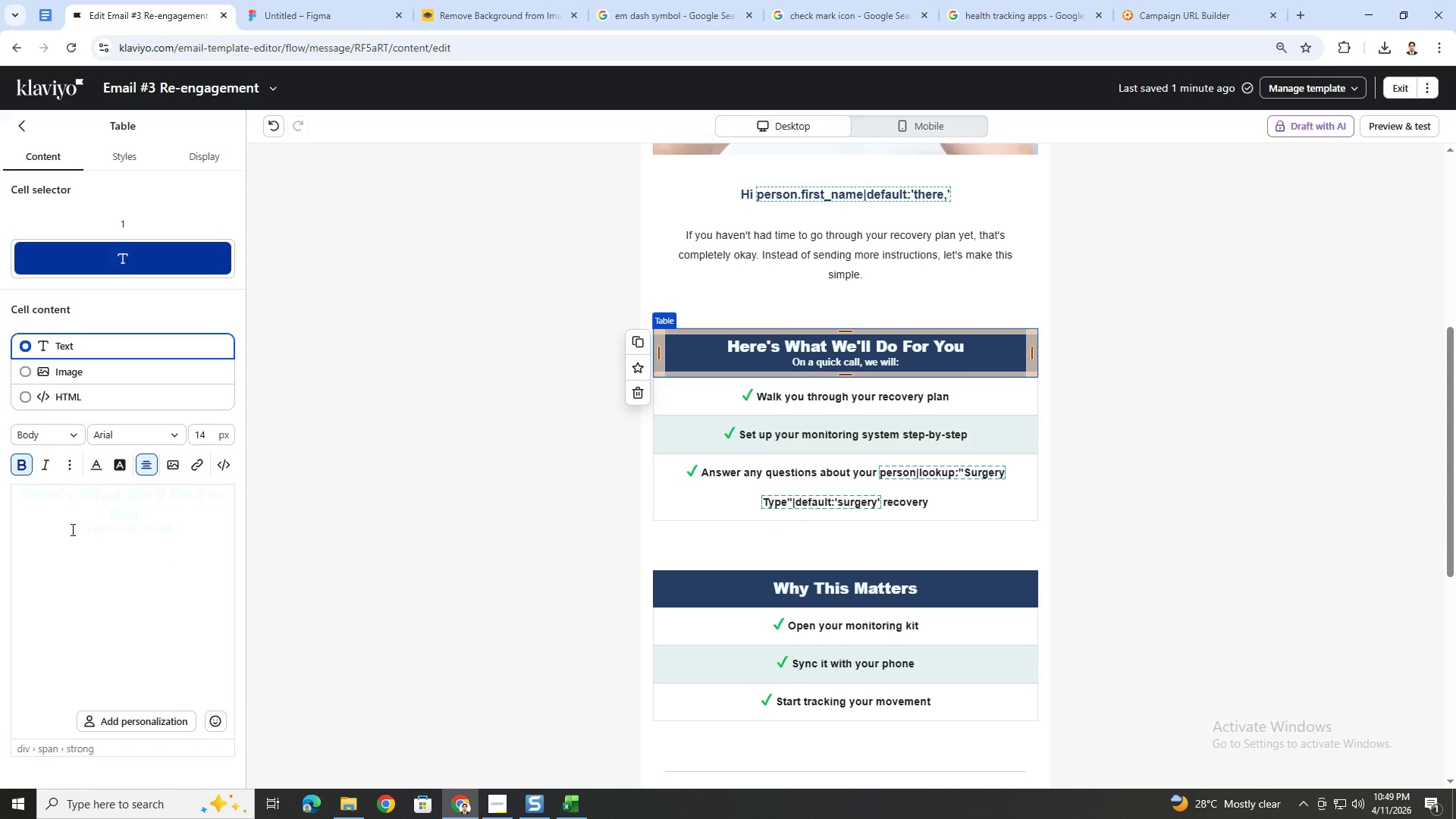 
key(Enter)
 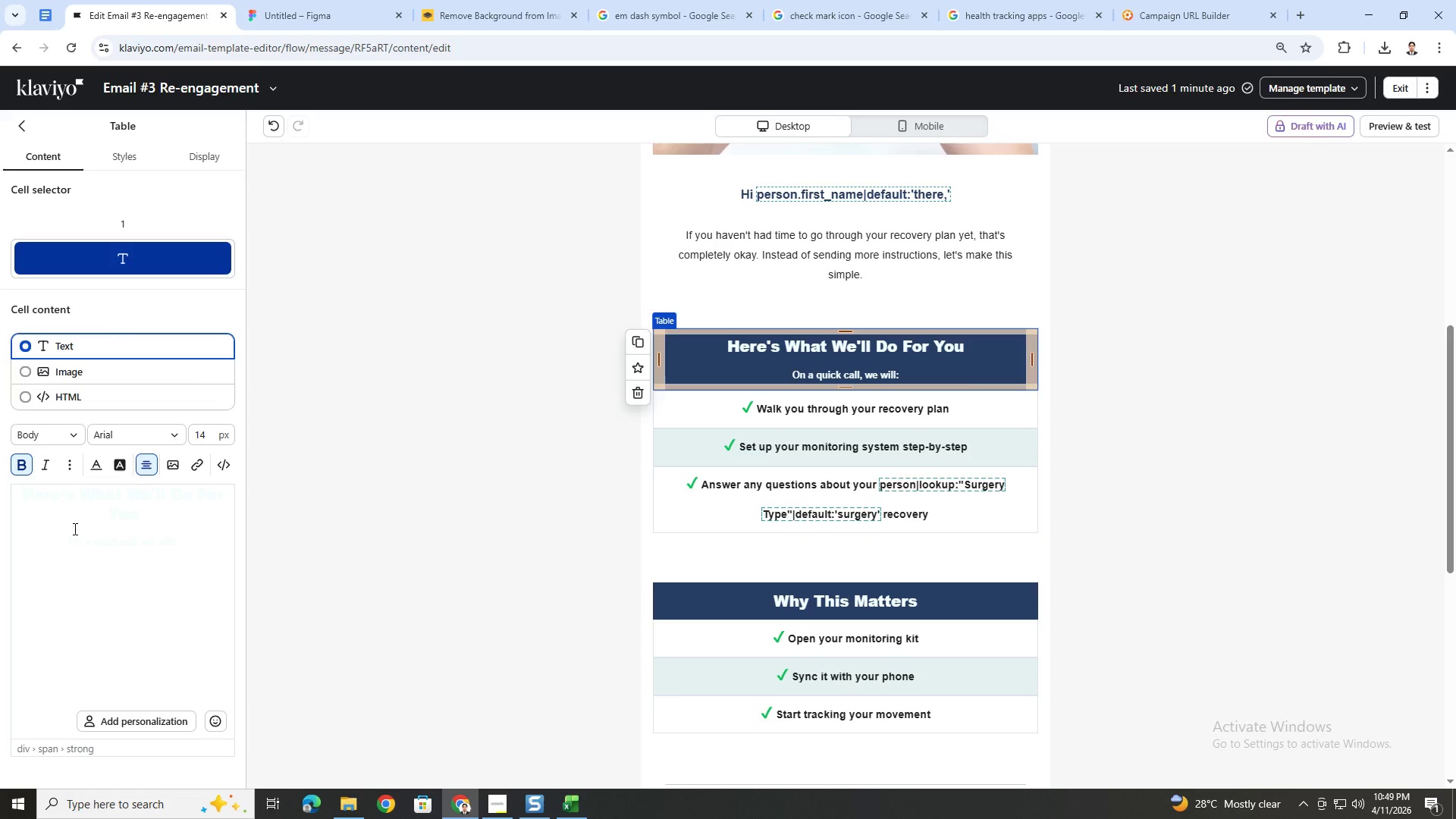 
key(Backspace)
 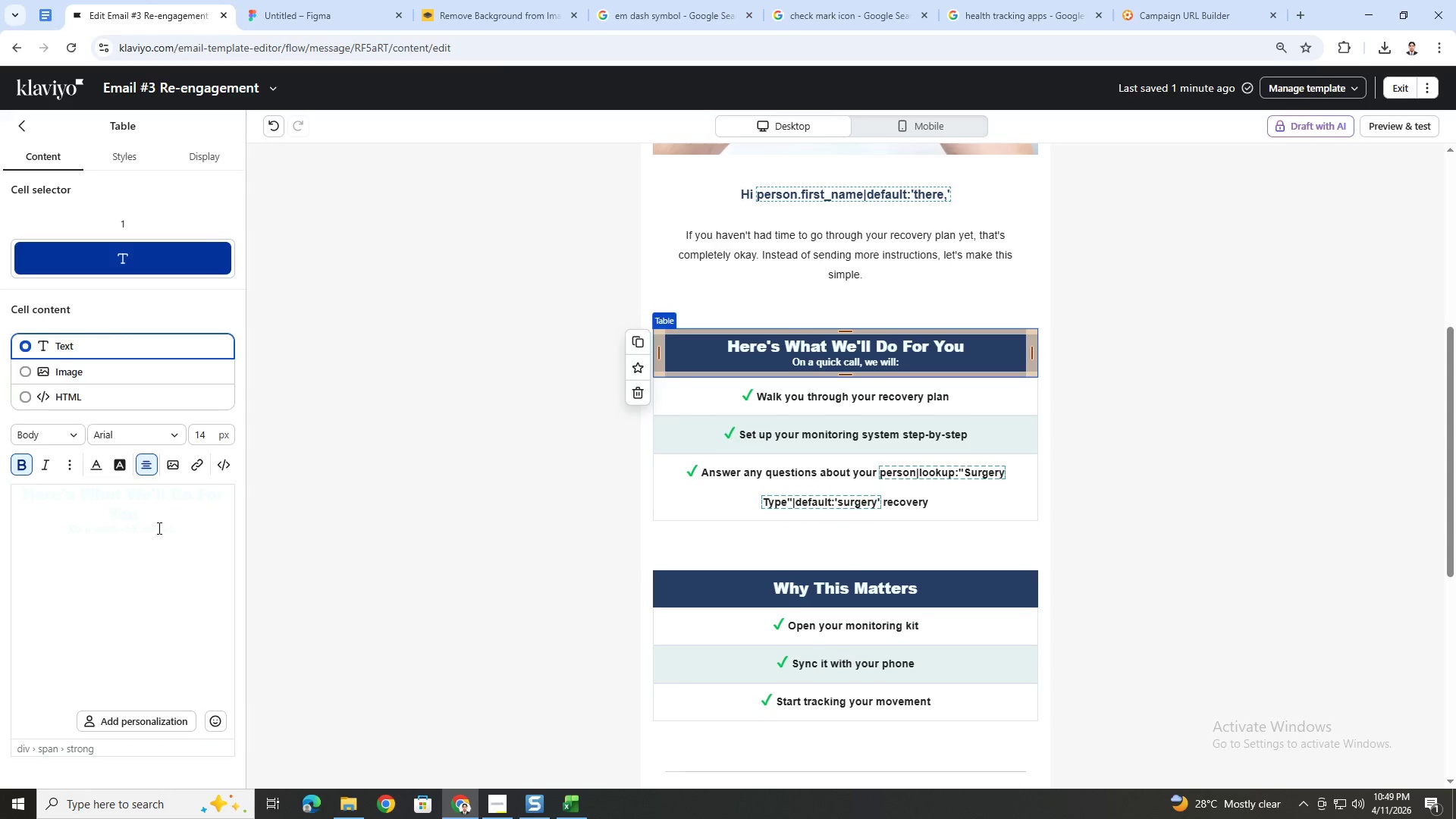 
double_click([158, 528])
 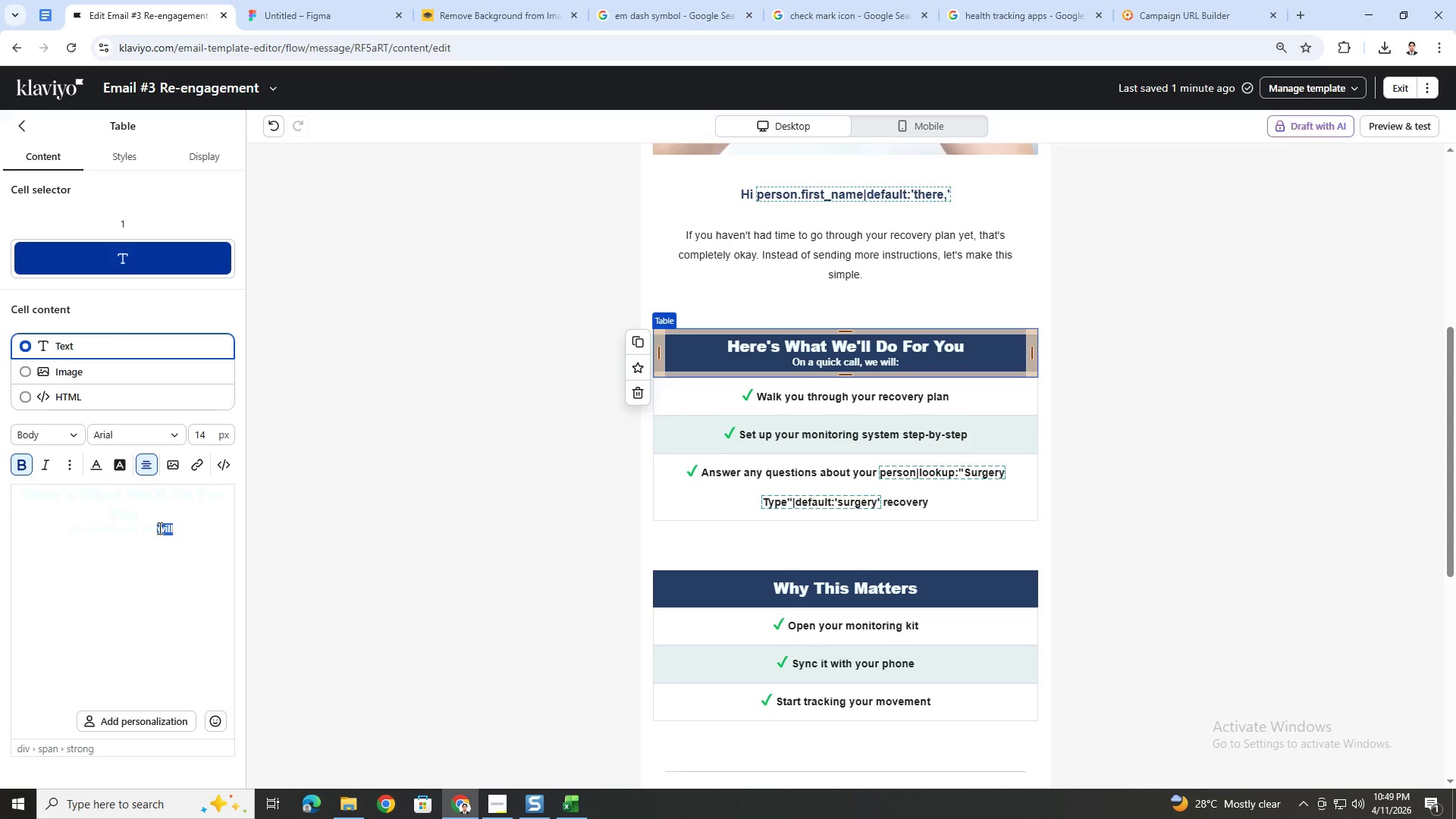 
triple_click([158, 528])
 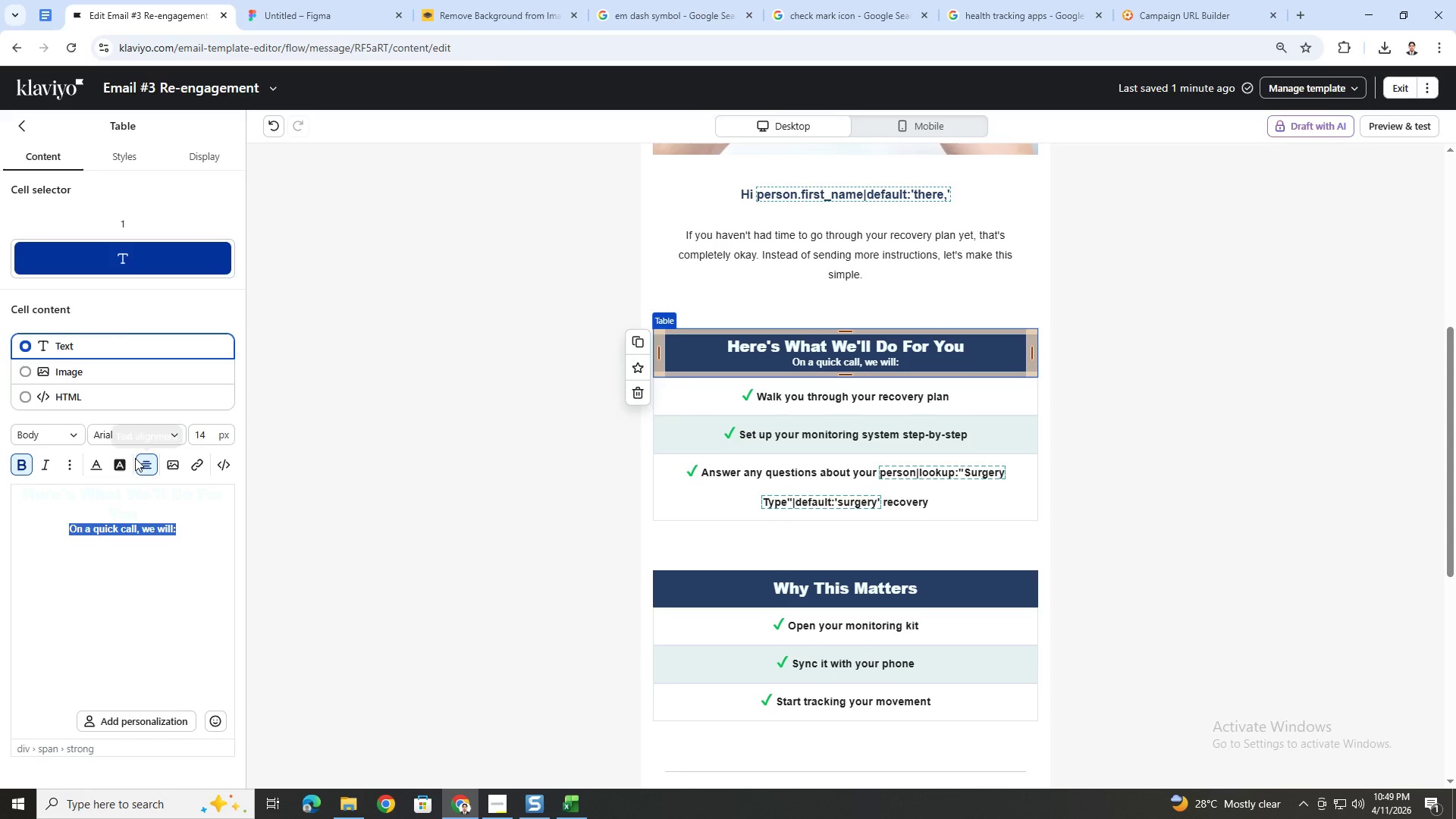 
double_click([202, 441])
 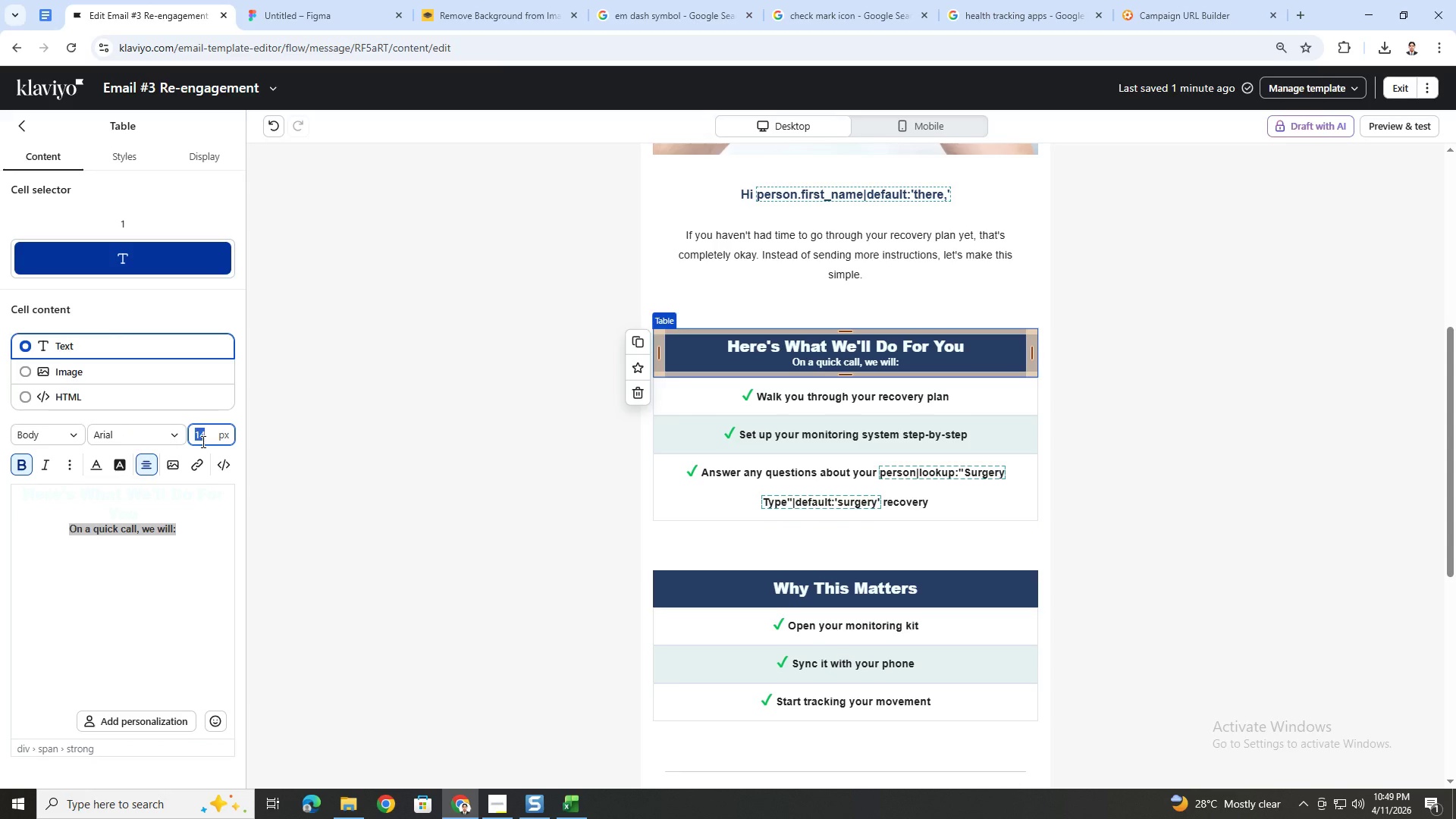 
key(Numpad1)
 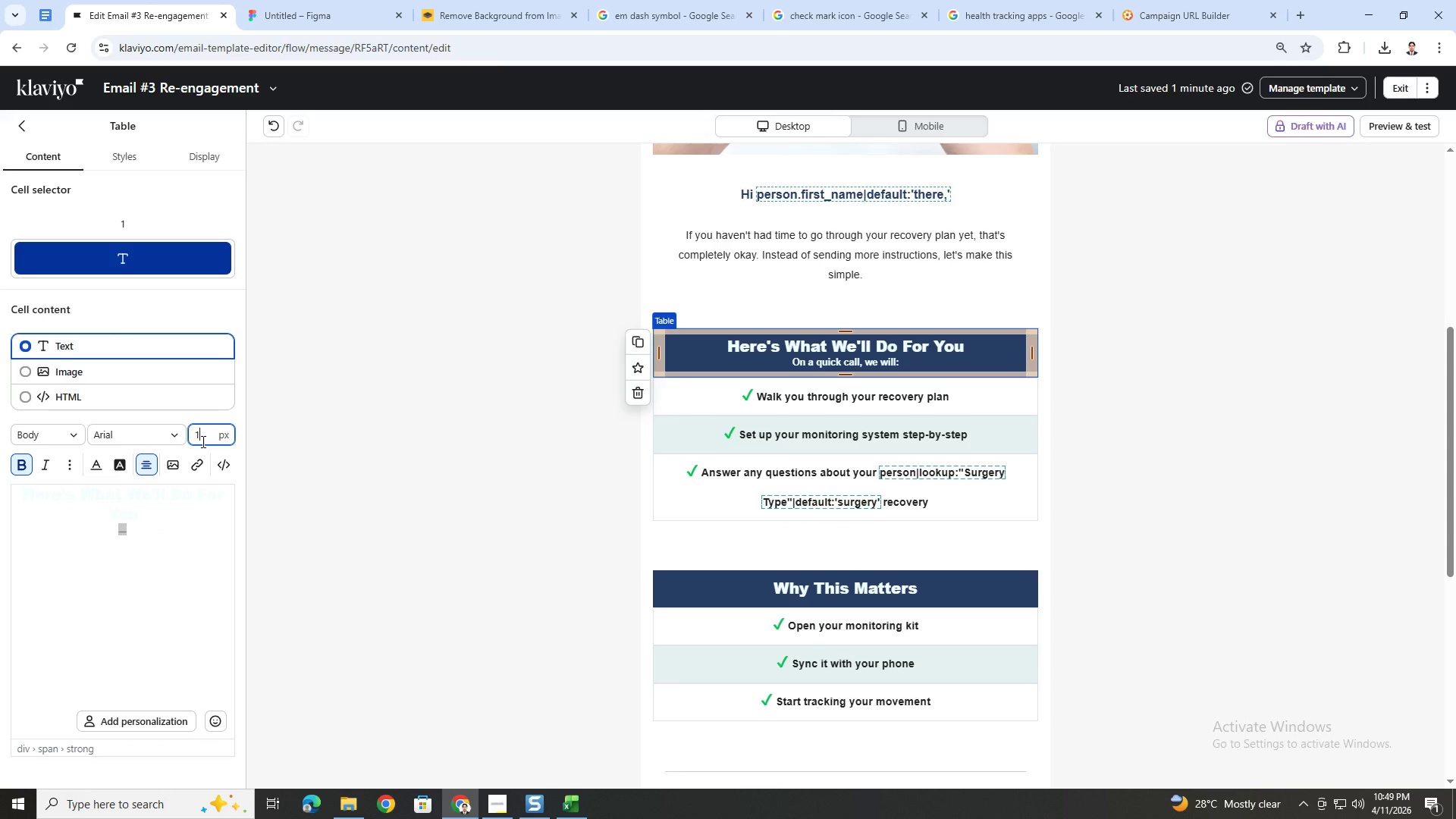 
key(Numpad6)
 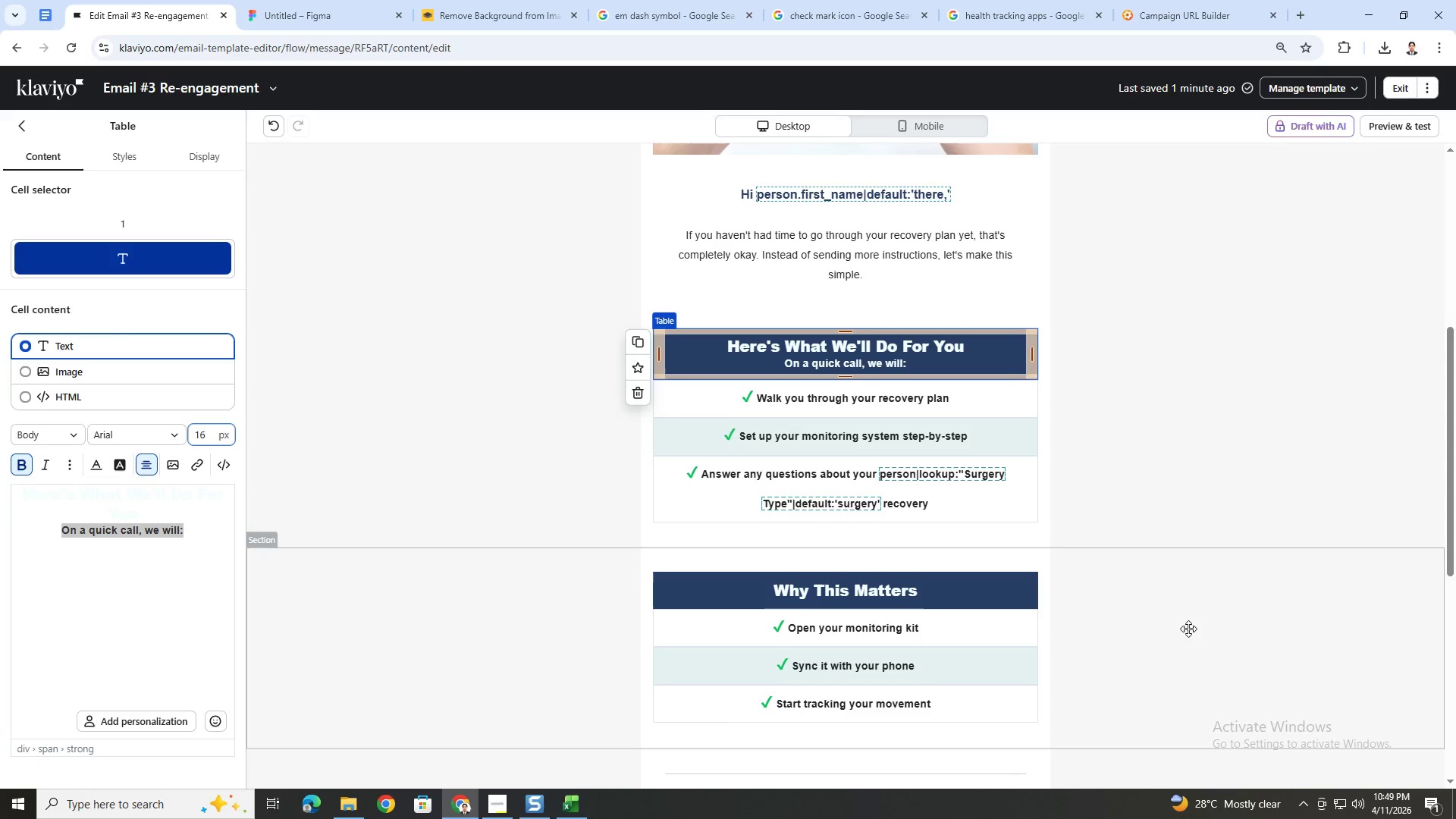 
left_click([1190, 638])
 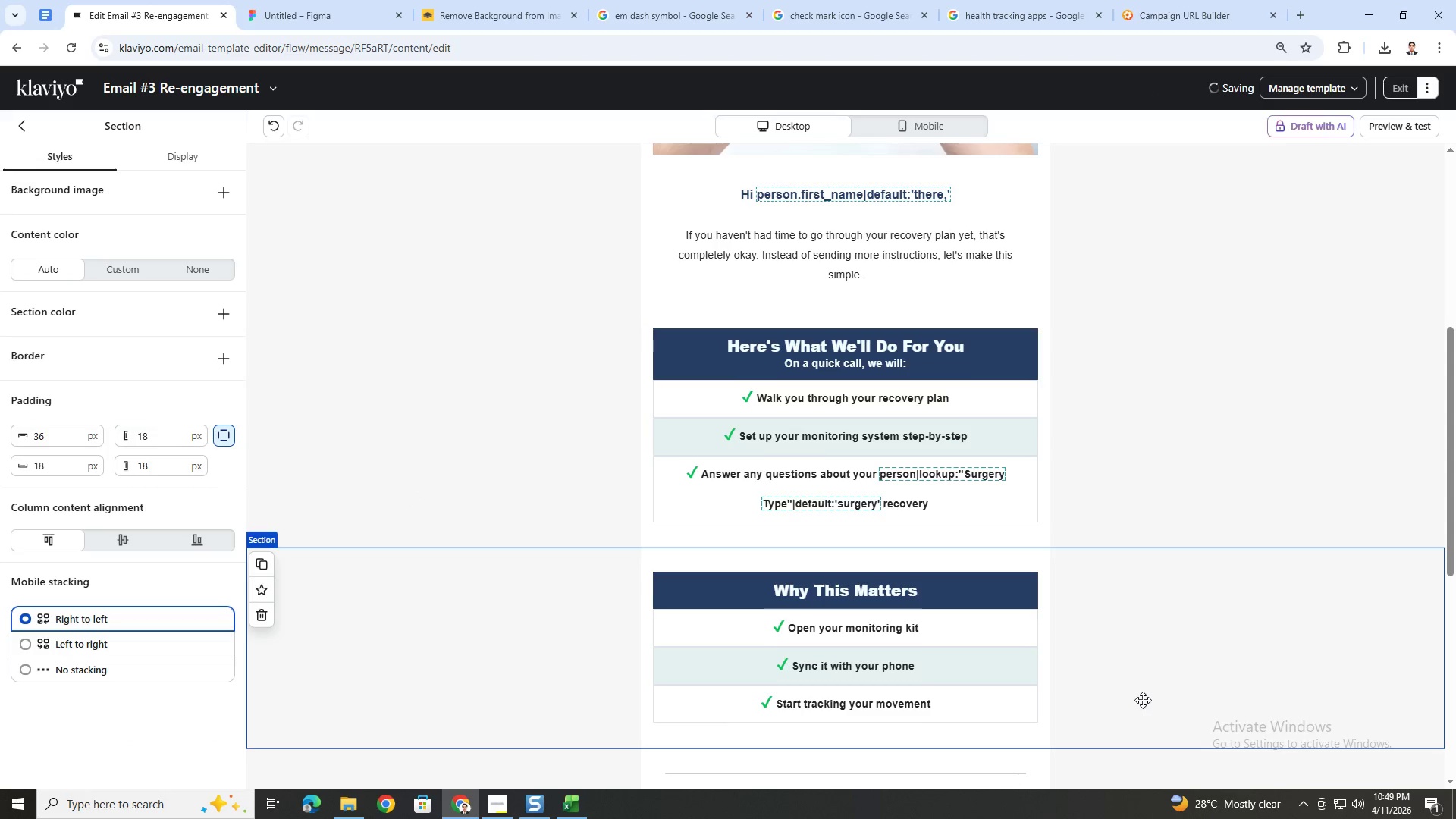 
scroll: coordinate [1143, 700], scroll_direction: up, amount: 2.0
 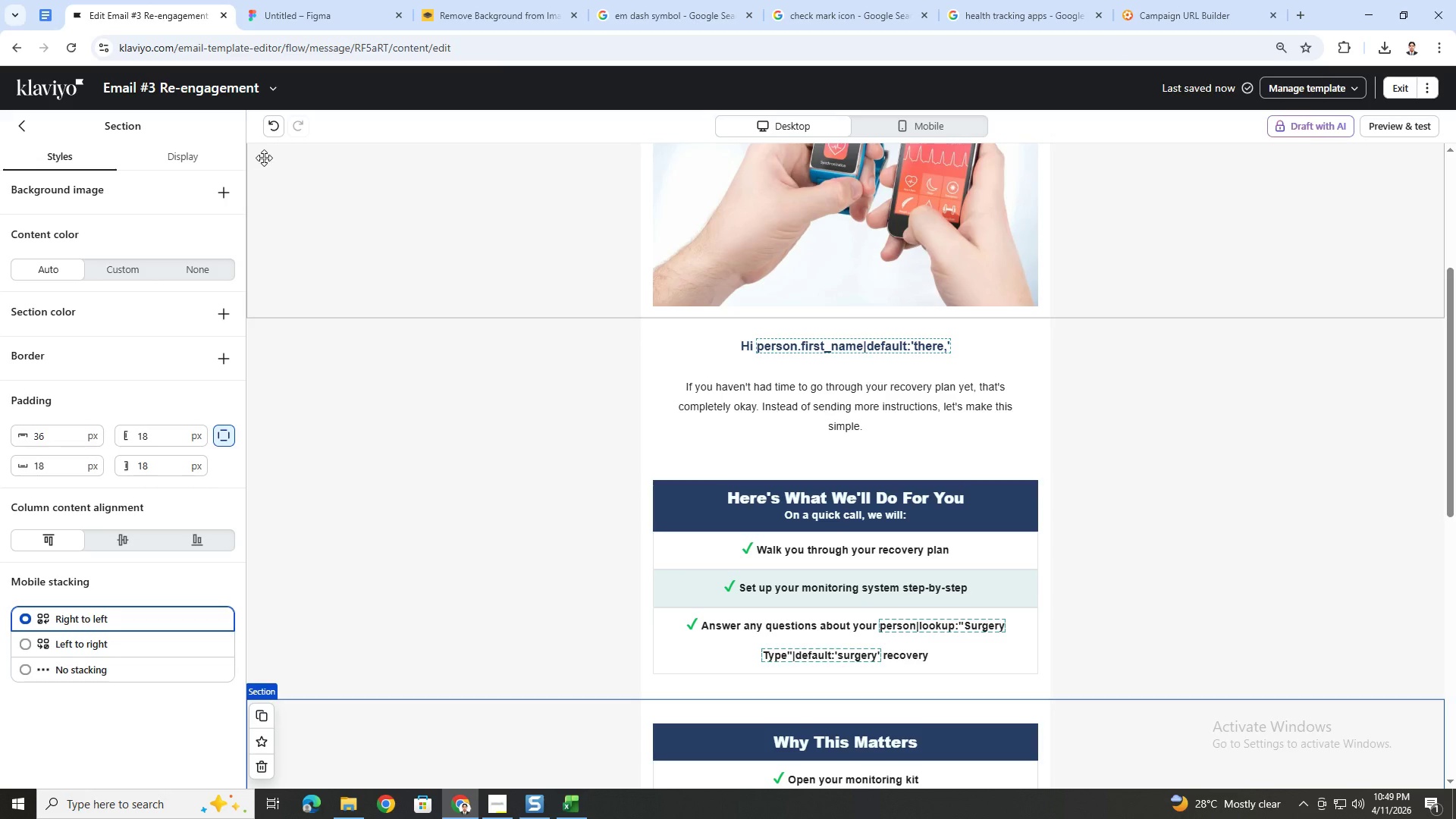 
left_click([271, 130])
 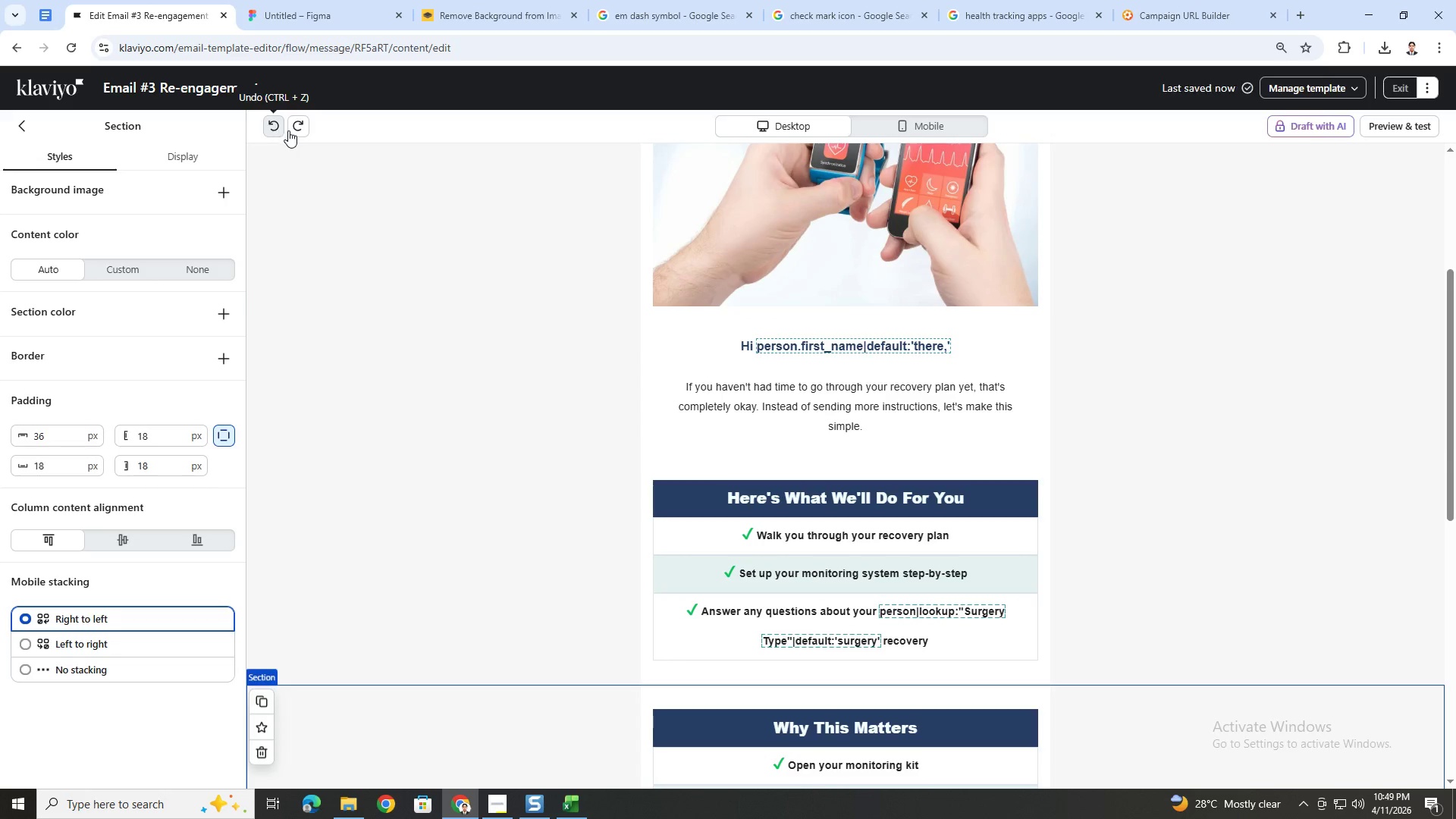 
left_click([302, 130])
 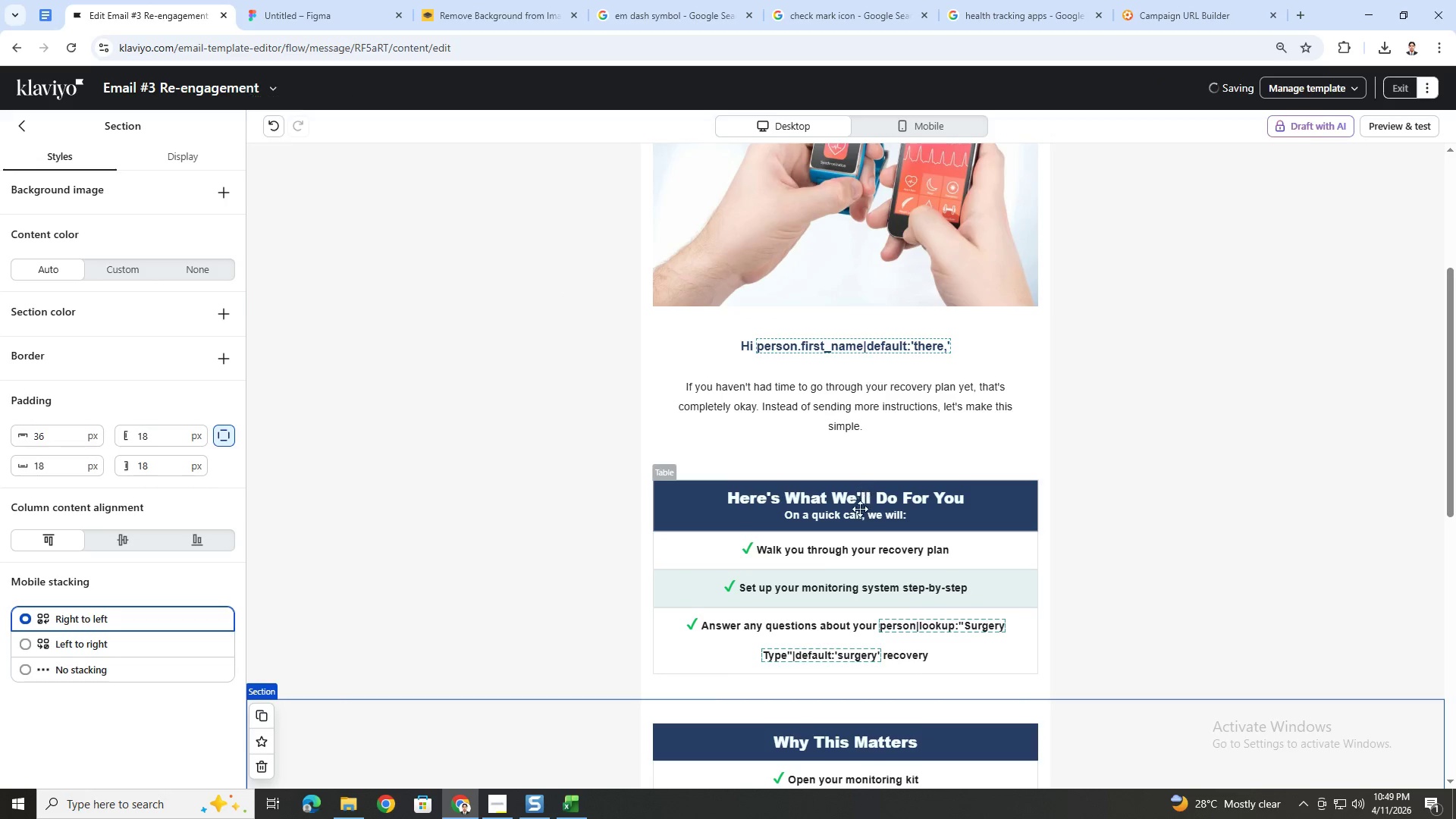 
left_click([857, 521])
 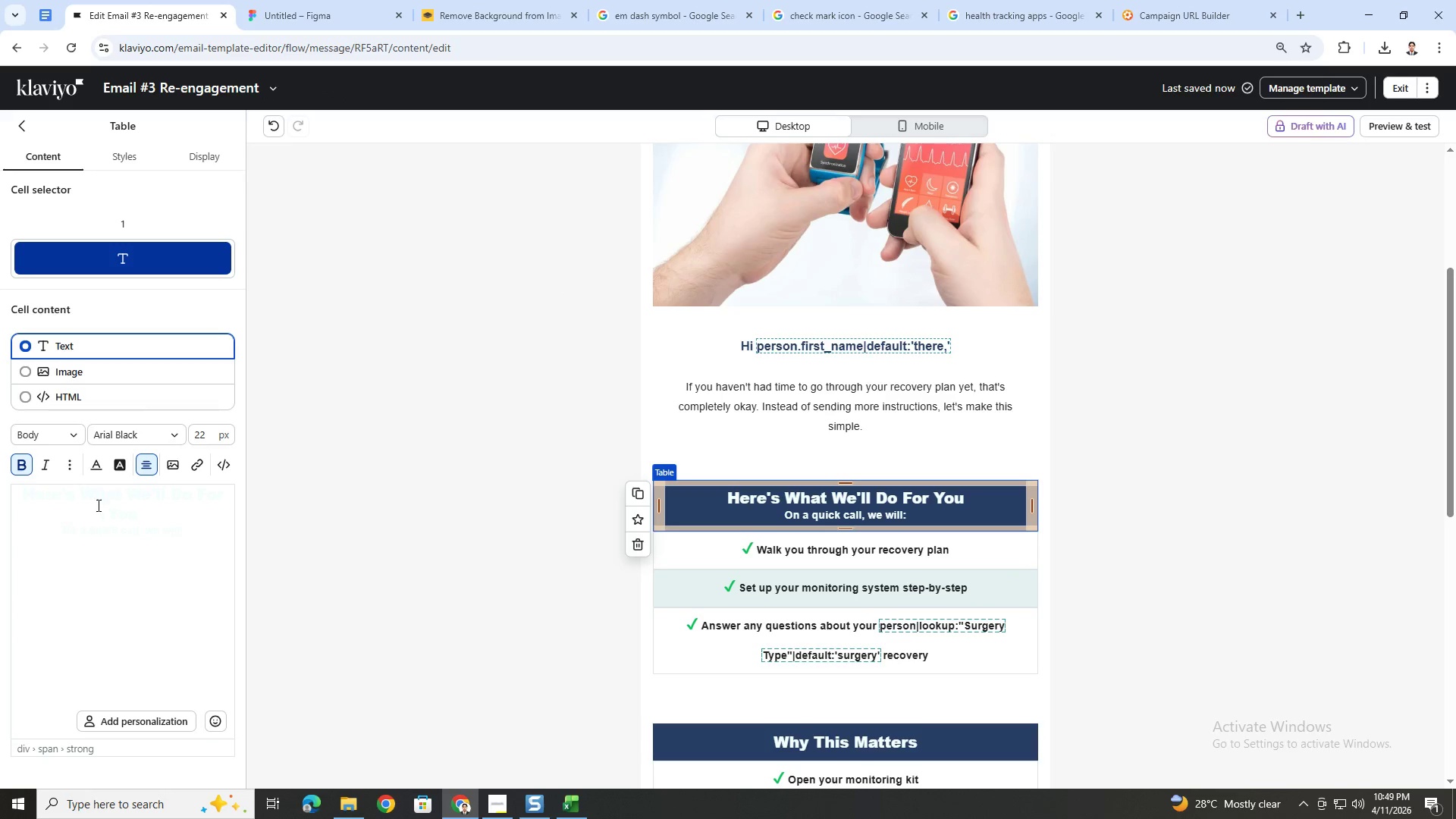 
left_click_drag(start_coordinate=[58, 534], to_coordinate=[221, 560])
 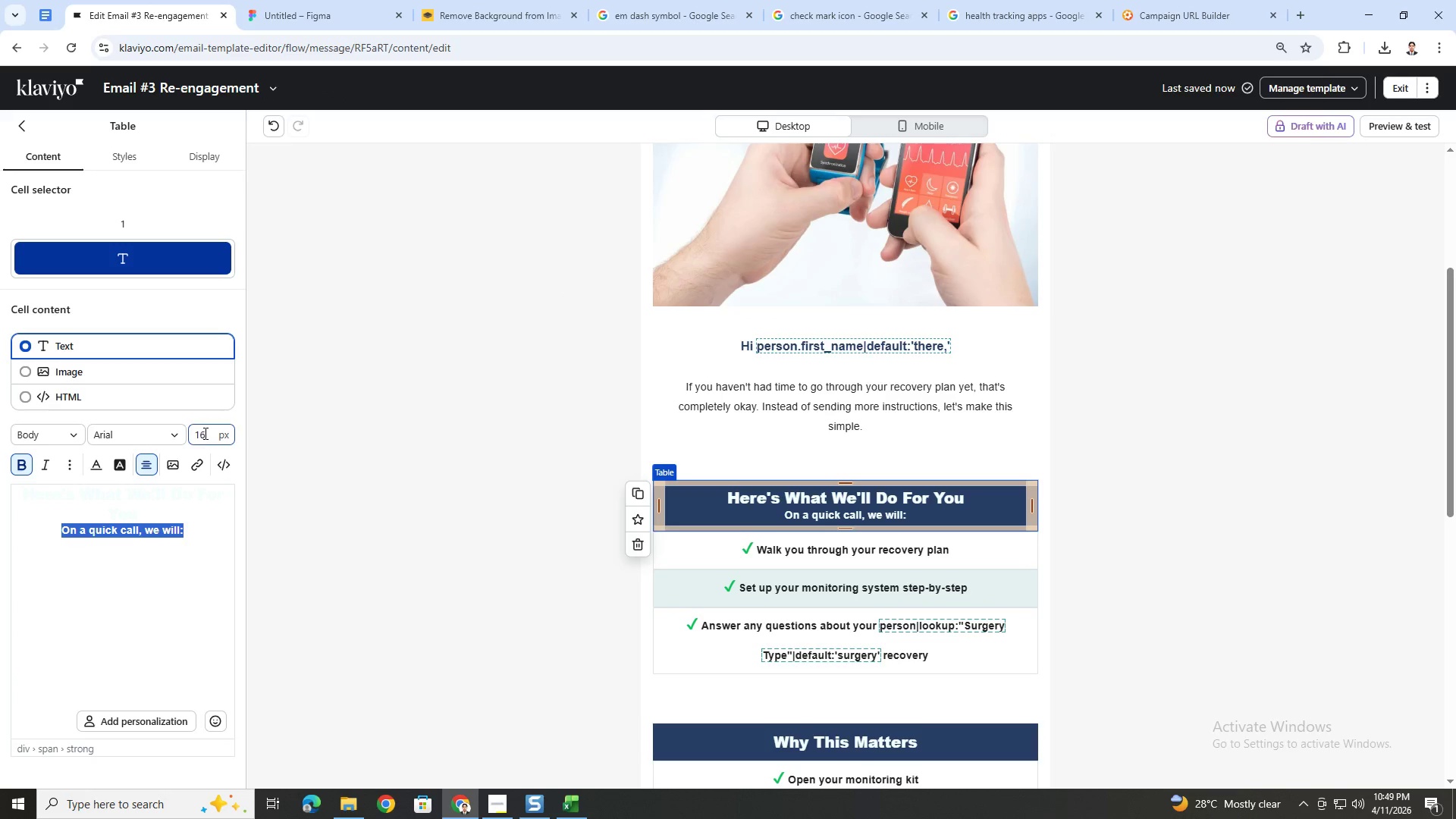 
double_click([204, 433])
 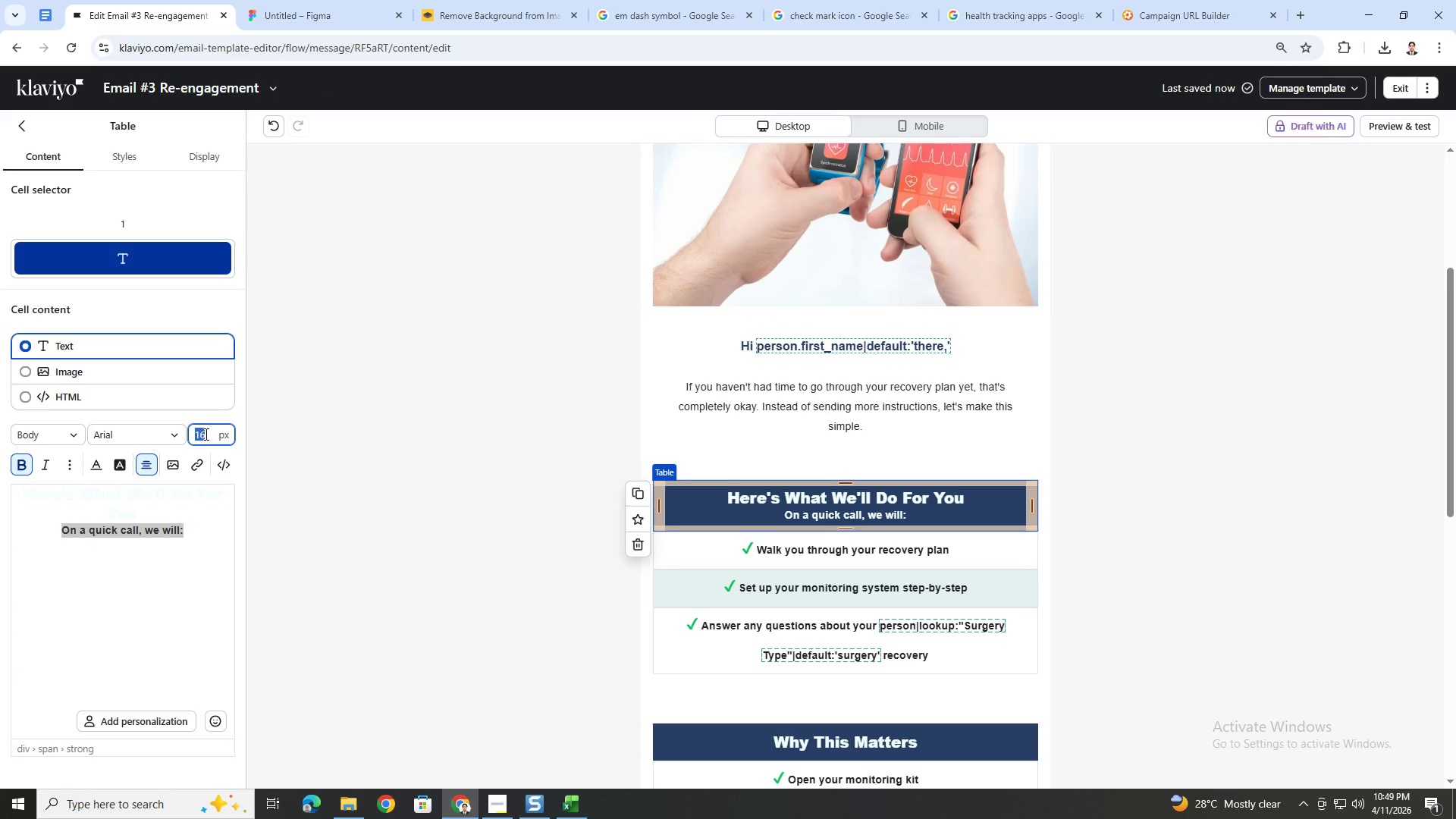 
key(Numpad1)
 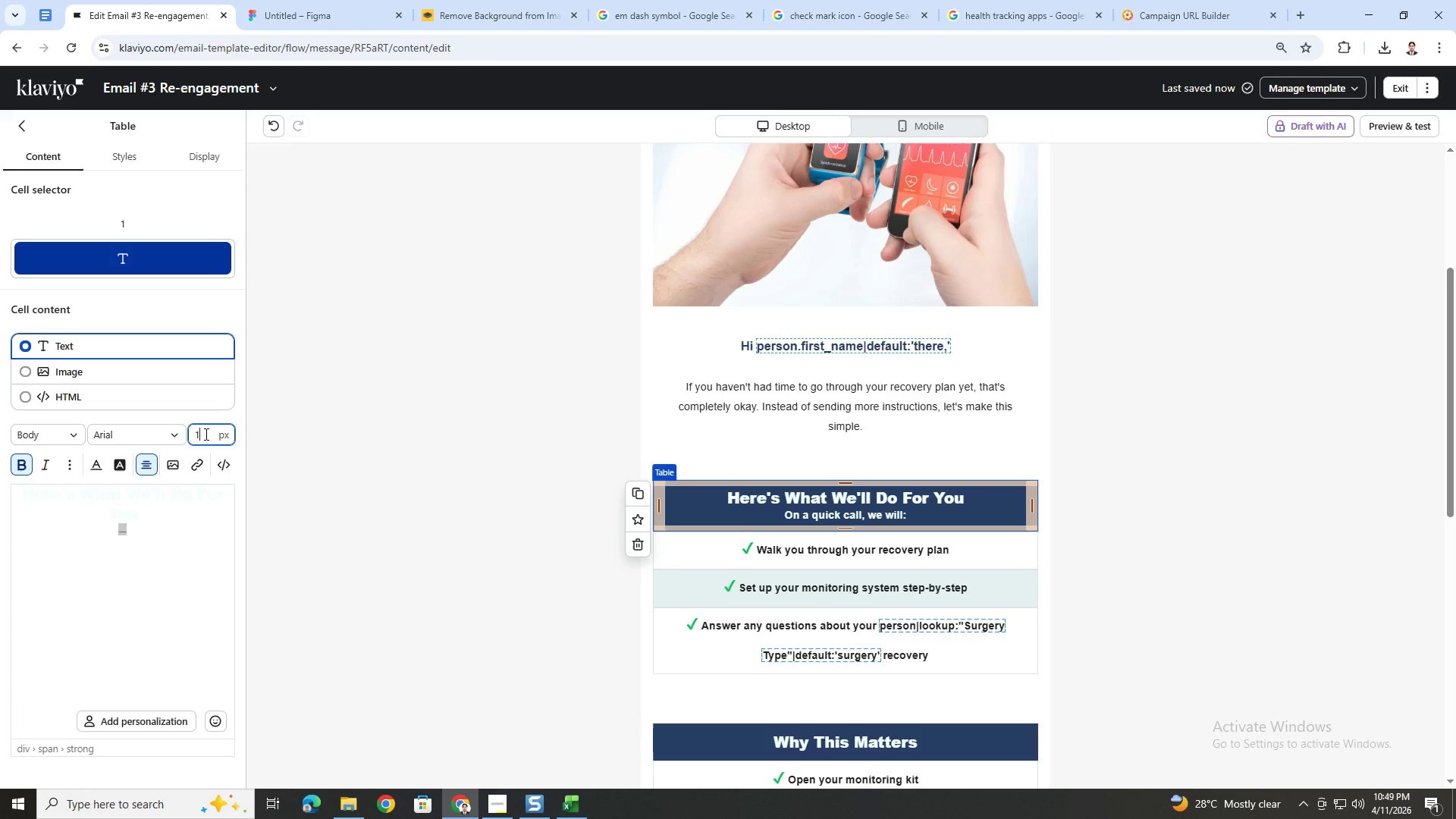 
key(Numpad4)
 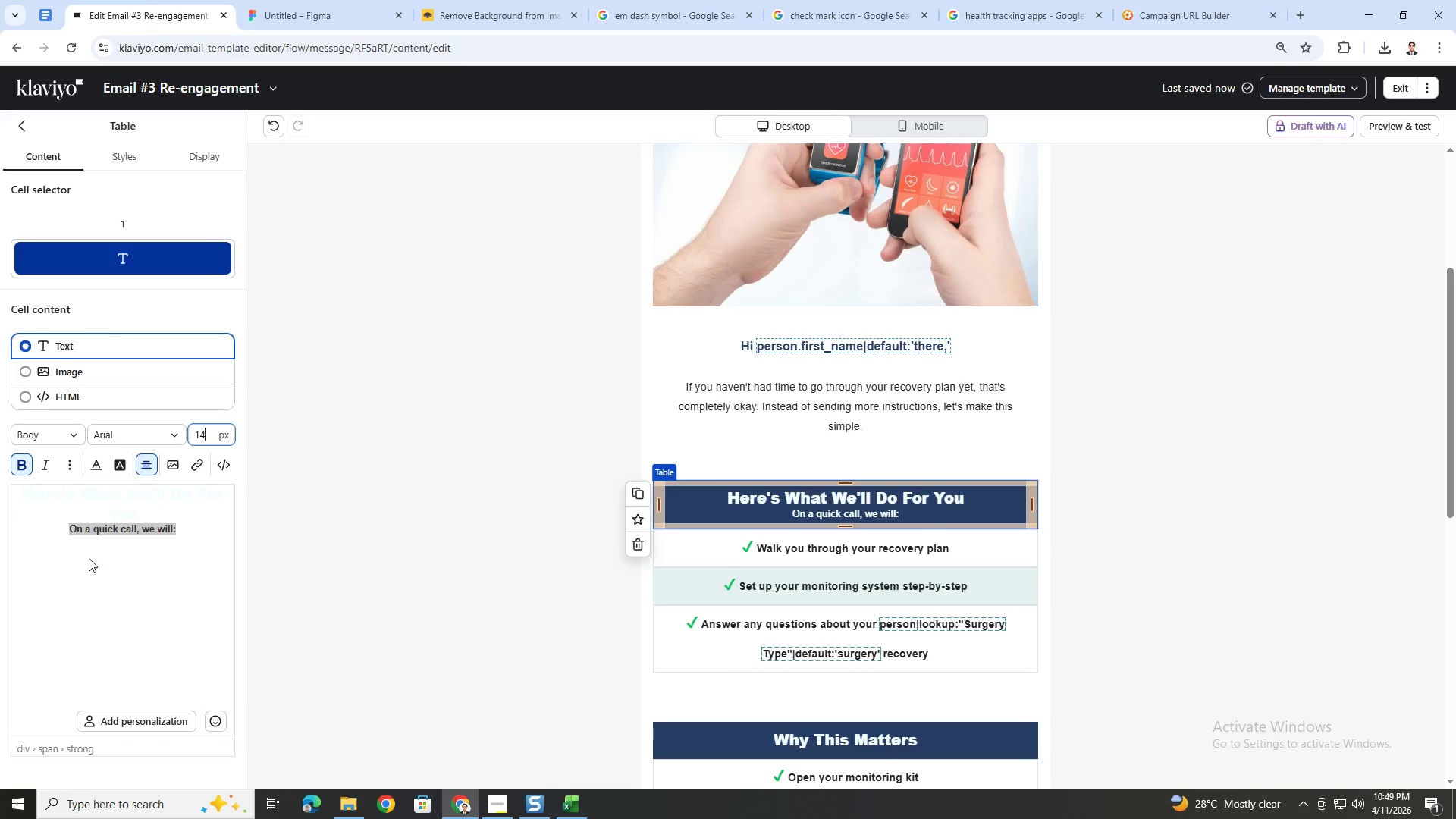 
left_click([77, 529])
 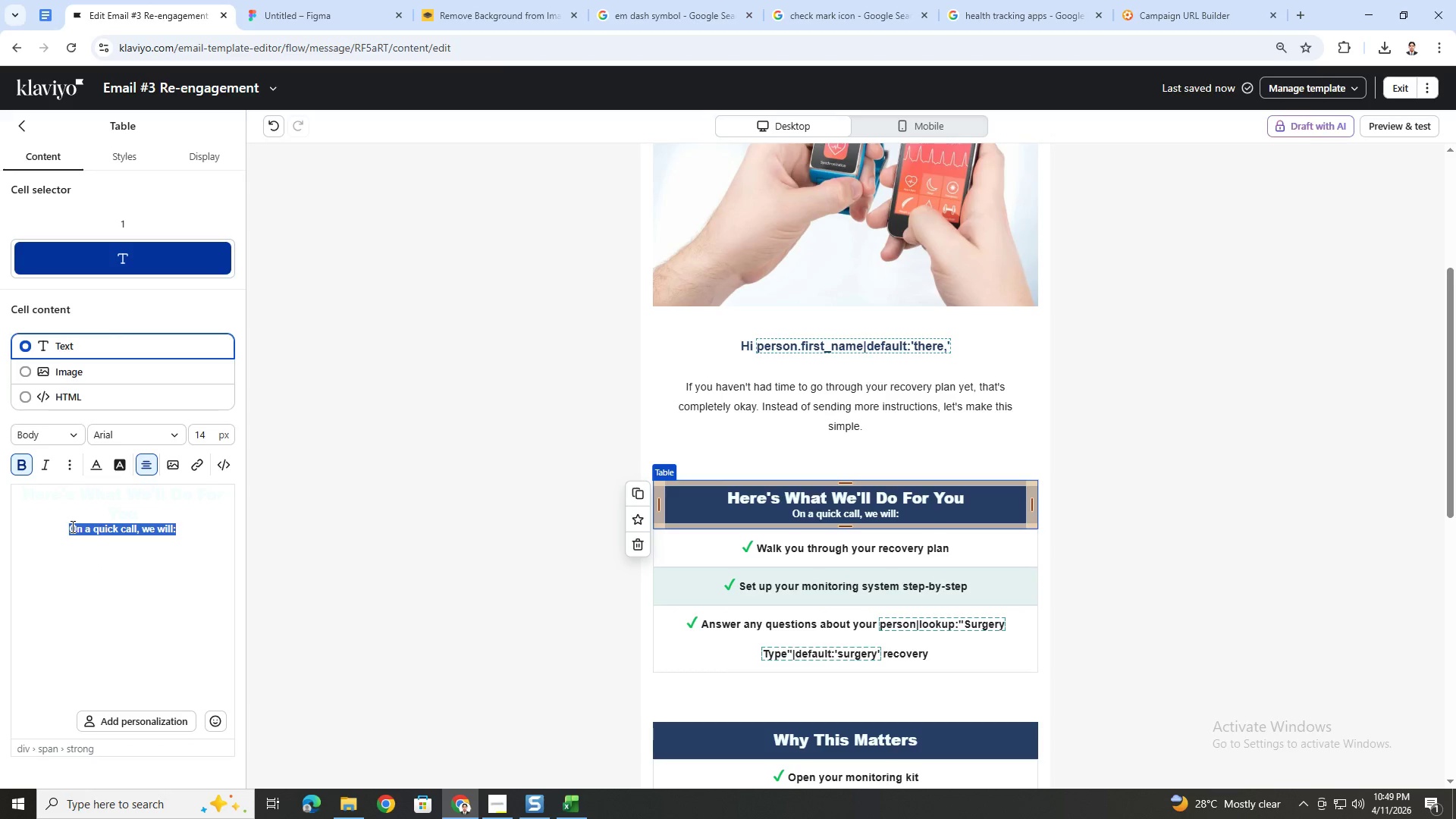 
left_click([71, 526])
 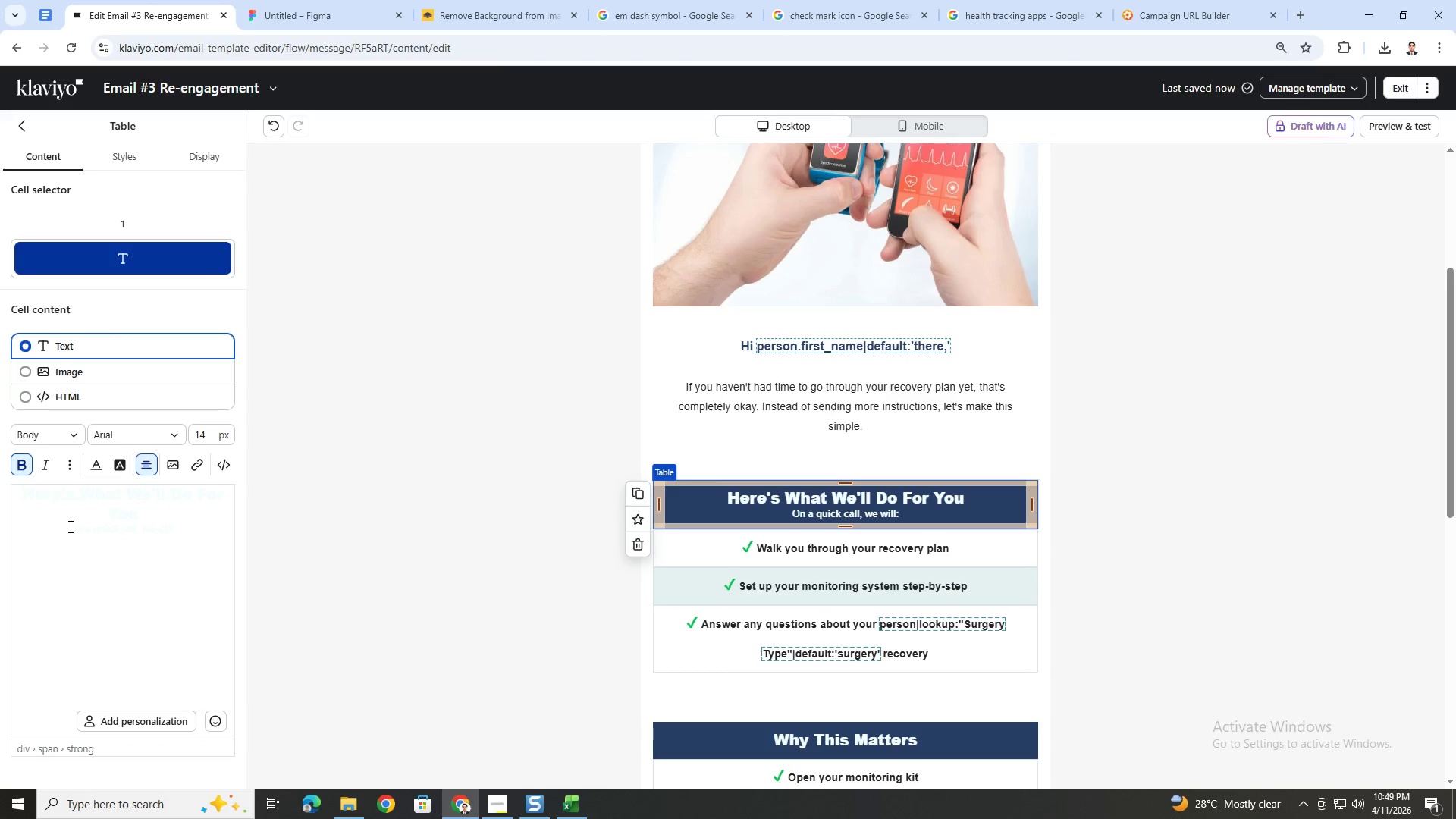 
left_click([68, 526])
 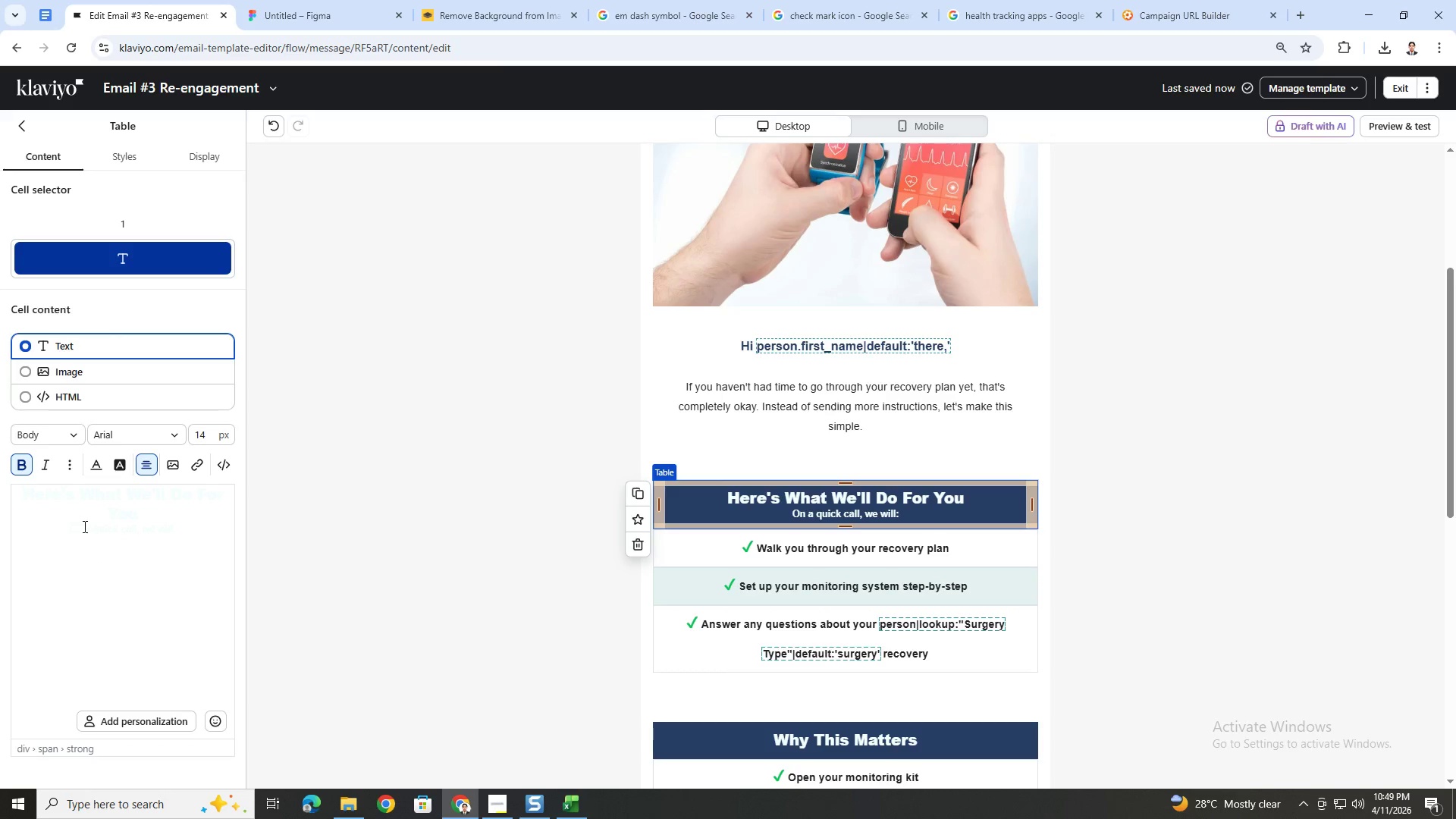 
key(Enter)
 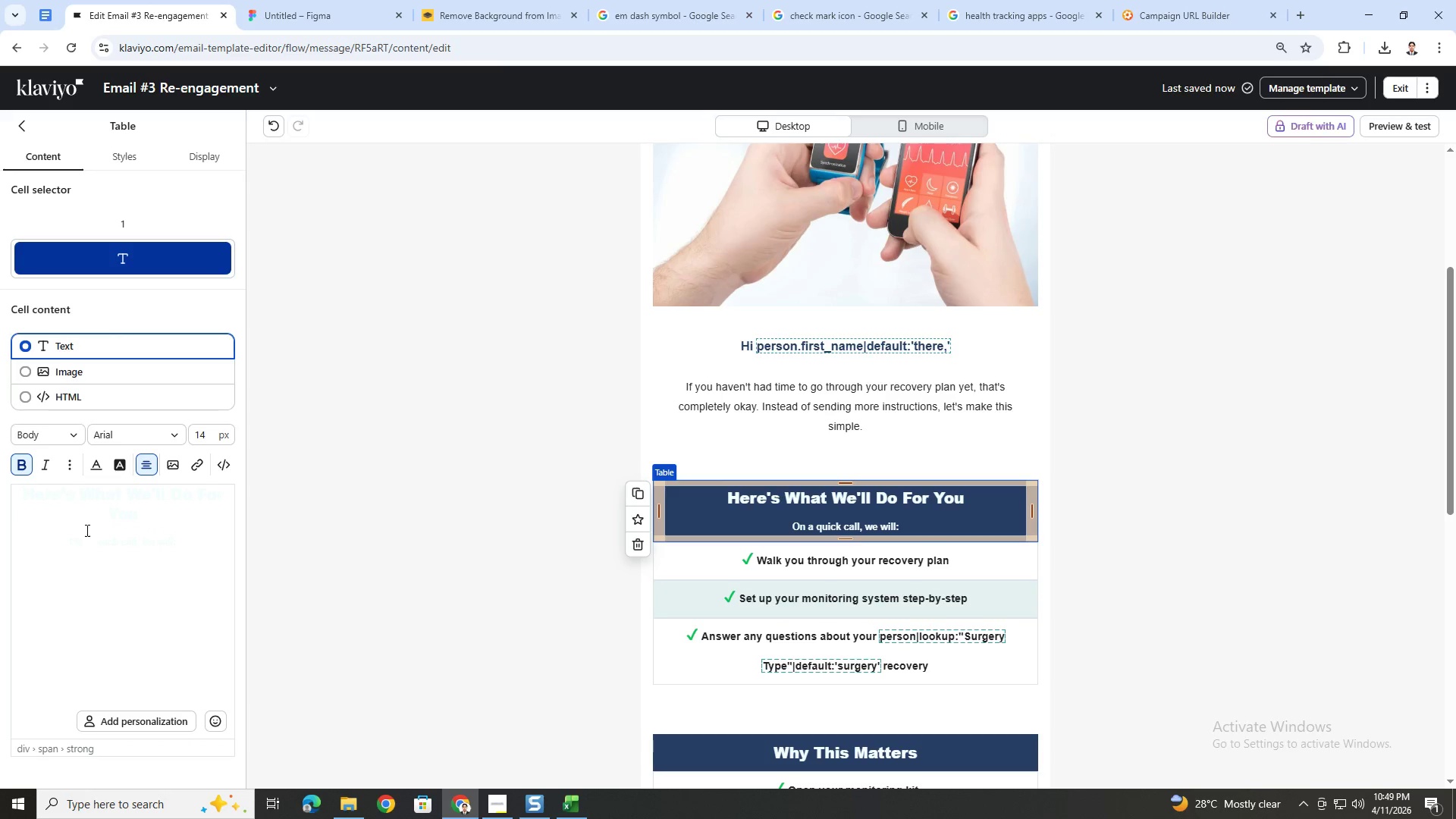 
left_click([91, 528])
 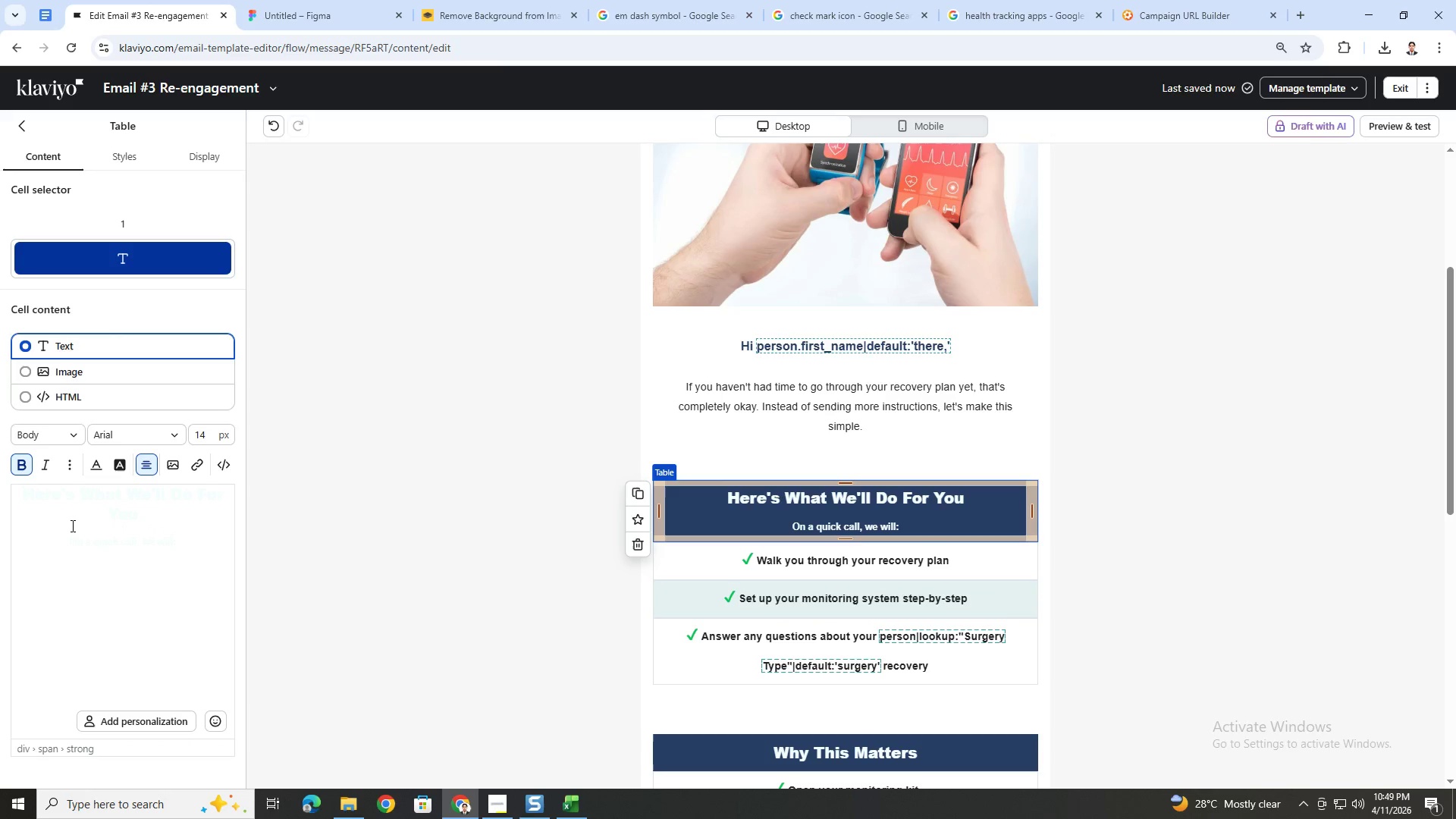 
left_click_drag(start_coordinate=[71, 526], to_coordinate=[181, 532])
 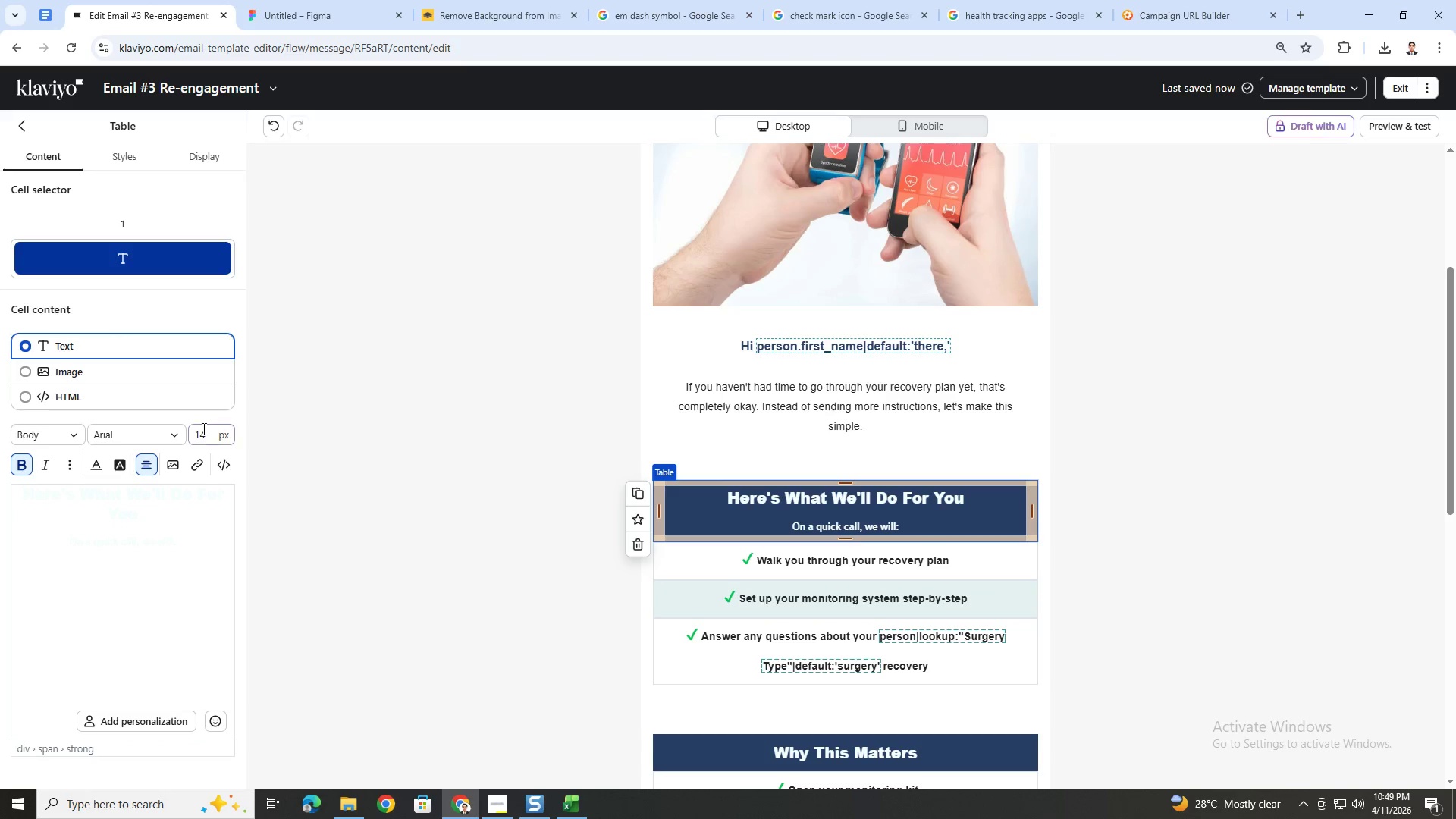 
double_click([203, 428])
 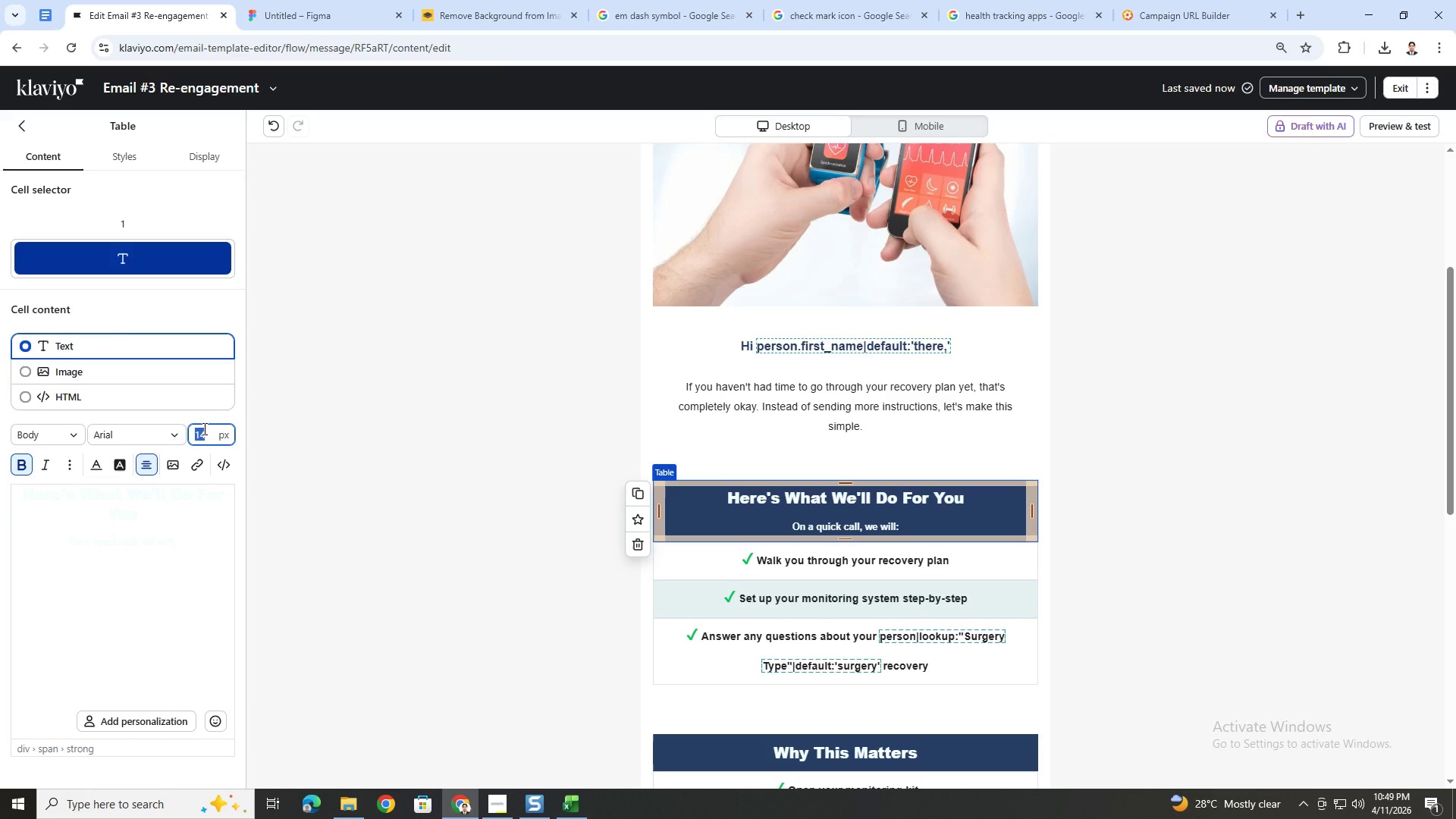 
key(Numpad1)
 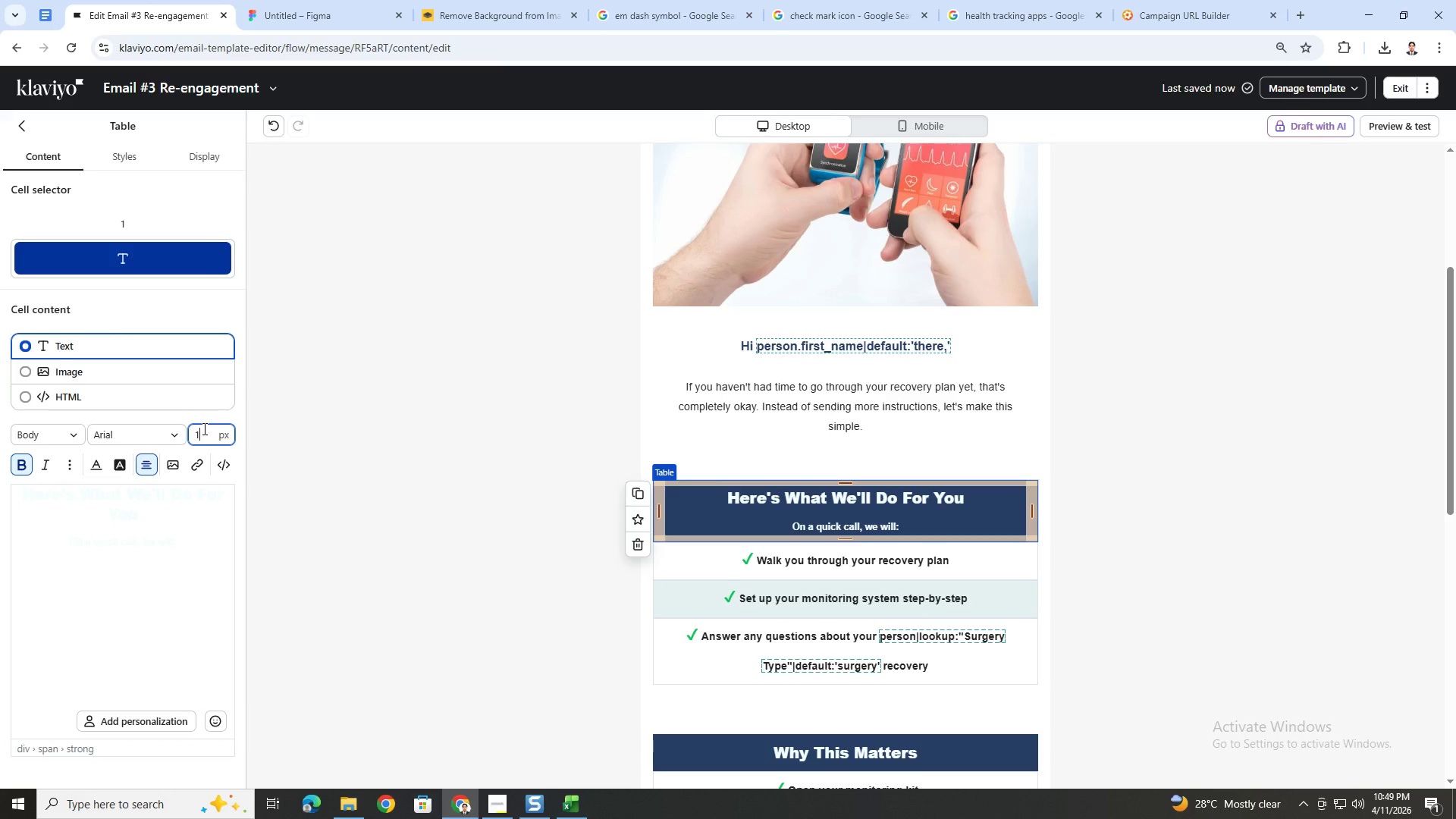 
key(Numpad0)
 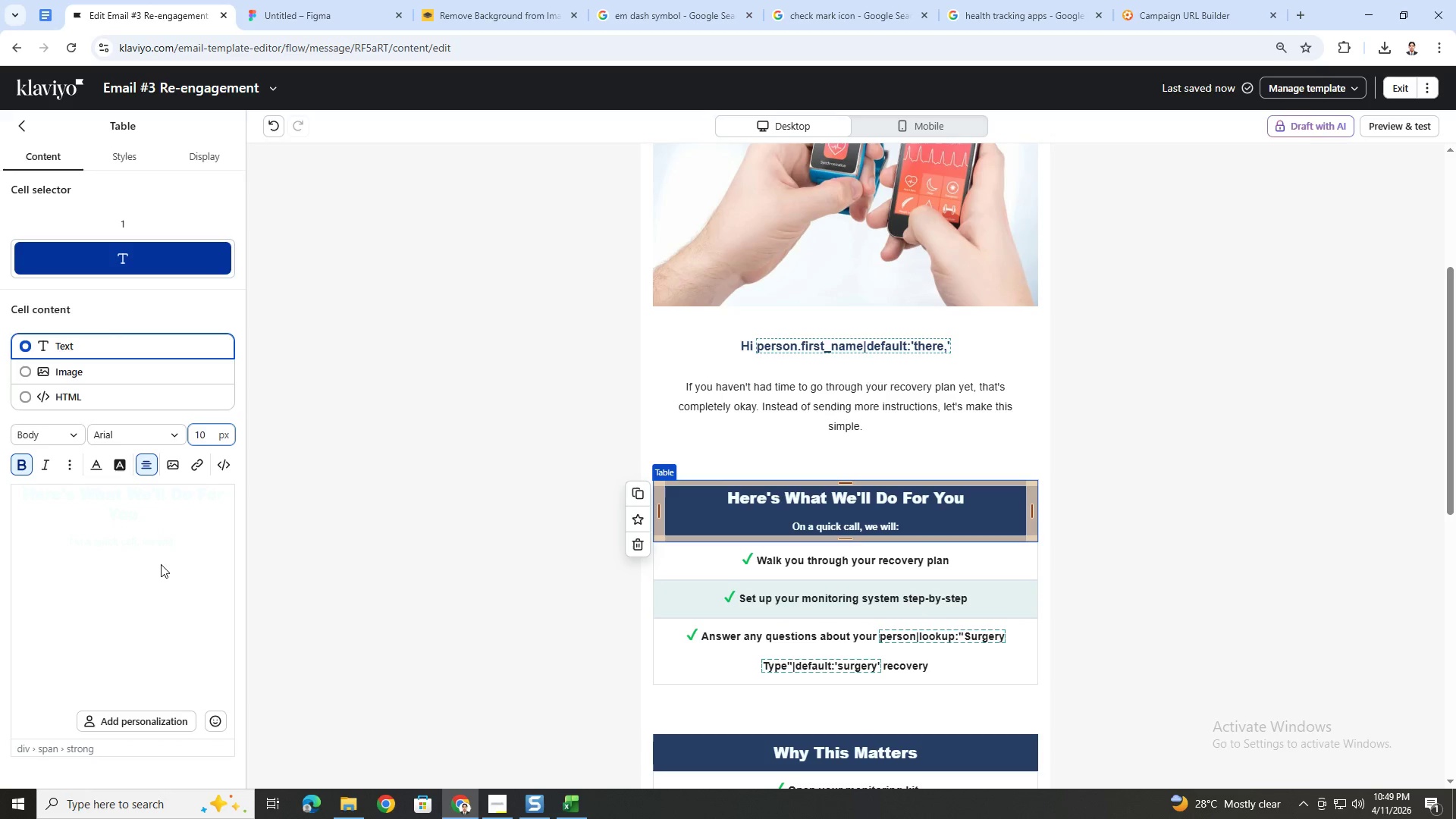 
key(Enter)
 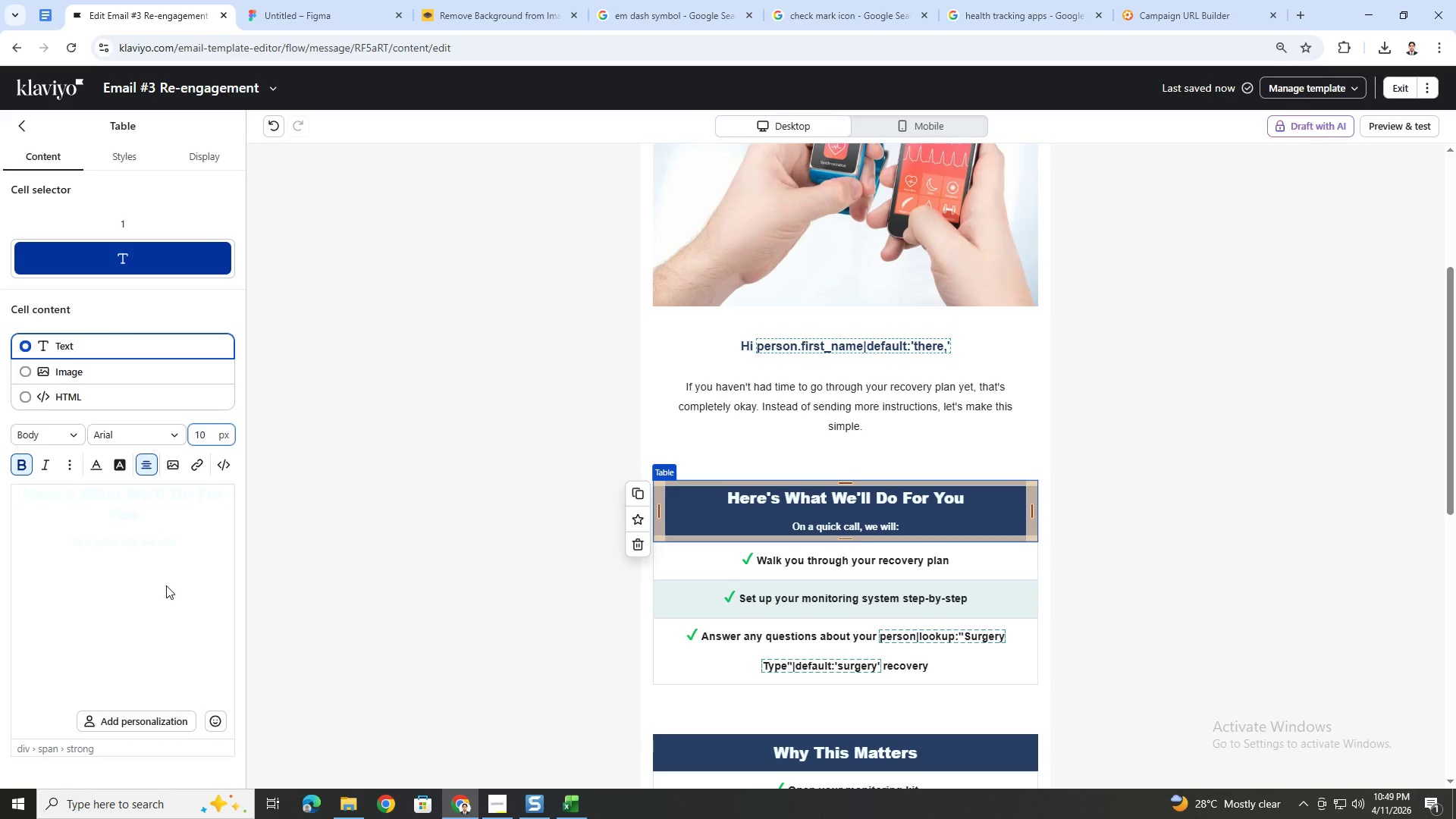 
left_click([166, 588])
 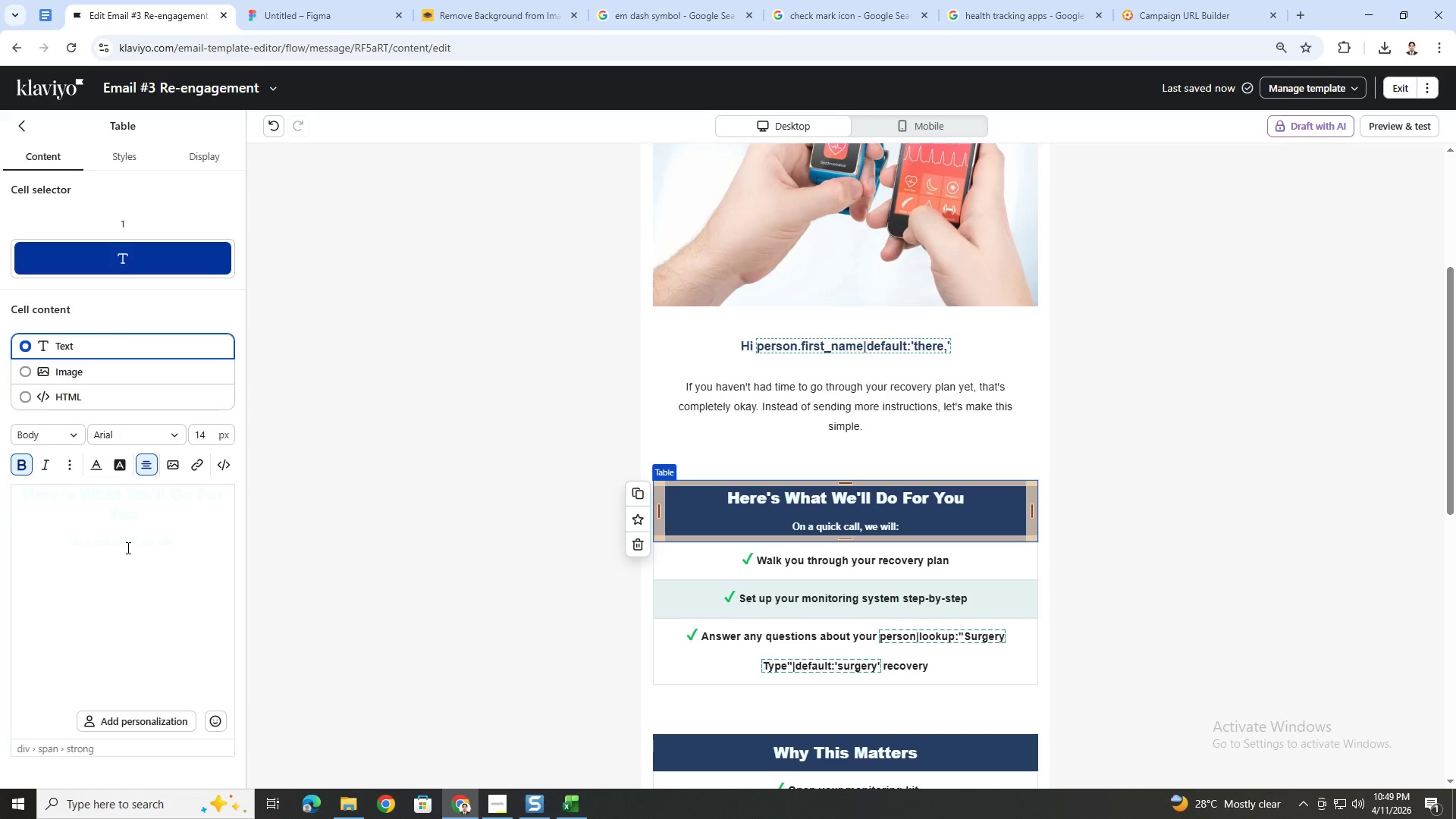 
left_click([108, 526])
 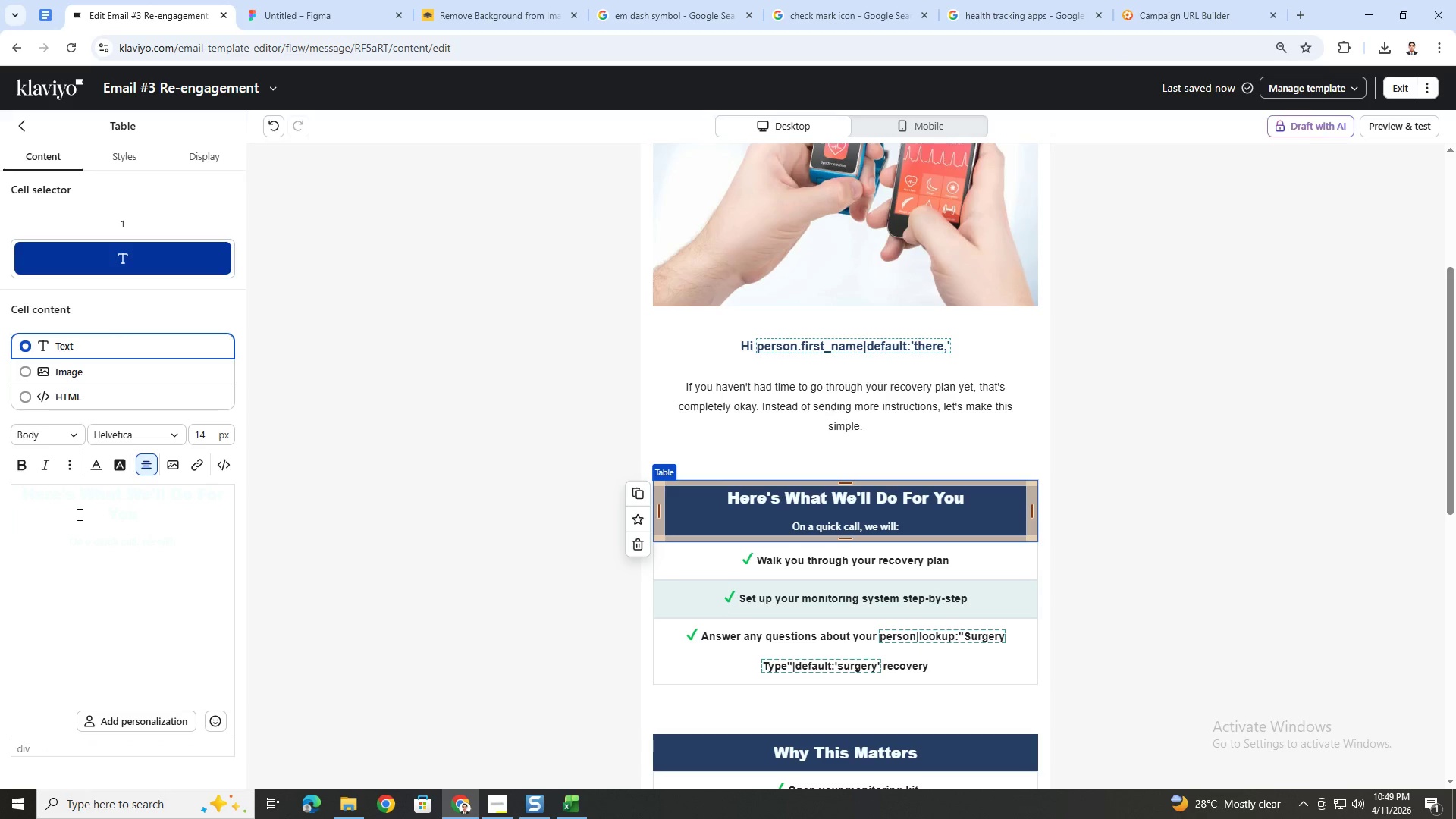 
left_click([90, 493])
 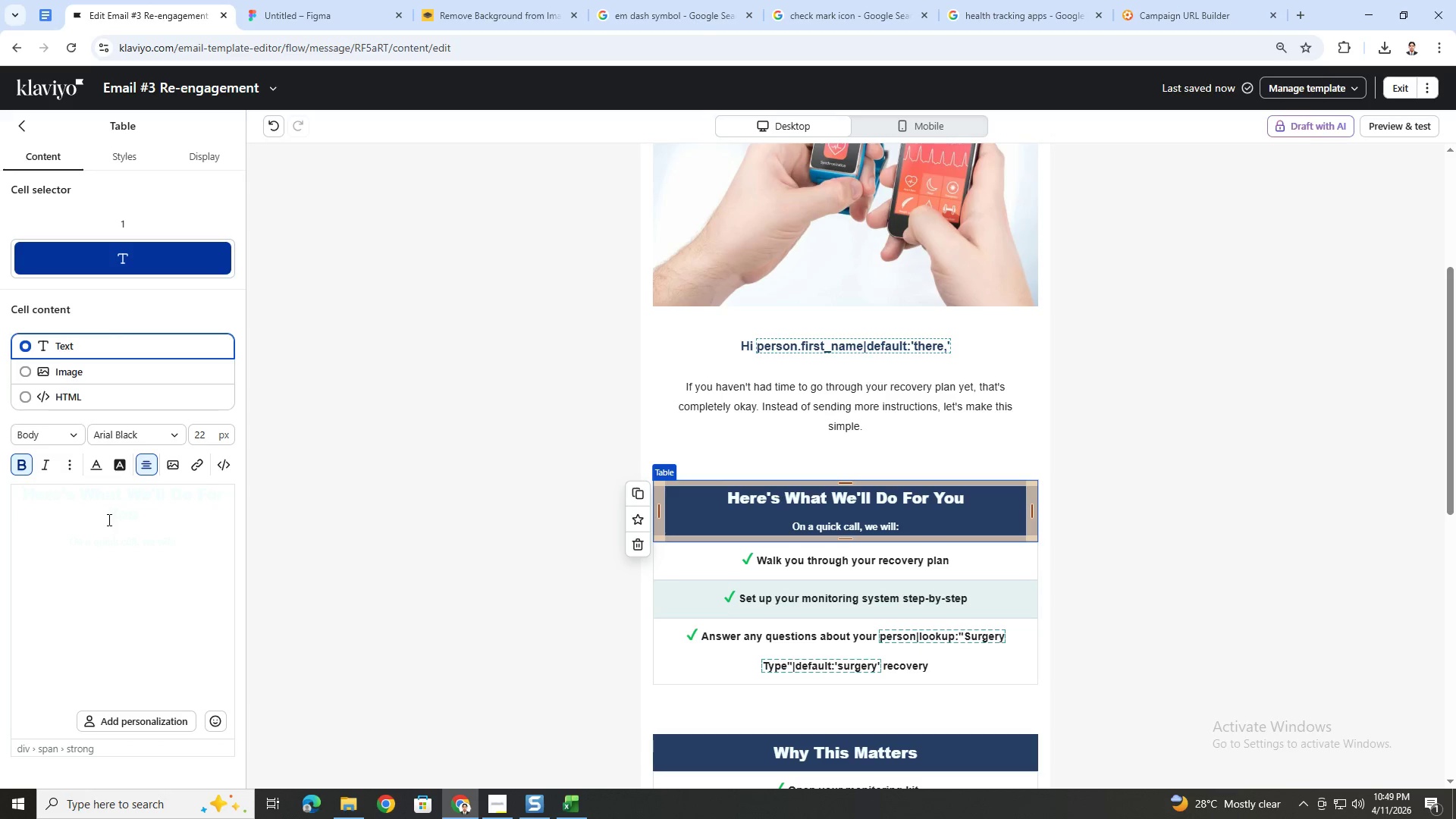 
left_click([124, 495])
 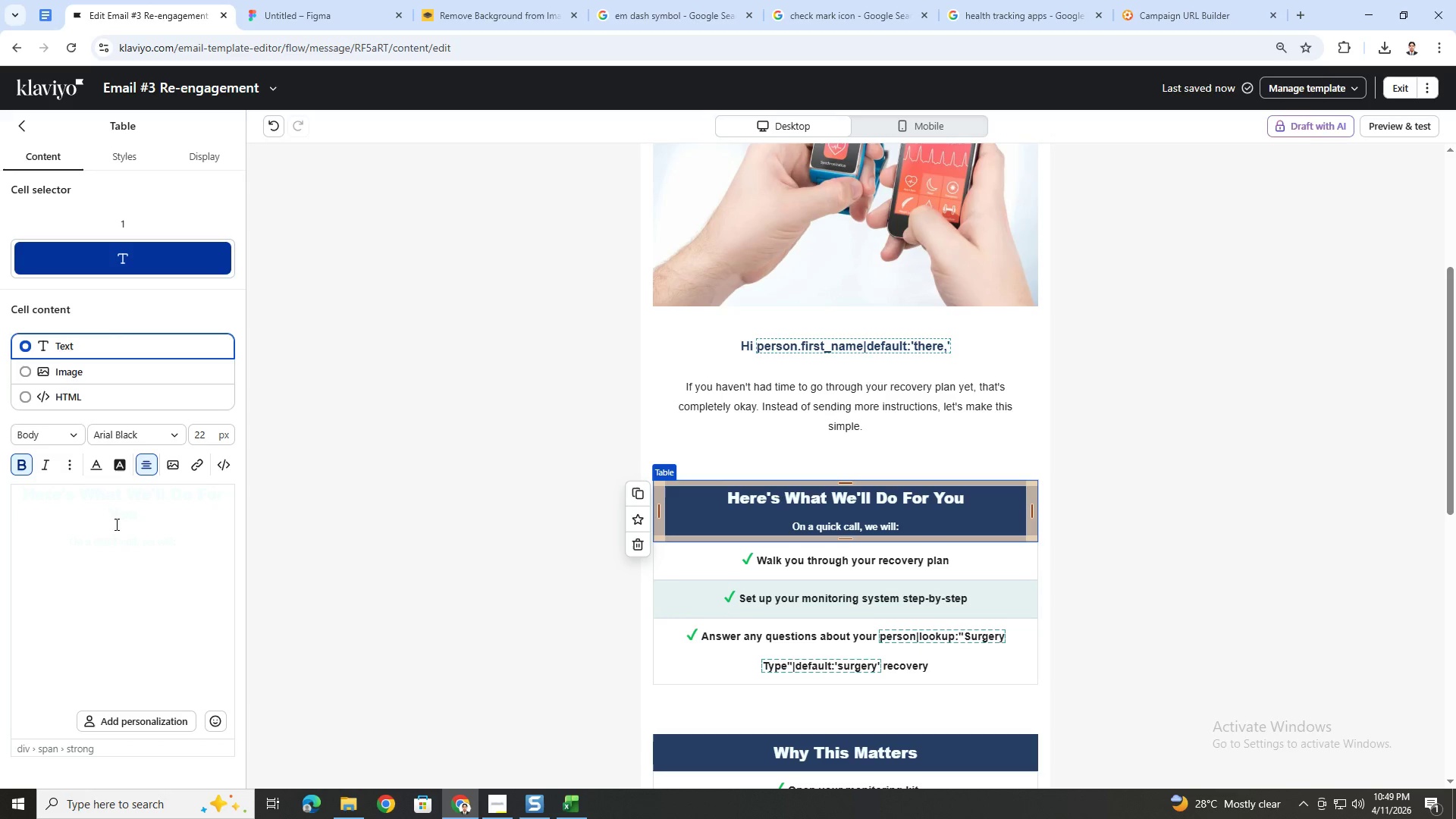 
left_click([110, 536])
 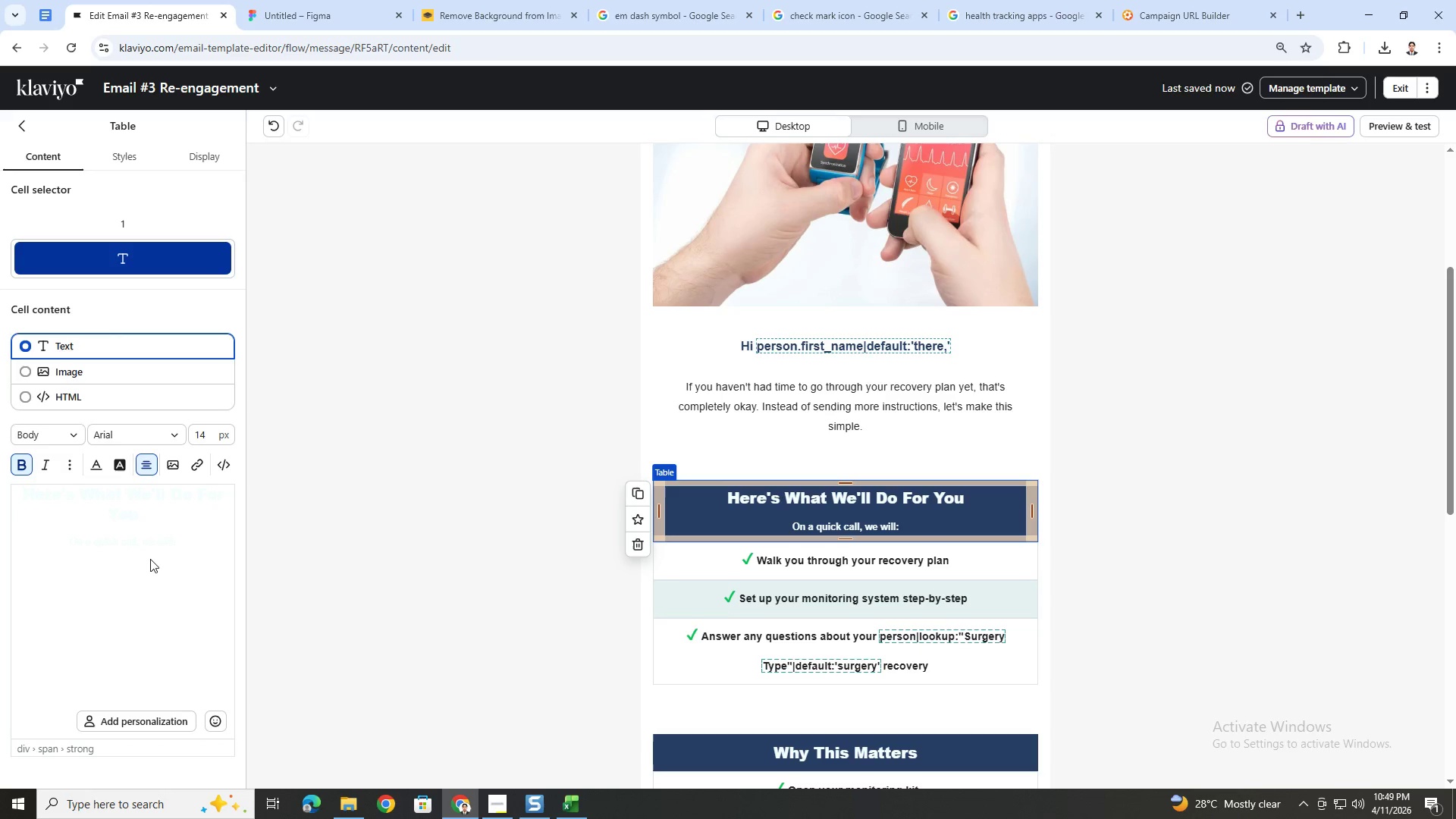 
double_click([159, 508])
 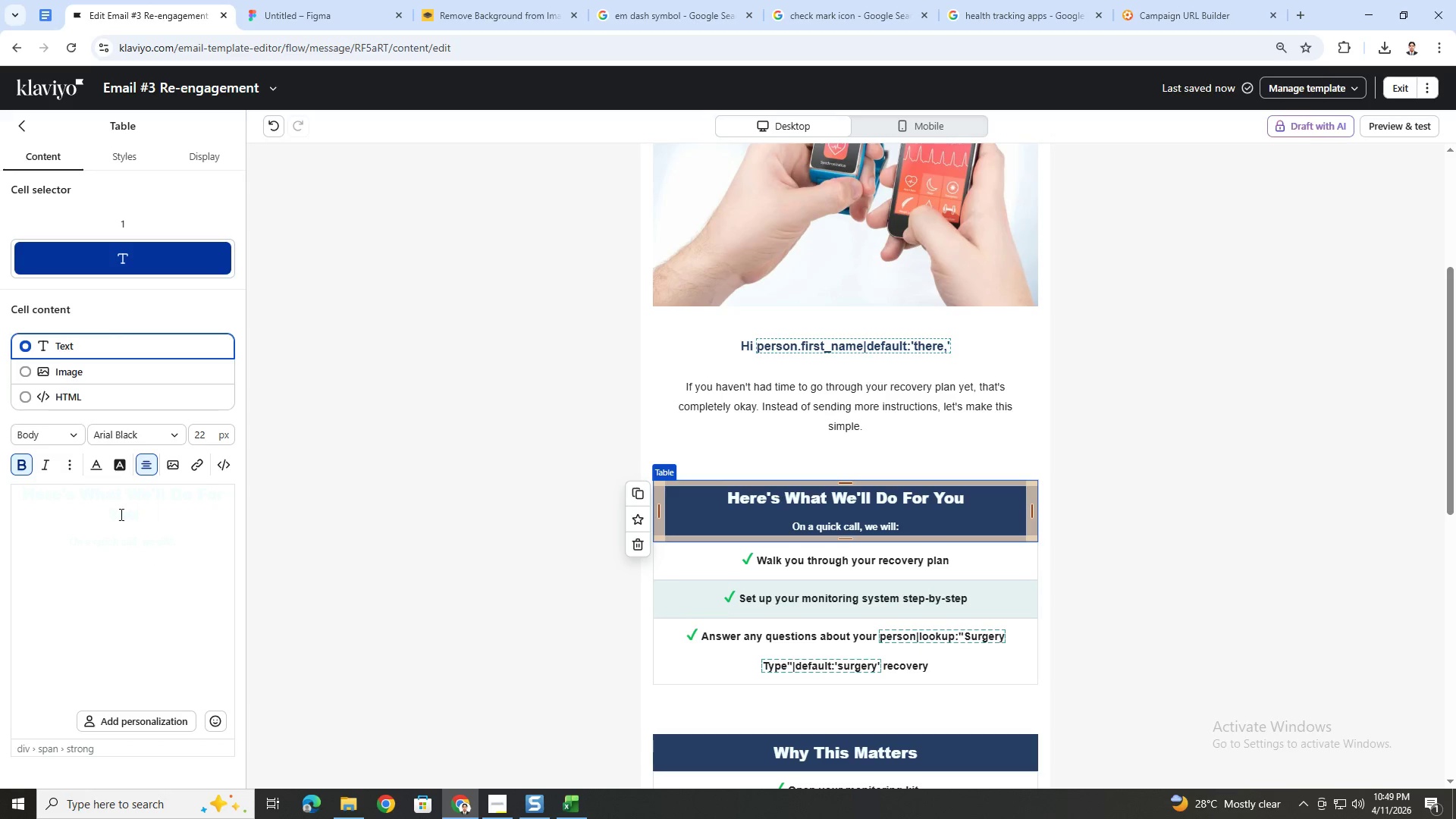 
left_click_drag(start_coordinate=[111, 515], to_coordinate=[111, 520])
 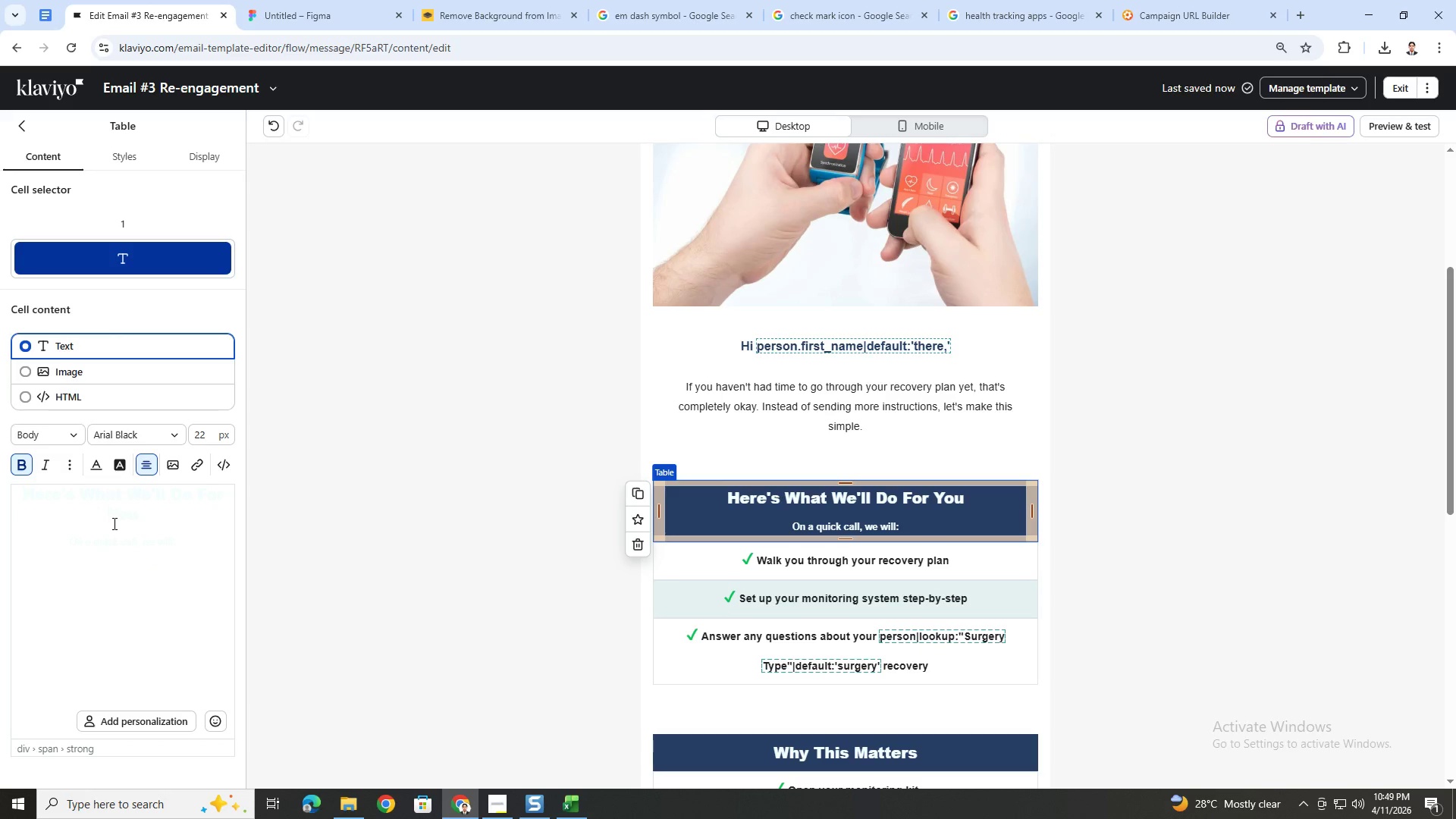 
double_click([113, 523])
 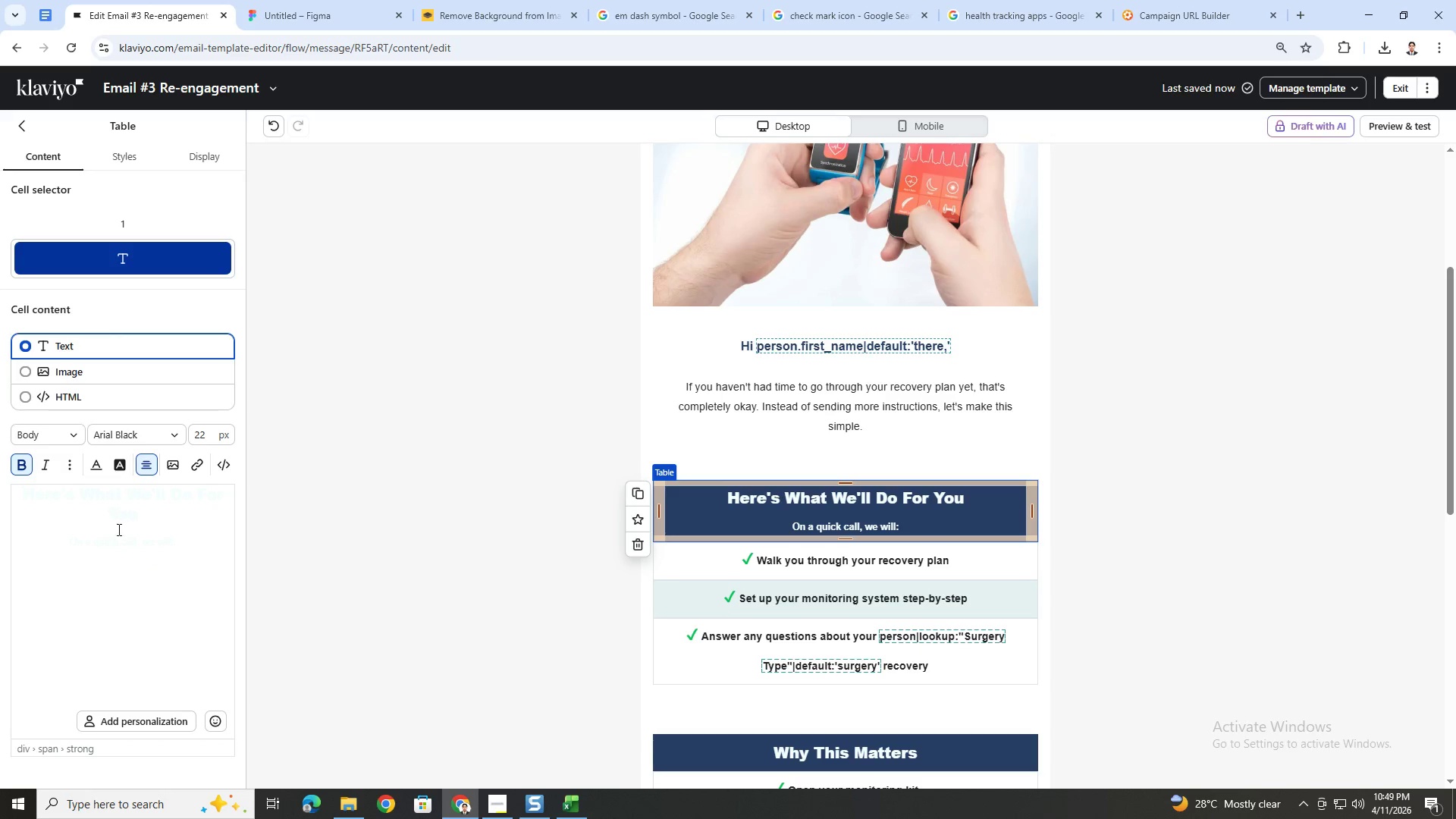 
triple_click([120, 534])
 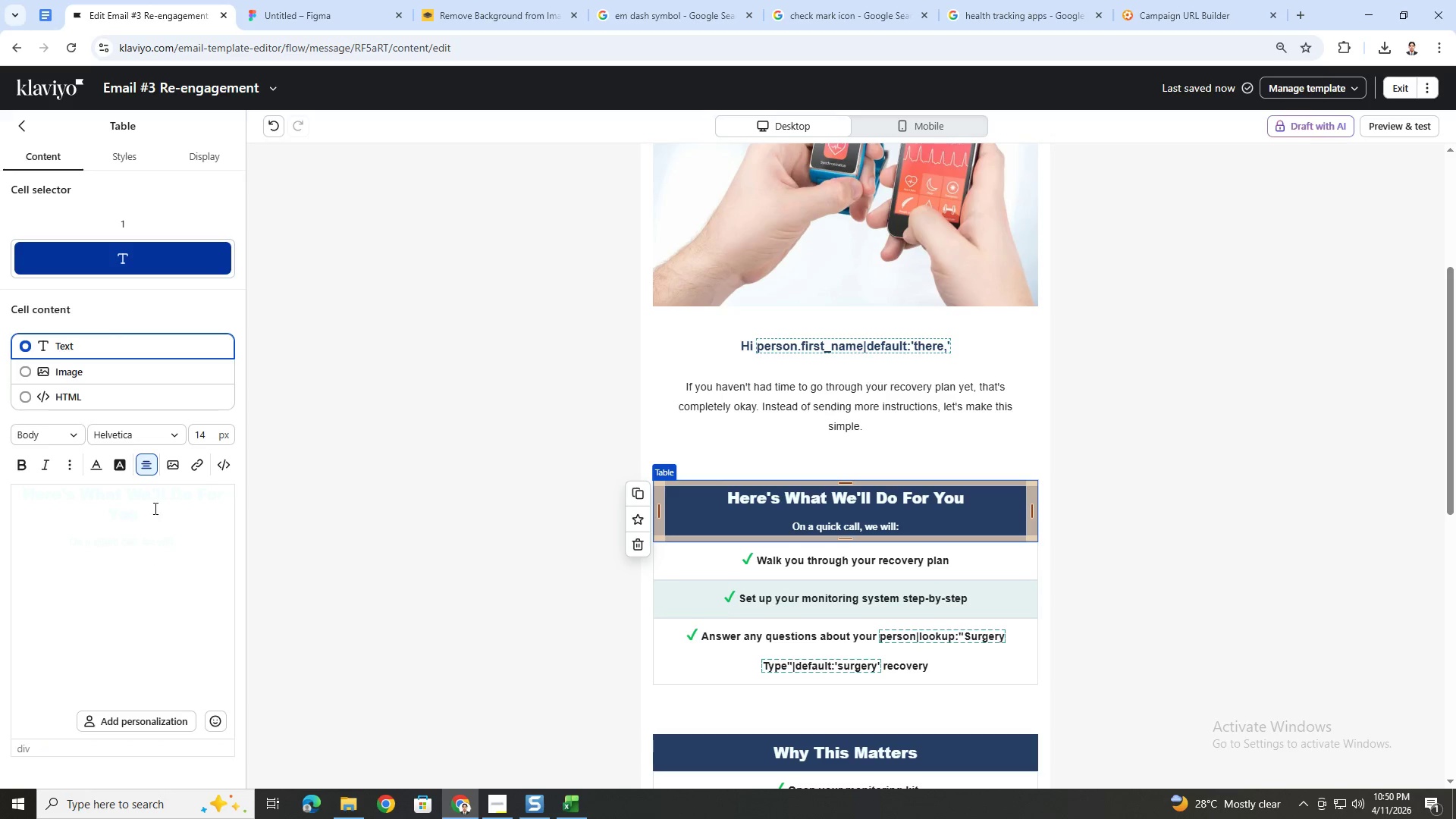 
double_click([196, 435])
 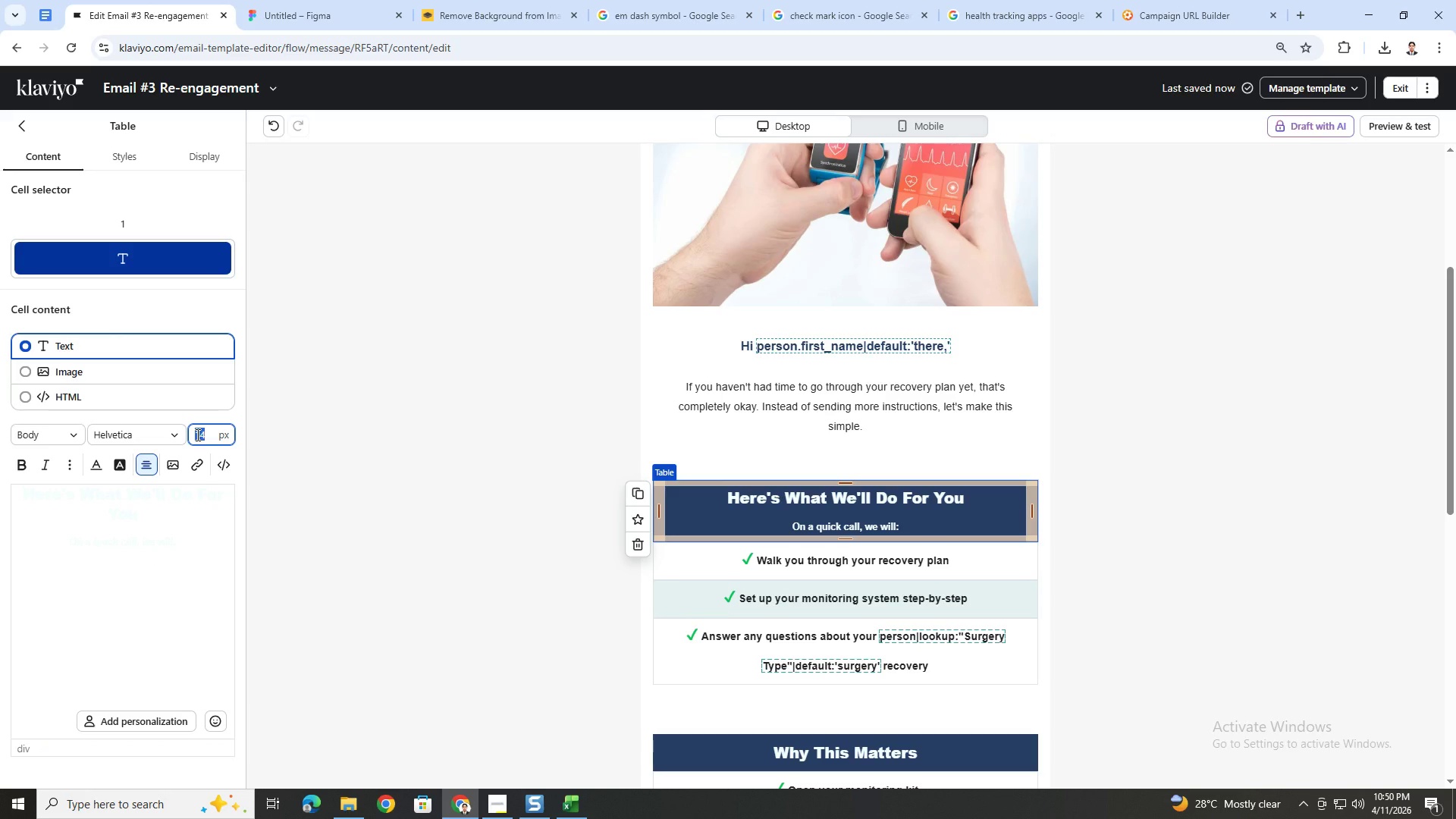 
key(Numpad1)
 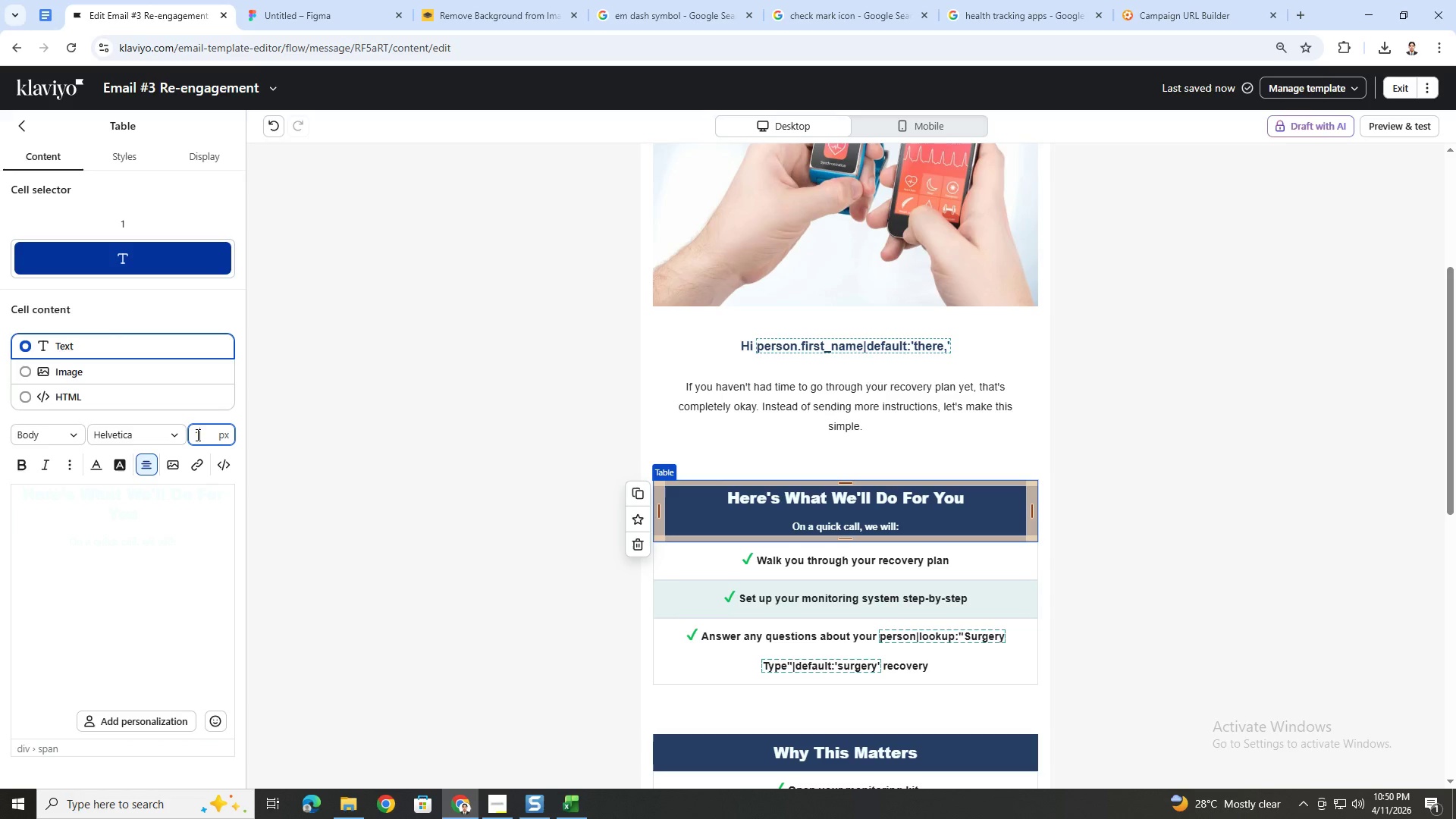 
key(Numpad0)
 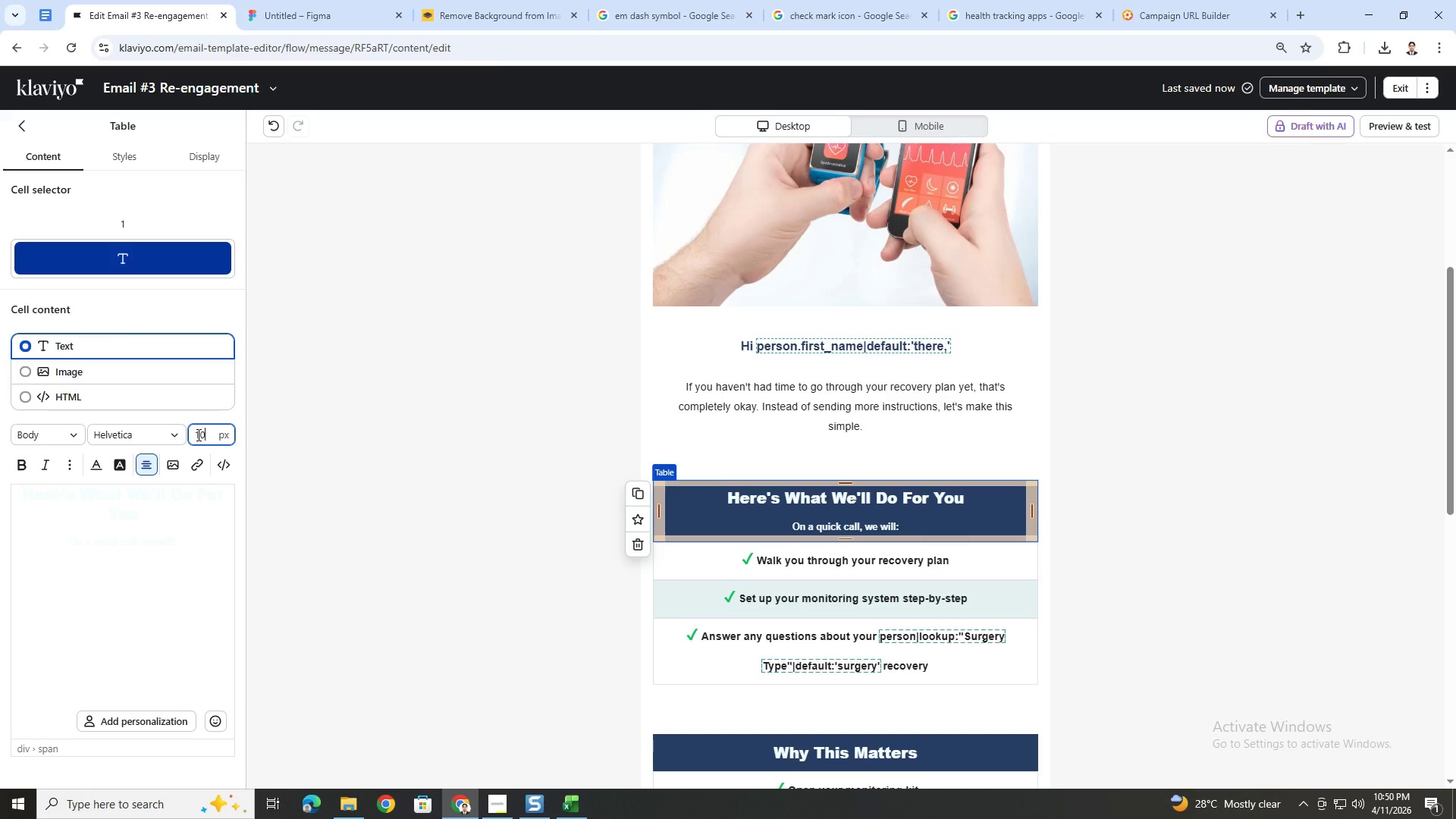 
key(NumpadEnter)
 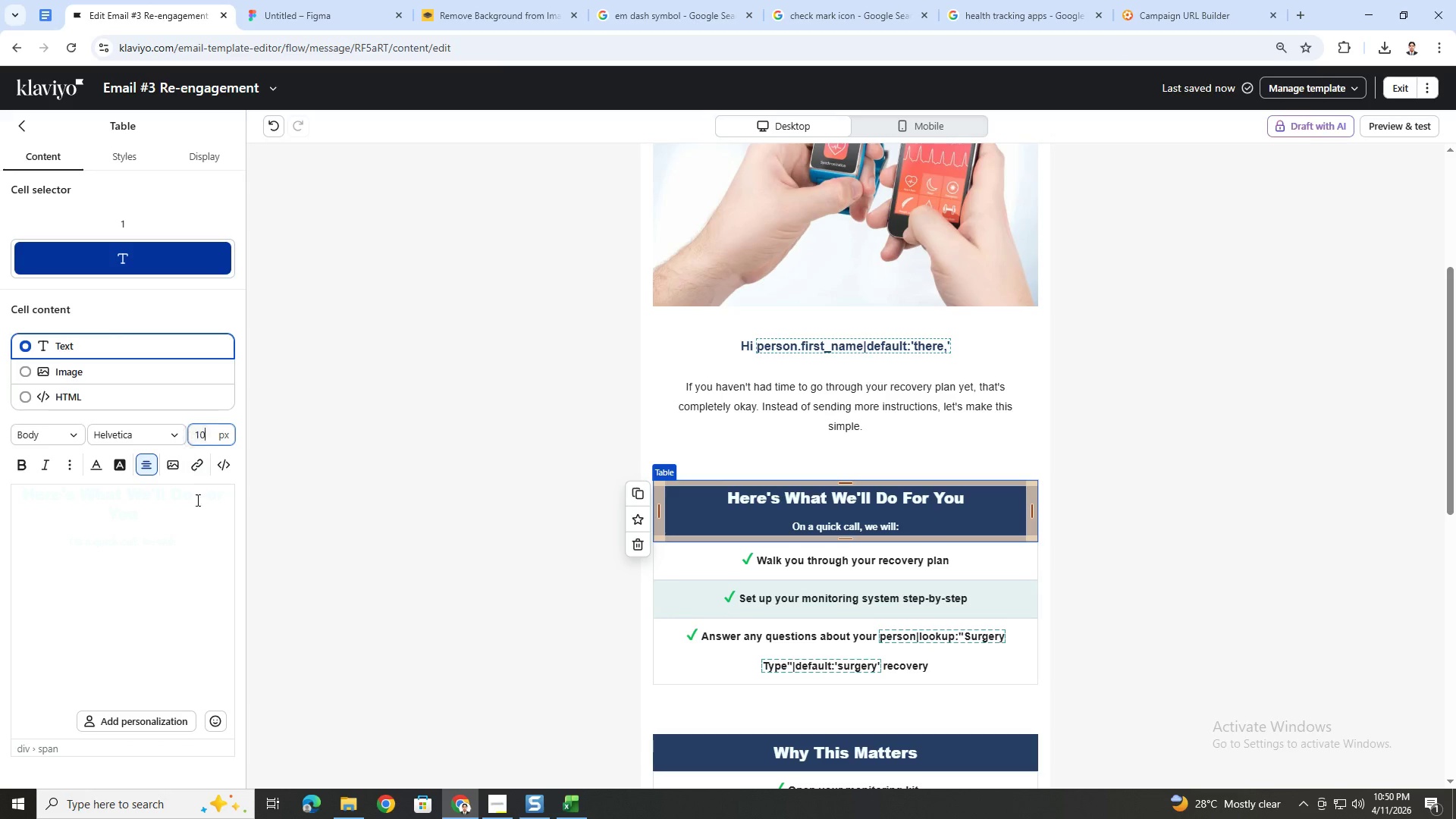 
left_click([162, 519])
 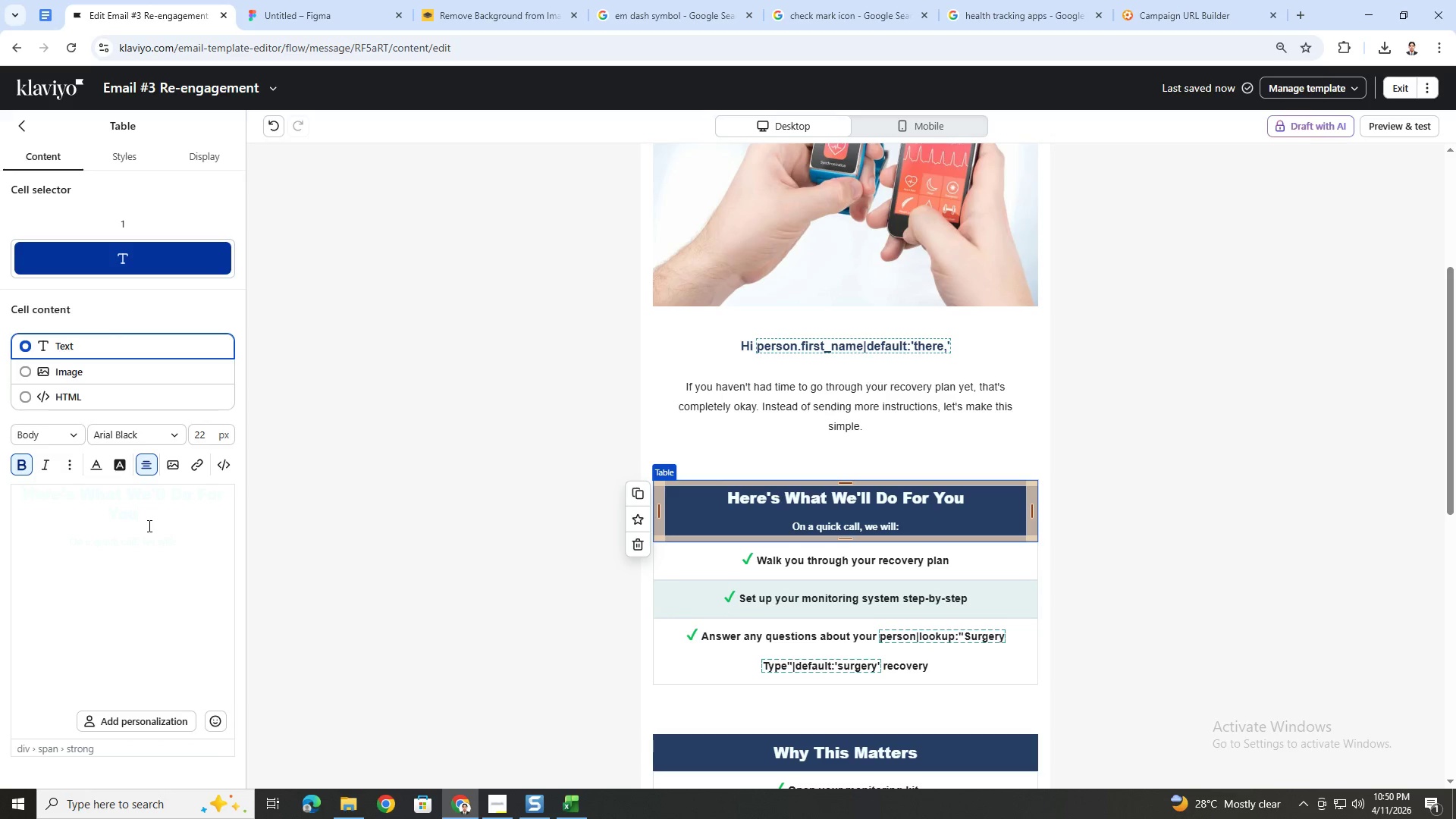 
left_click_drag(start_coordinate=[146, 525], to_coordinate=[63, 536])
 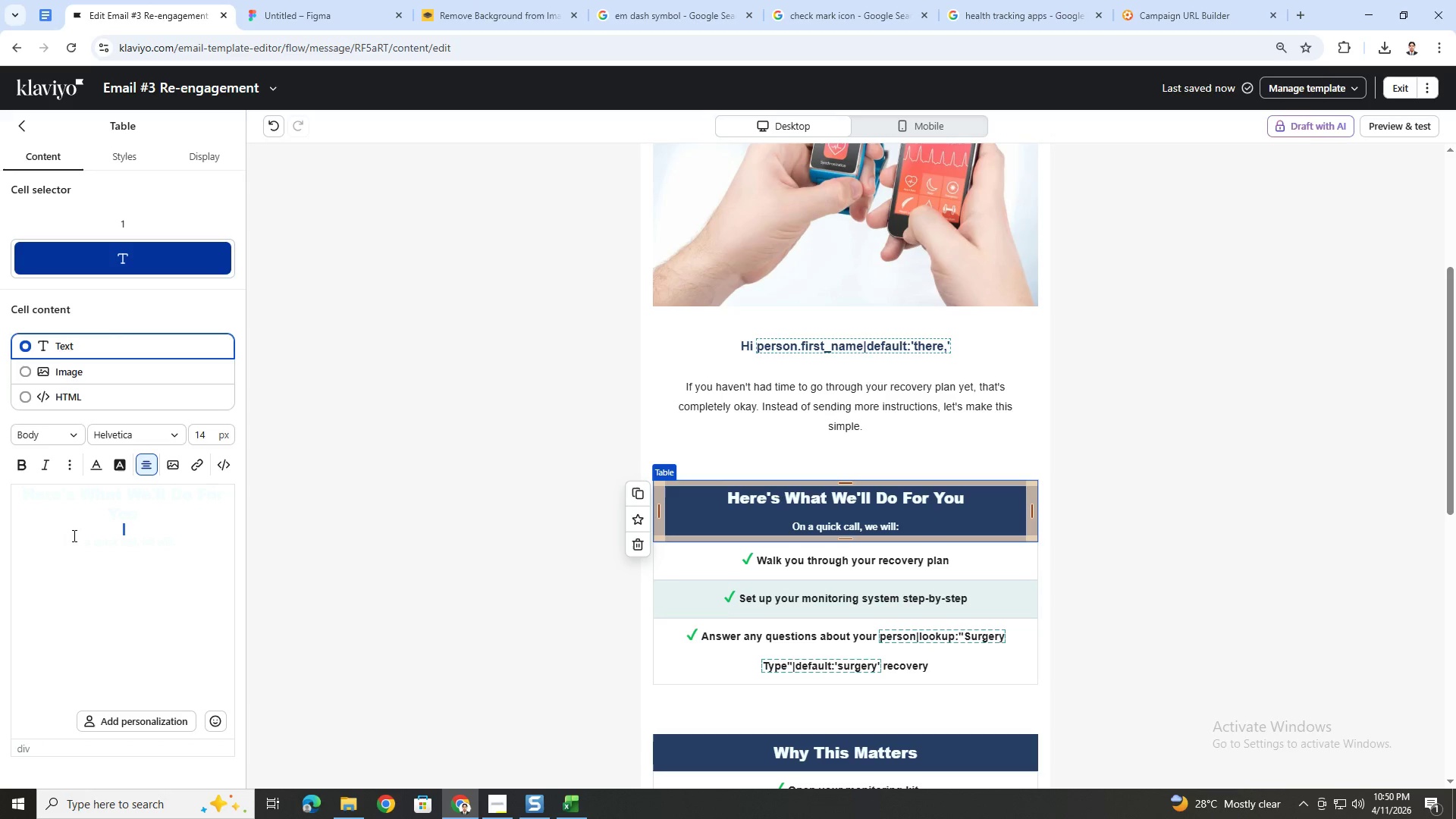 
left_click_drag(start_coordinate=[67, 532], to_coordinate=[199, 538])
 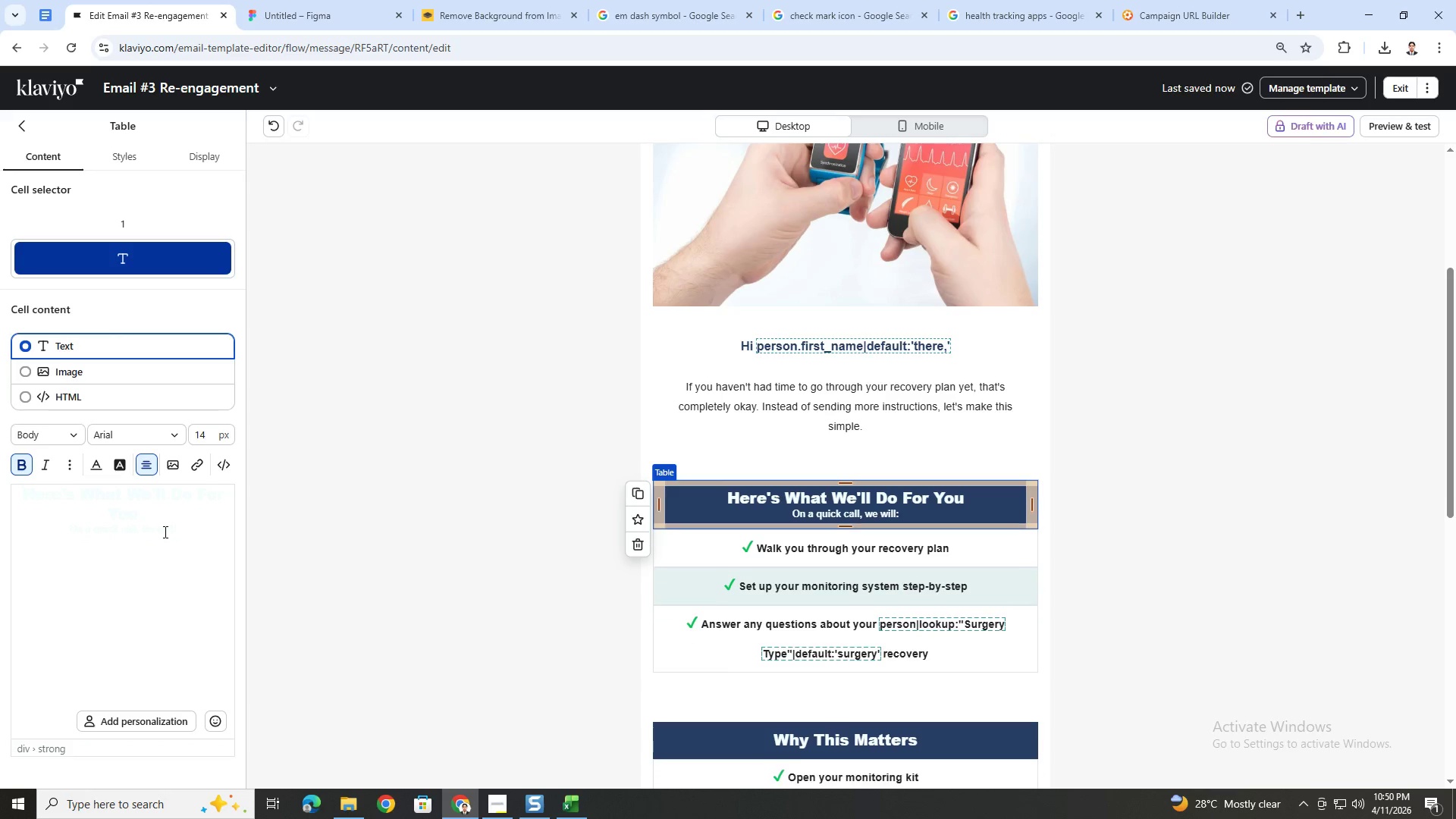 
left_click([159, 532])
 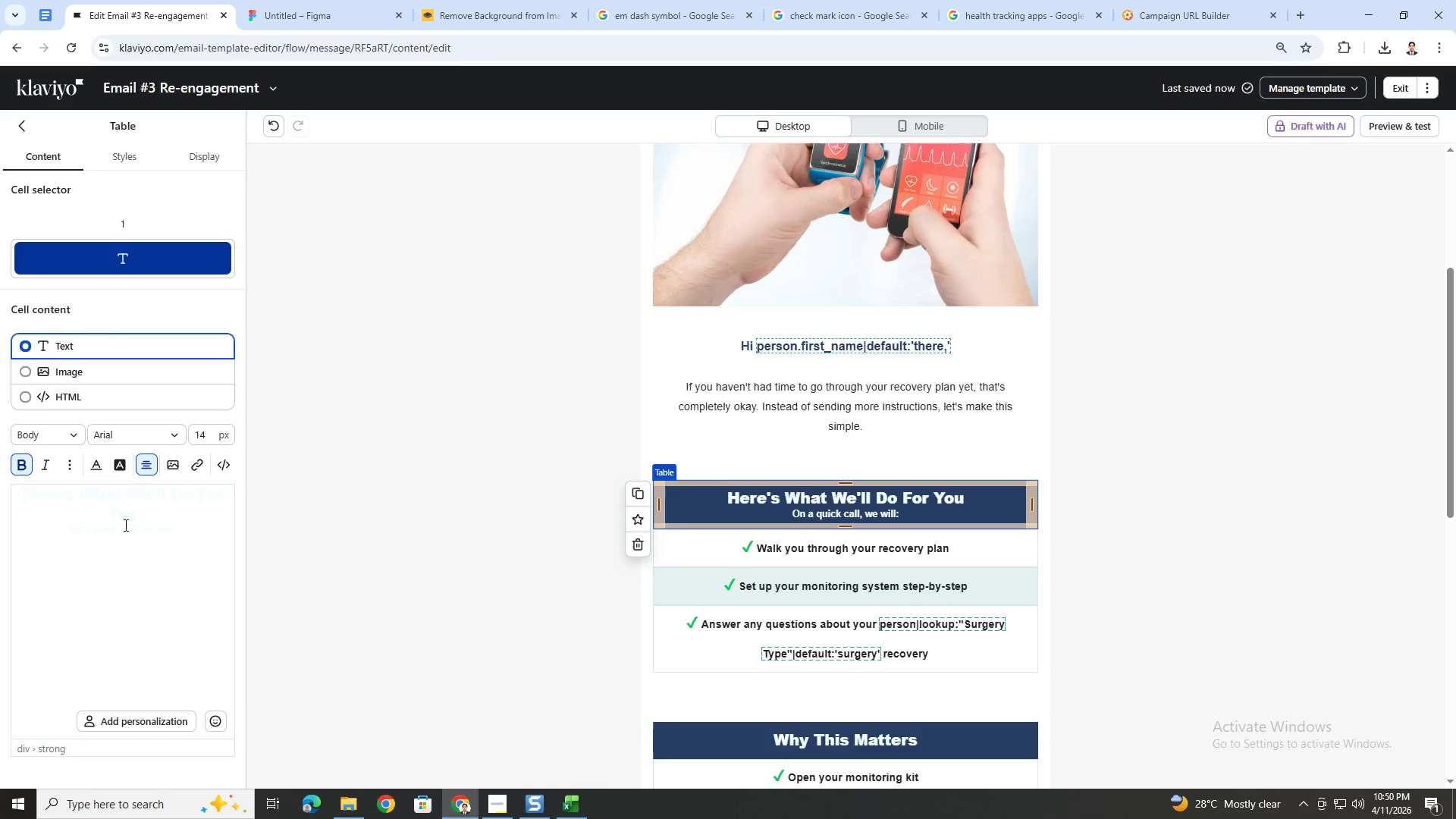 
left_click([127, 497])
 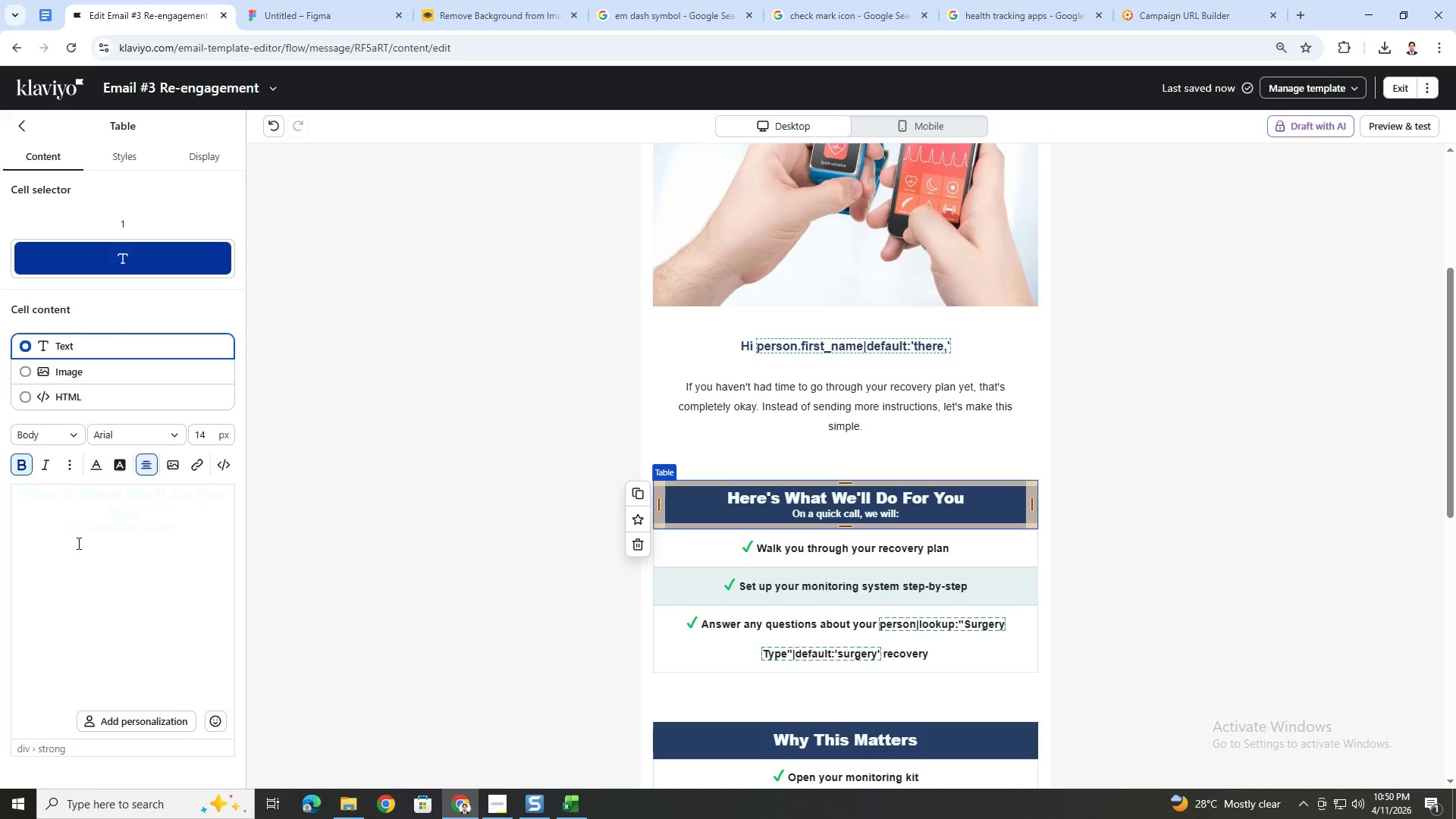 
double_click([96, 532])
 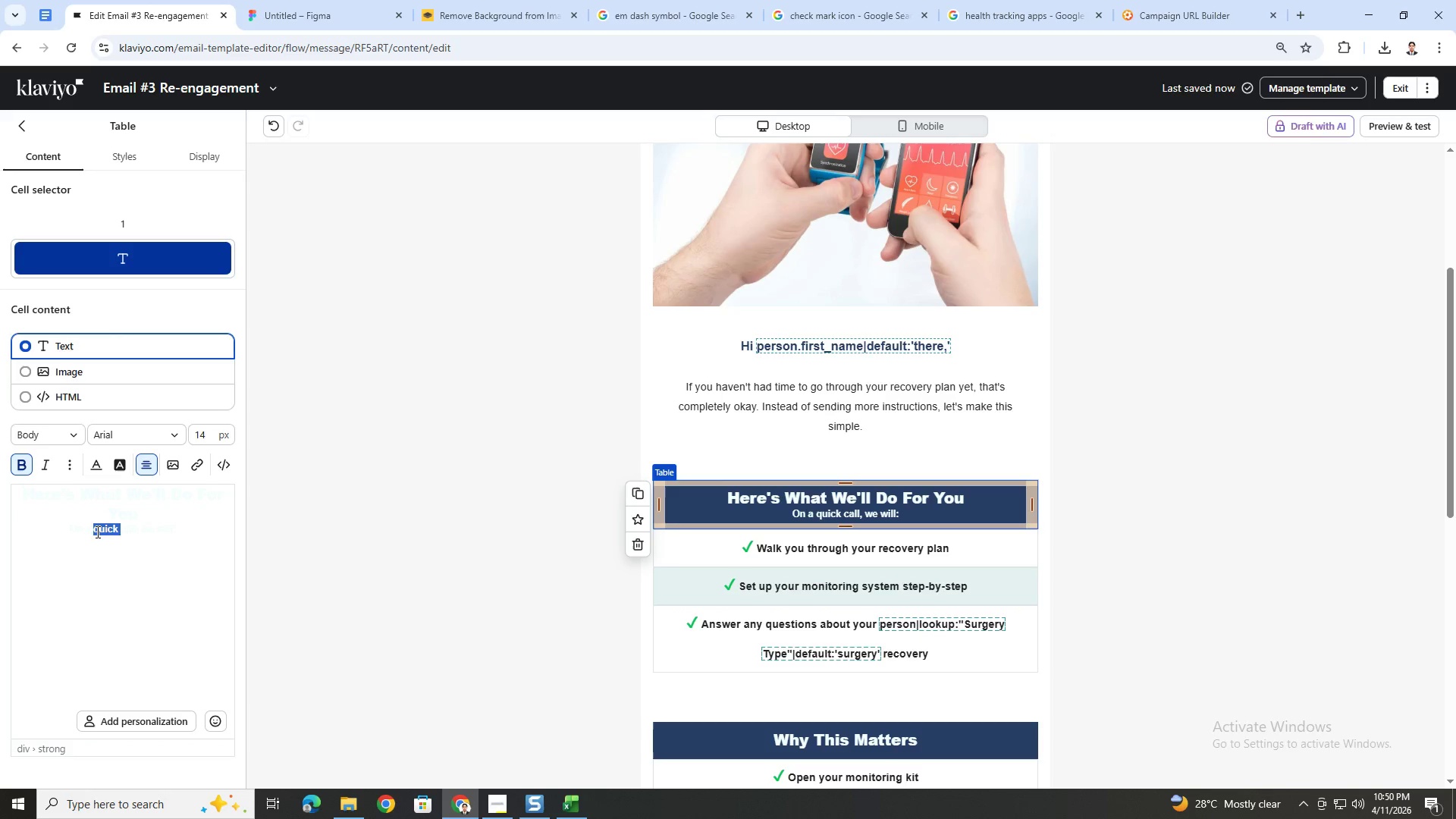 
triple_click([96, 532])
 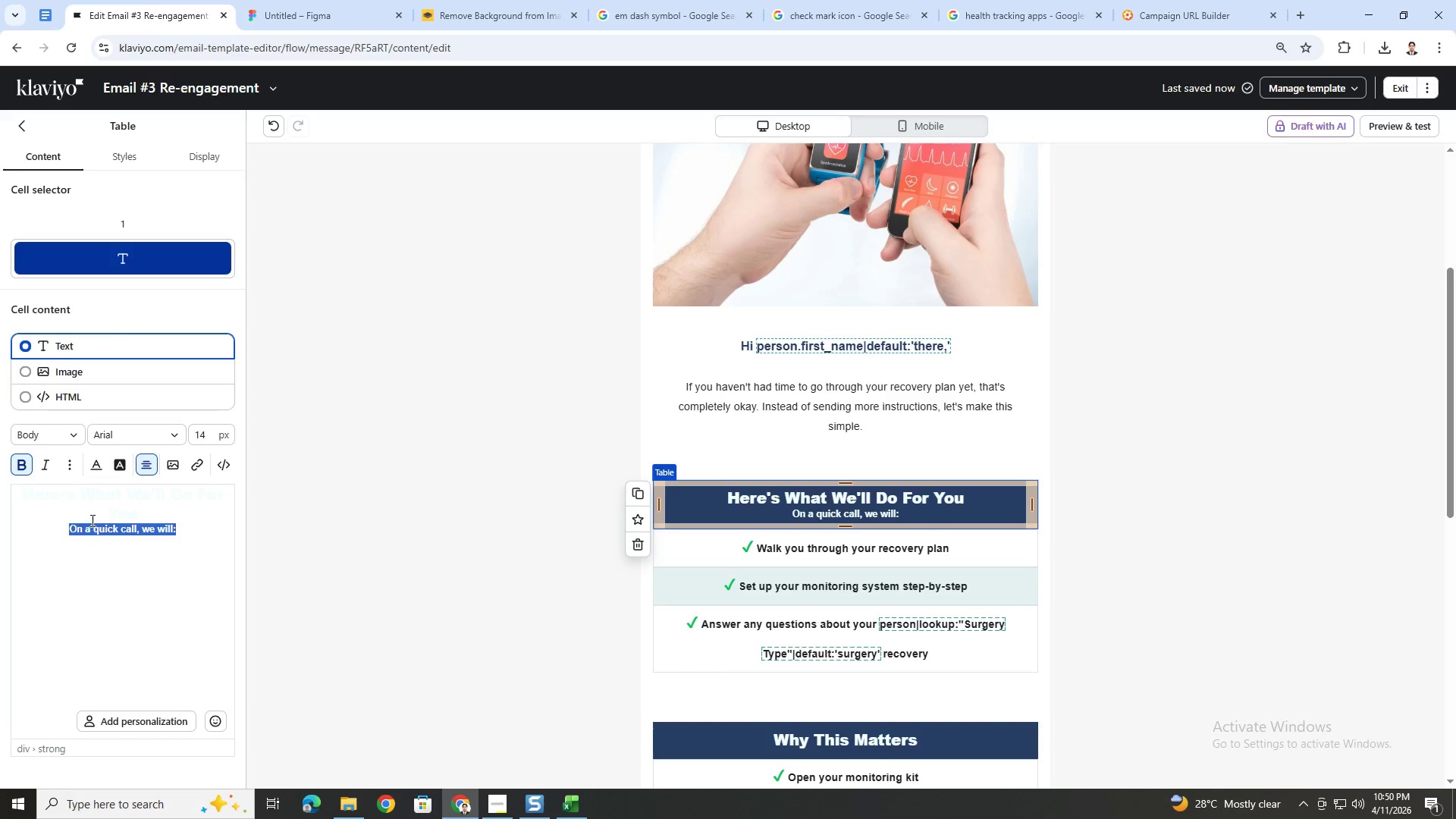 
left_click([90, 518])
 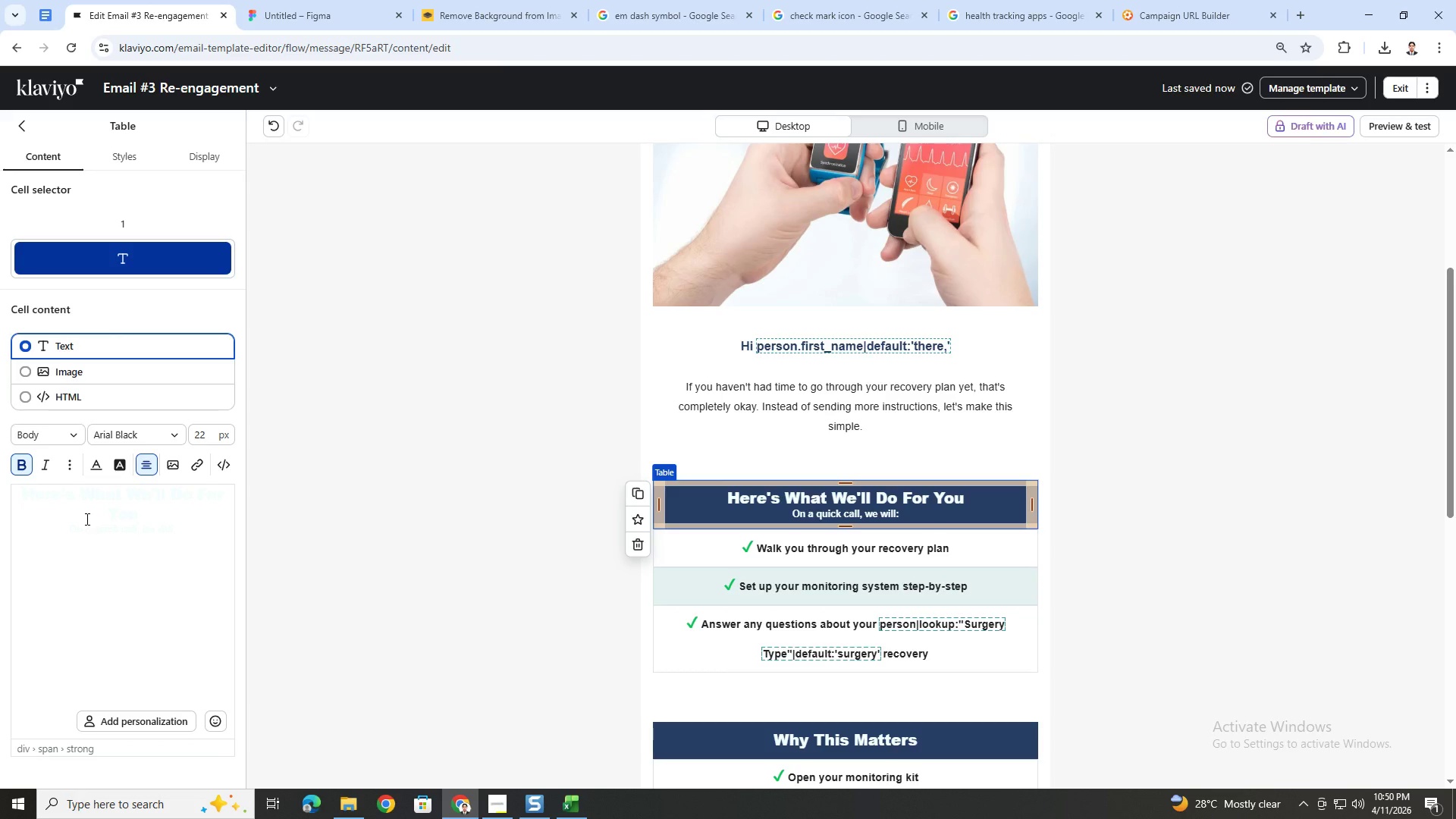 
key(Backspace)
 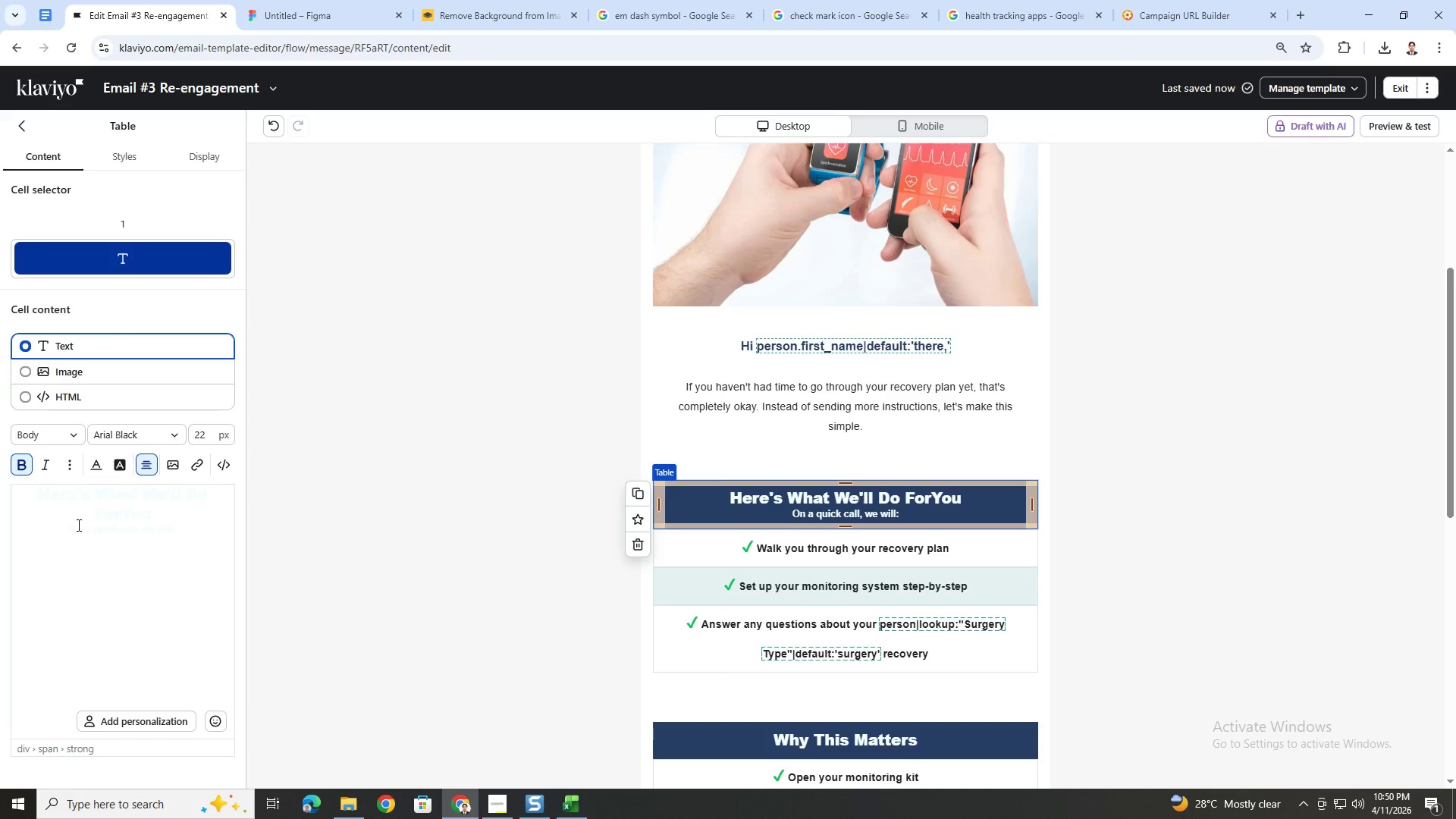 
left_click([77, 526])
 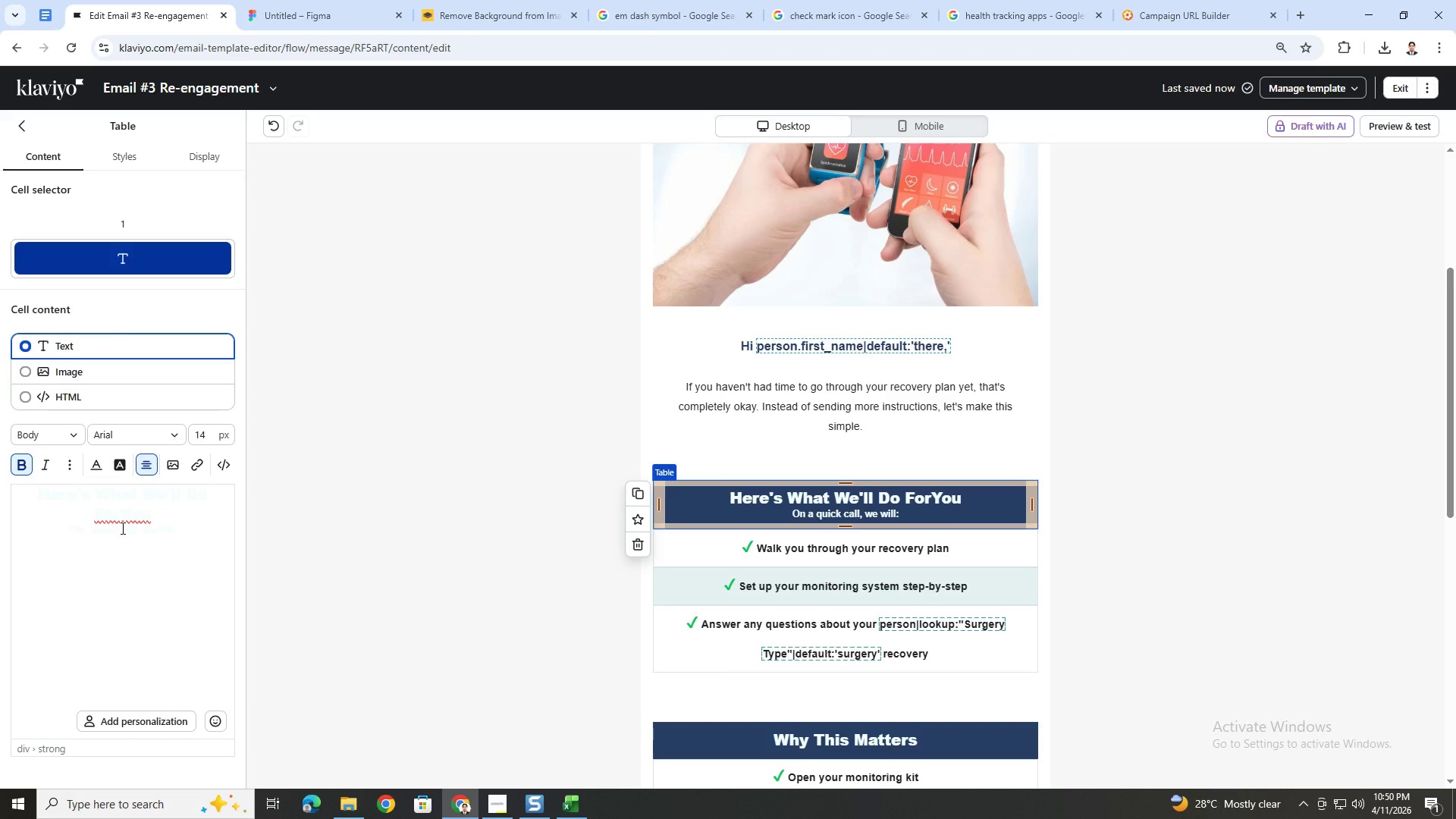 
left_click_drag(start_coordinate=[202, 527], to_coordinate=[0, 488])
 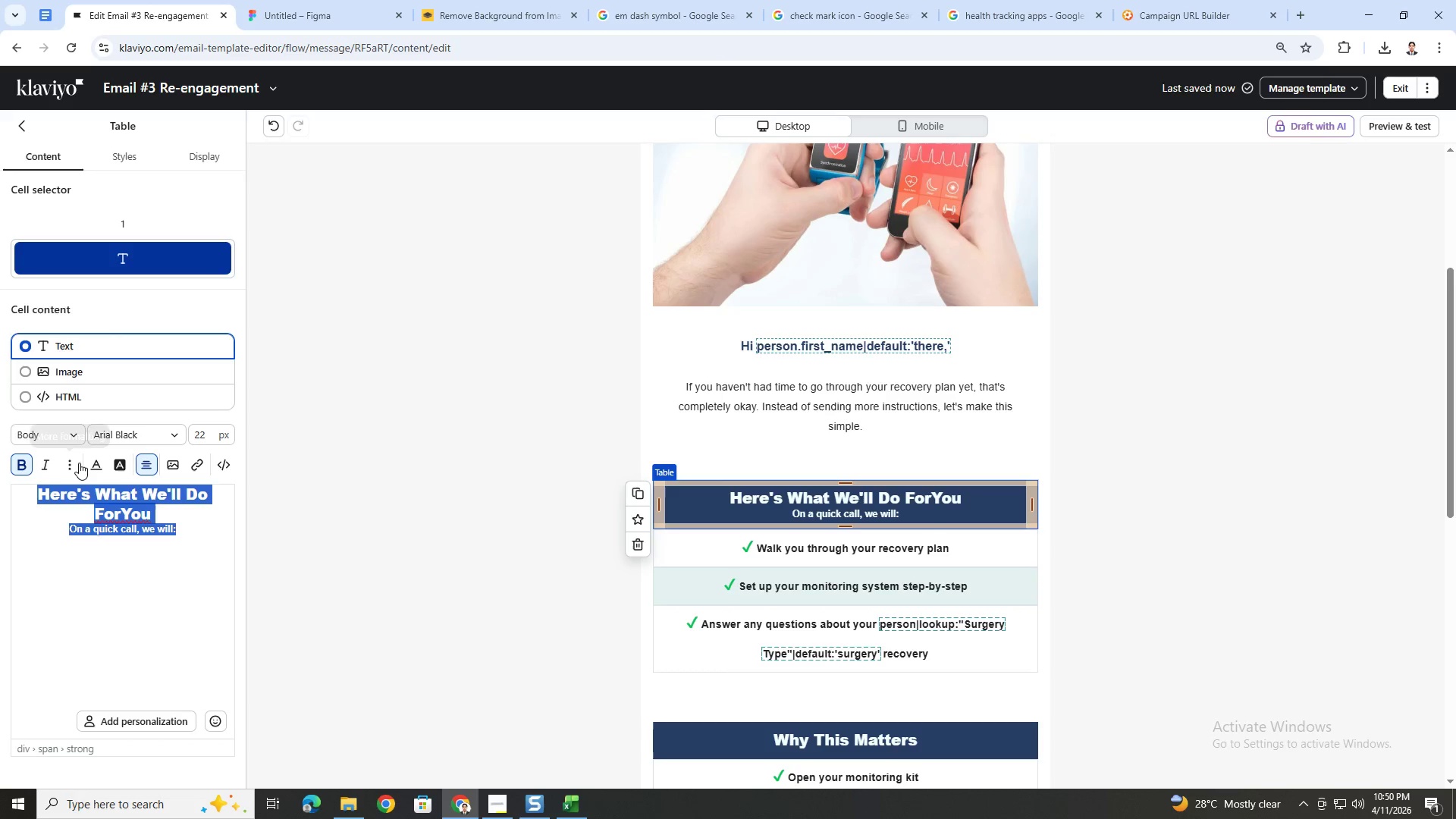 
left_click([77, 463])
 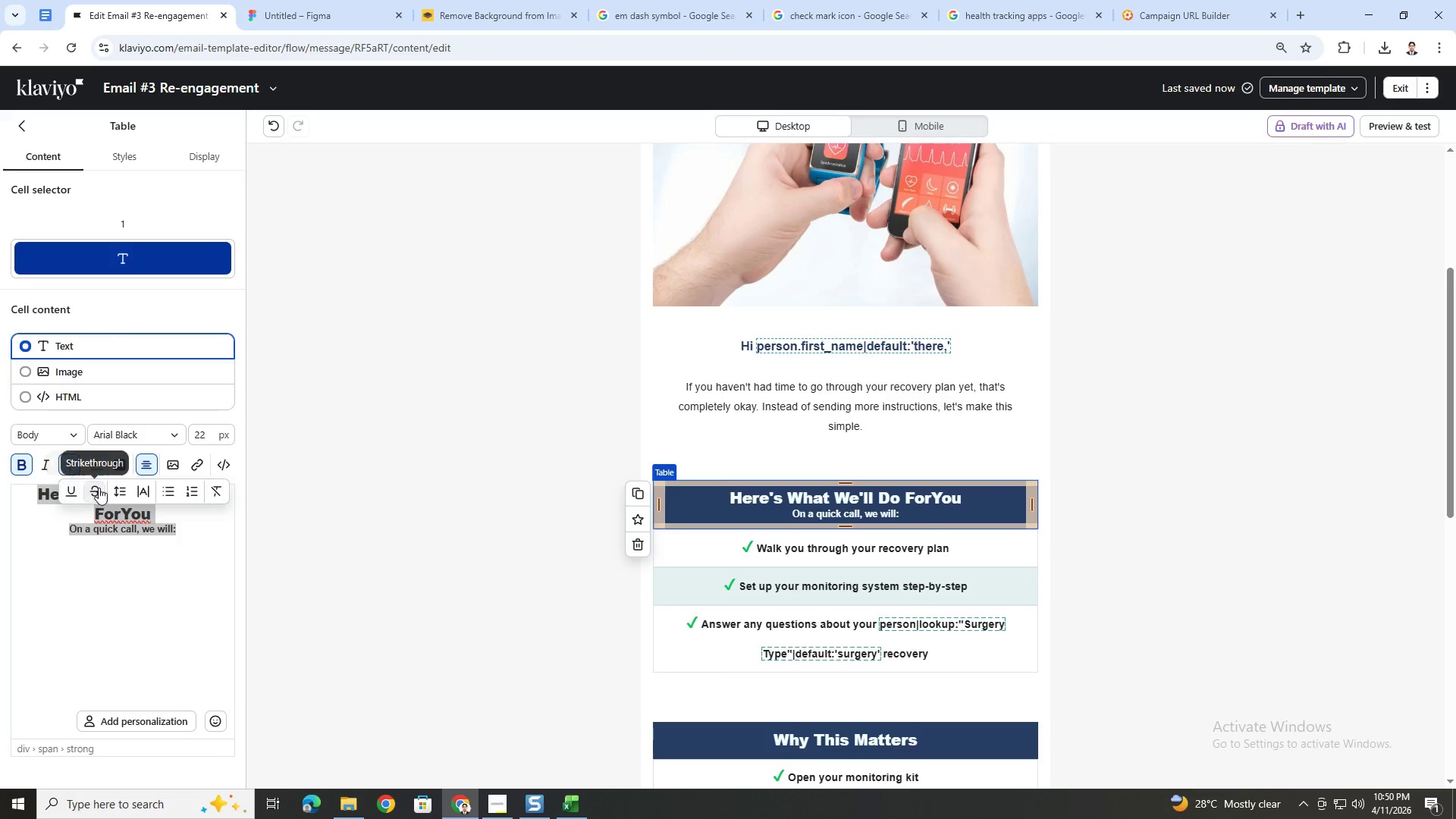 
left_click([113, 486])
 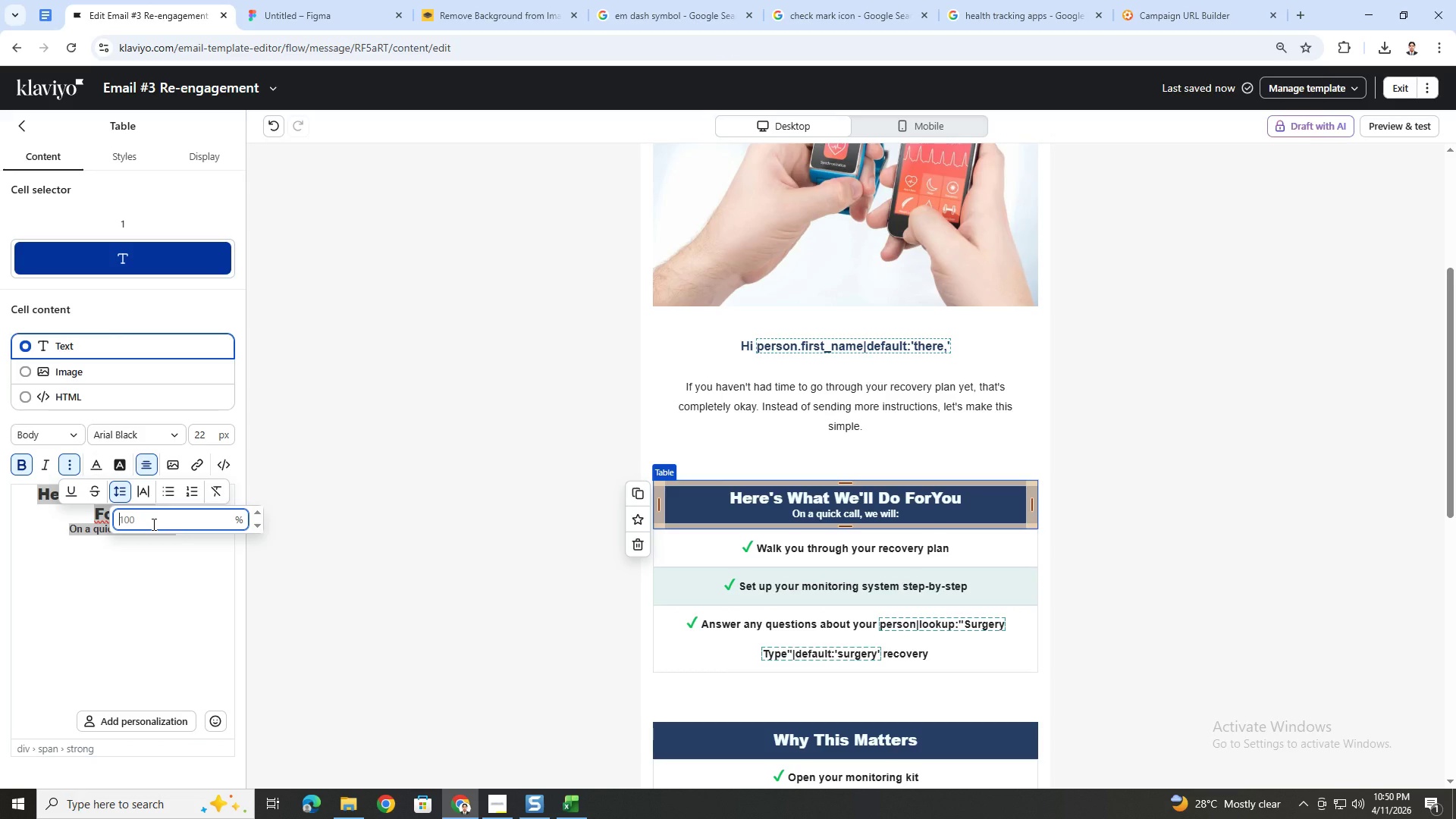 
key(Numpad2)
 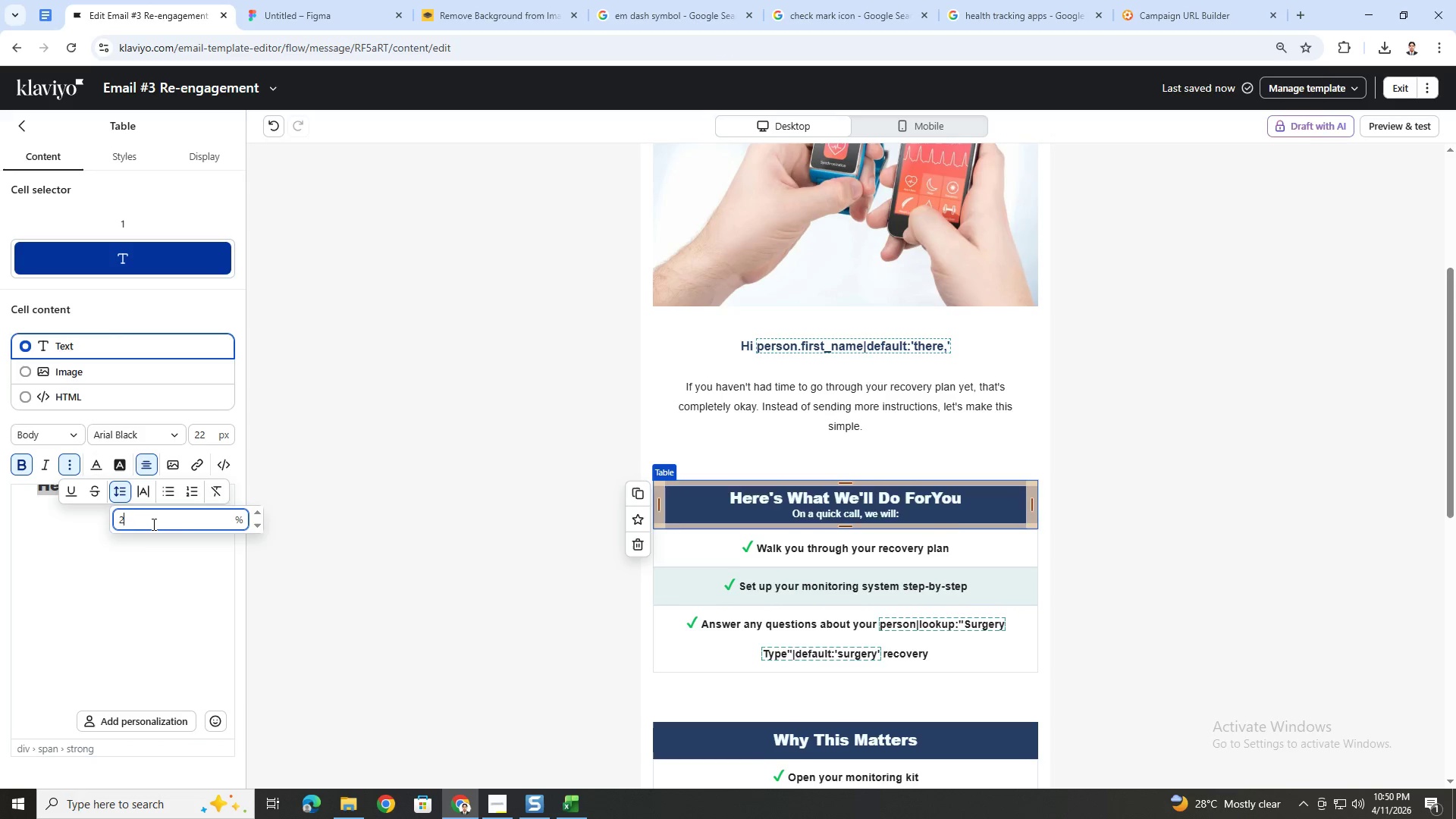 
key(Numpad0)
 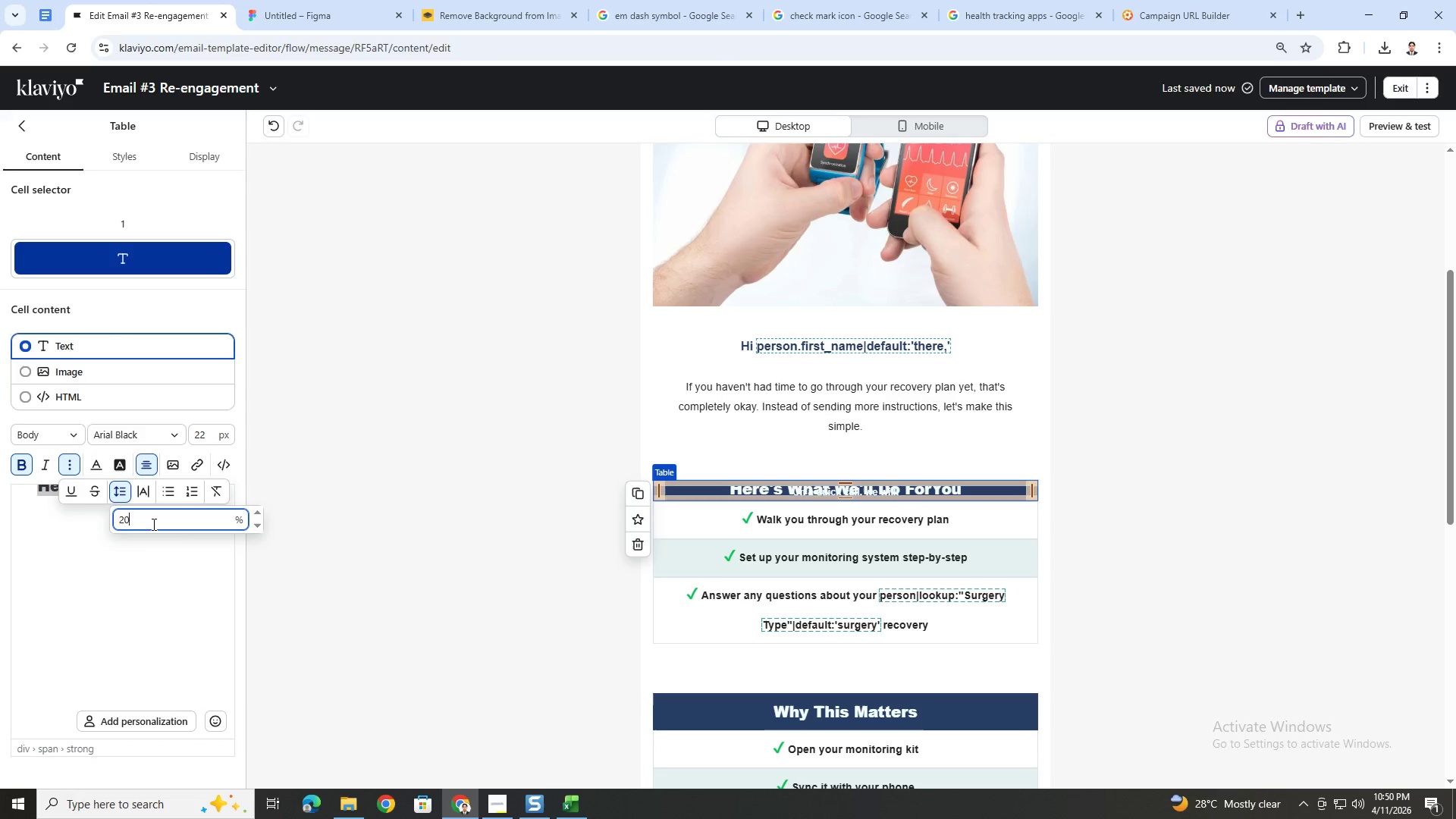 
key(Numpad0)
 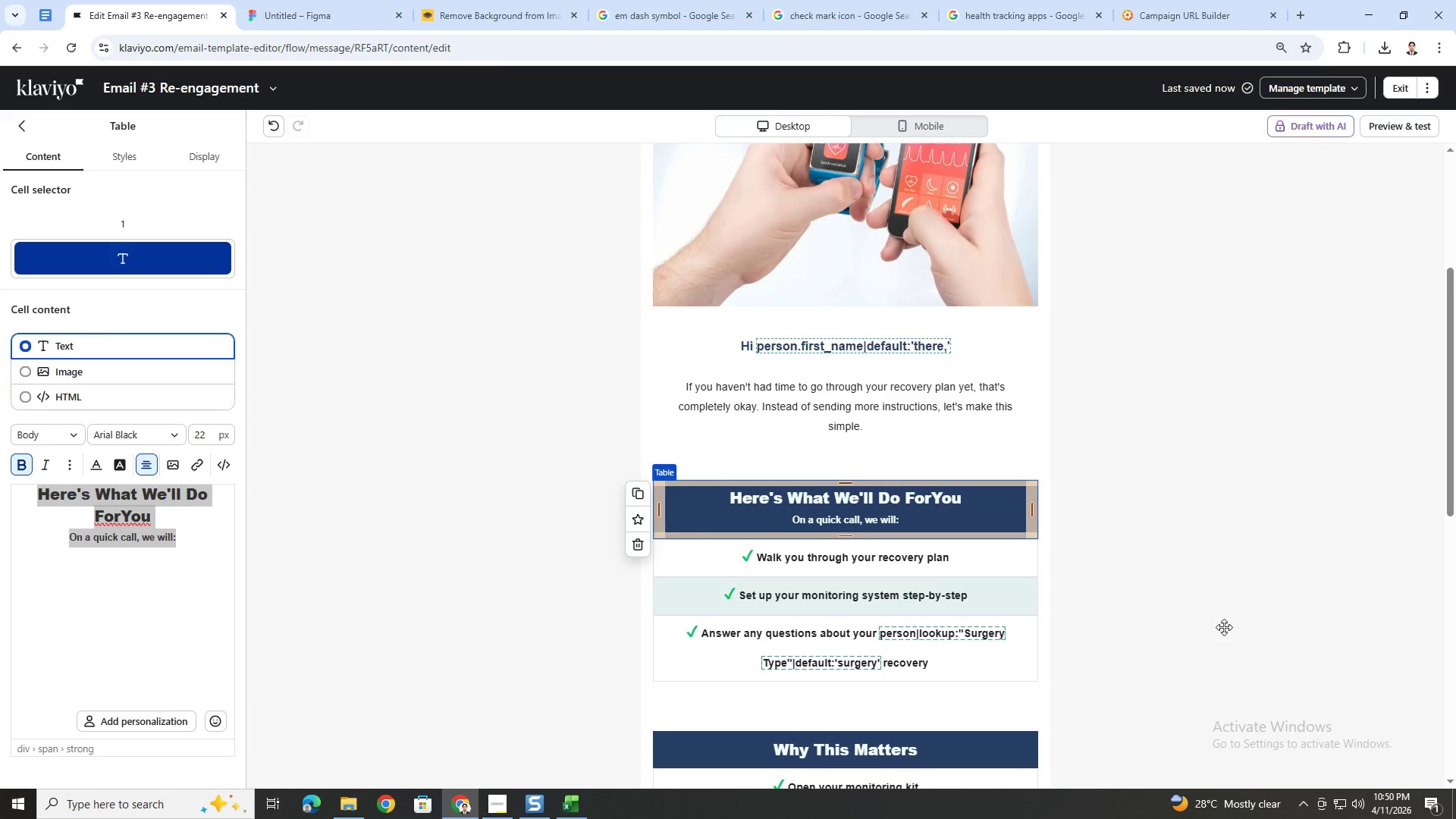 
left_click([1136, 642])
 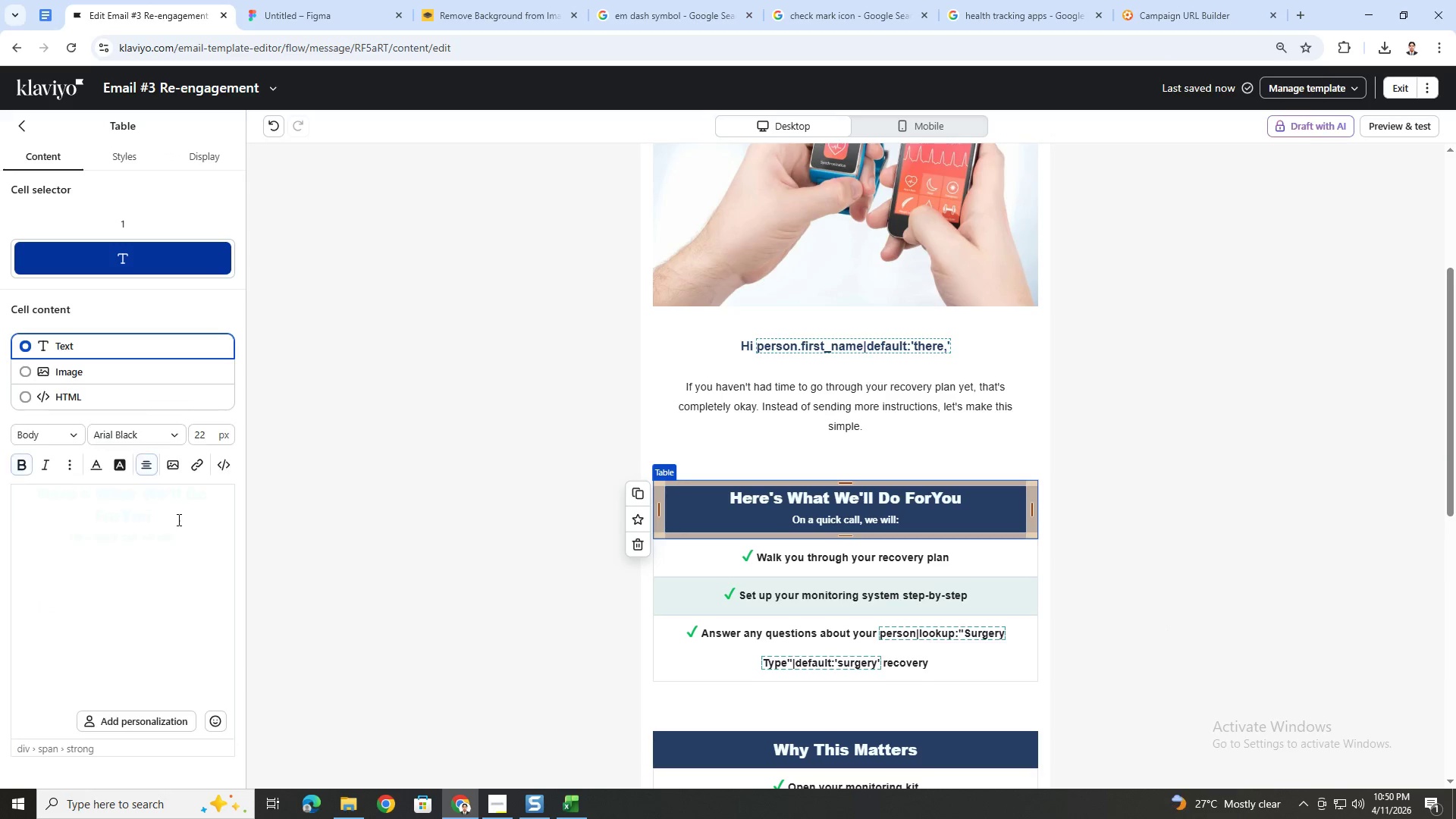 
left_click_drag(start_coordinate=[121, 503], to_coordinate=[181, 506])
 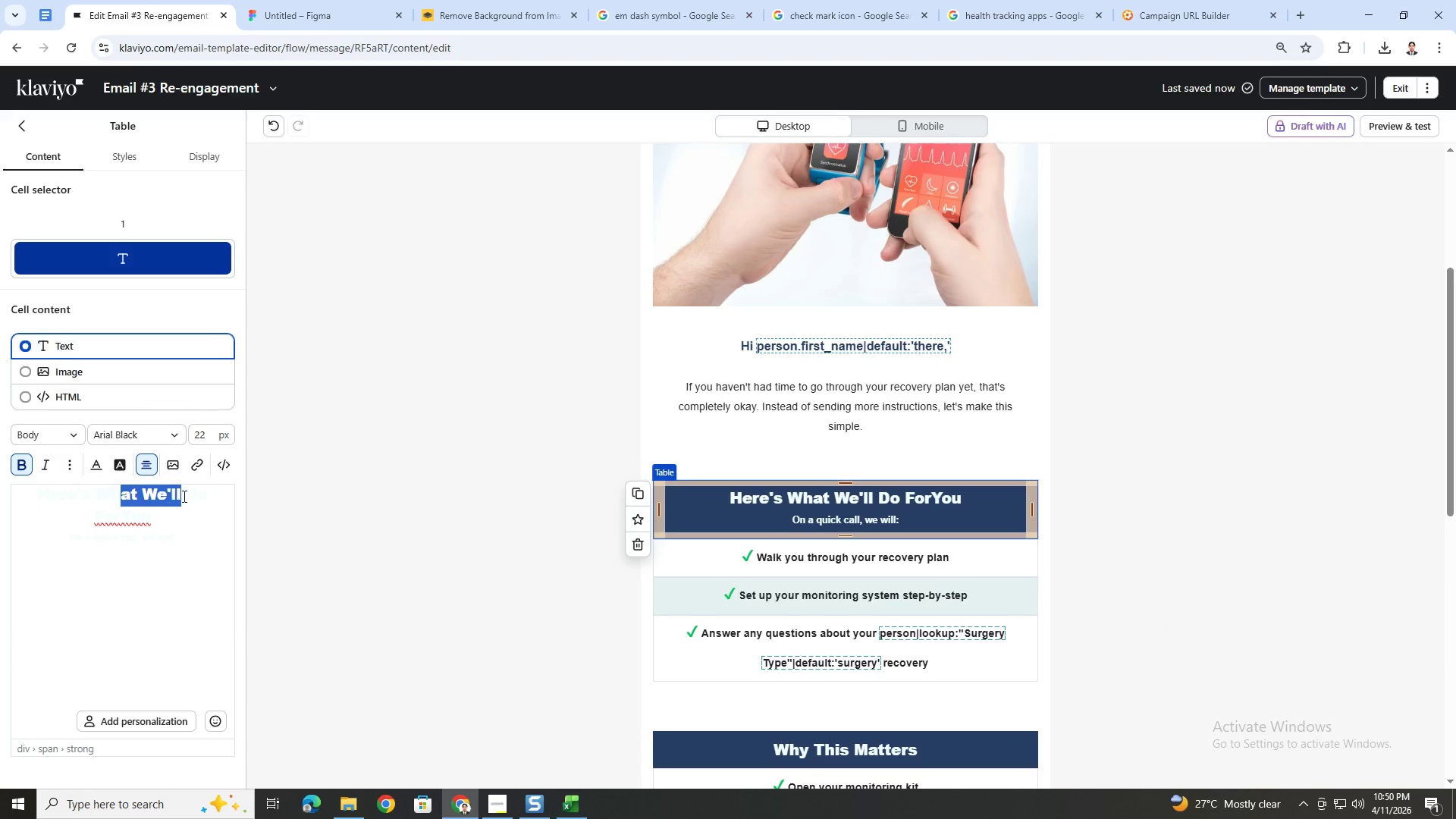 
left_click([200, 493])
 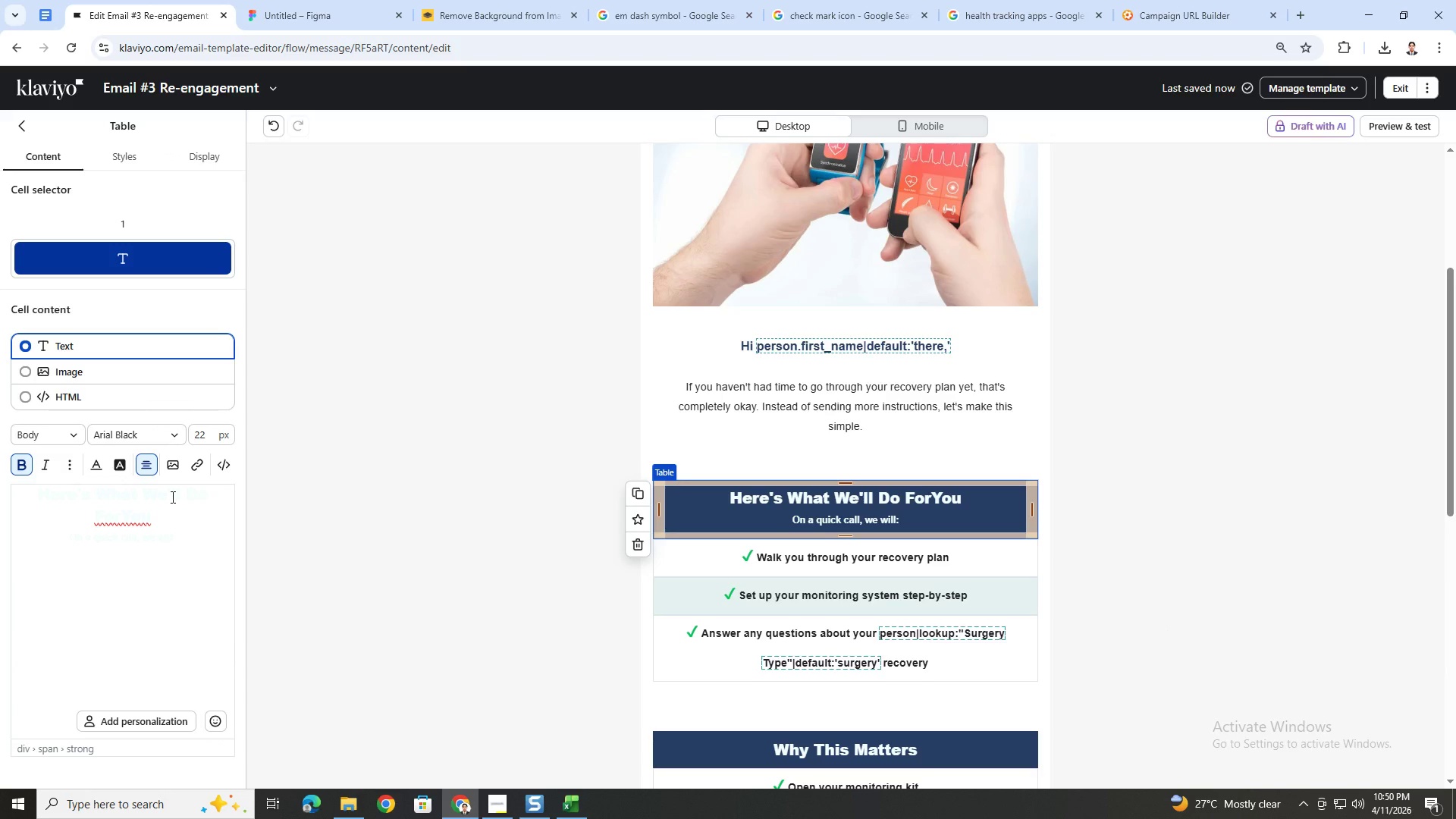 
left_click_drag(start_coordinate=[164, 497], to_coordinate=[228, 500])
 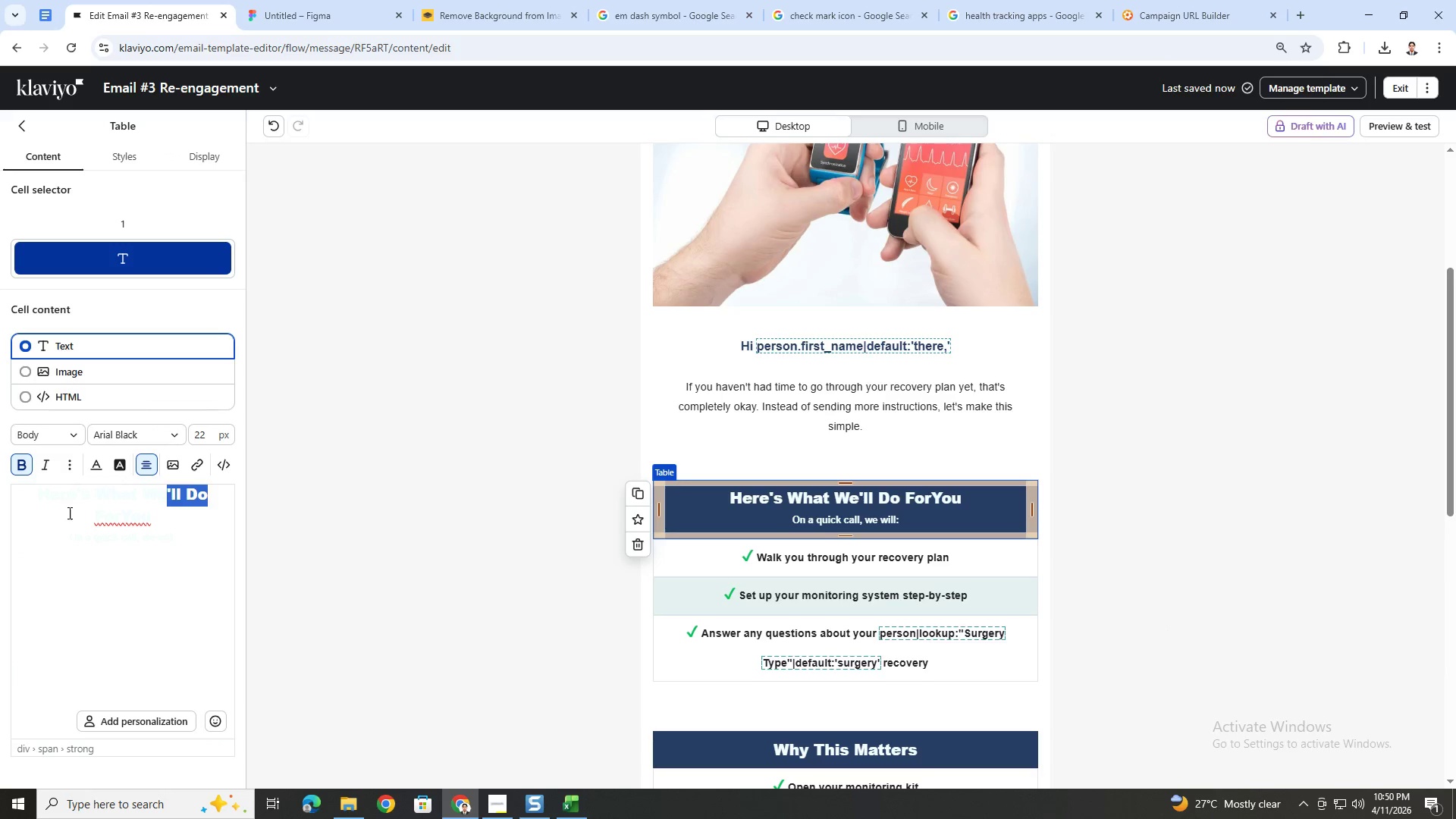 
left_click_drag(start_coordinate=[71, 514], to_coordinate=[183, 529])
 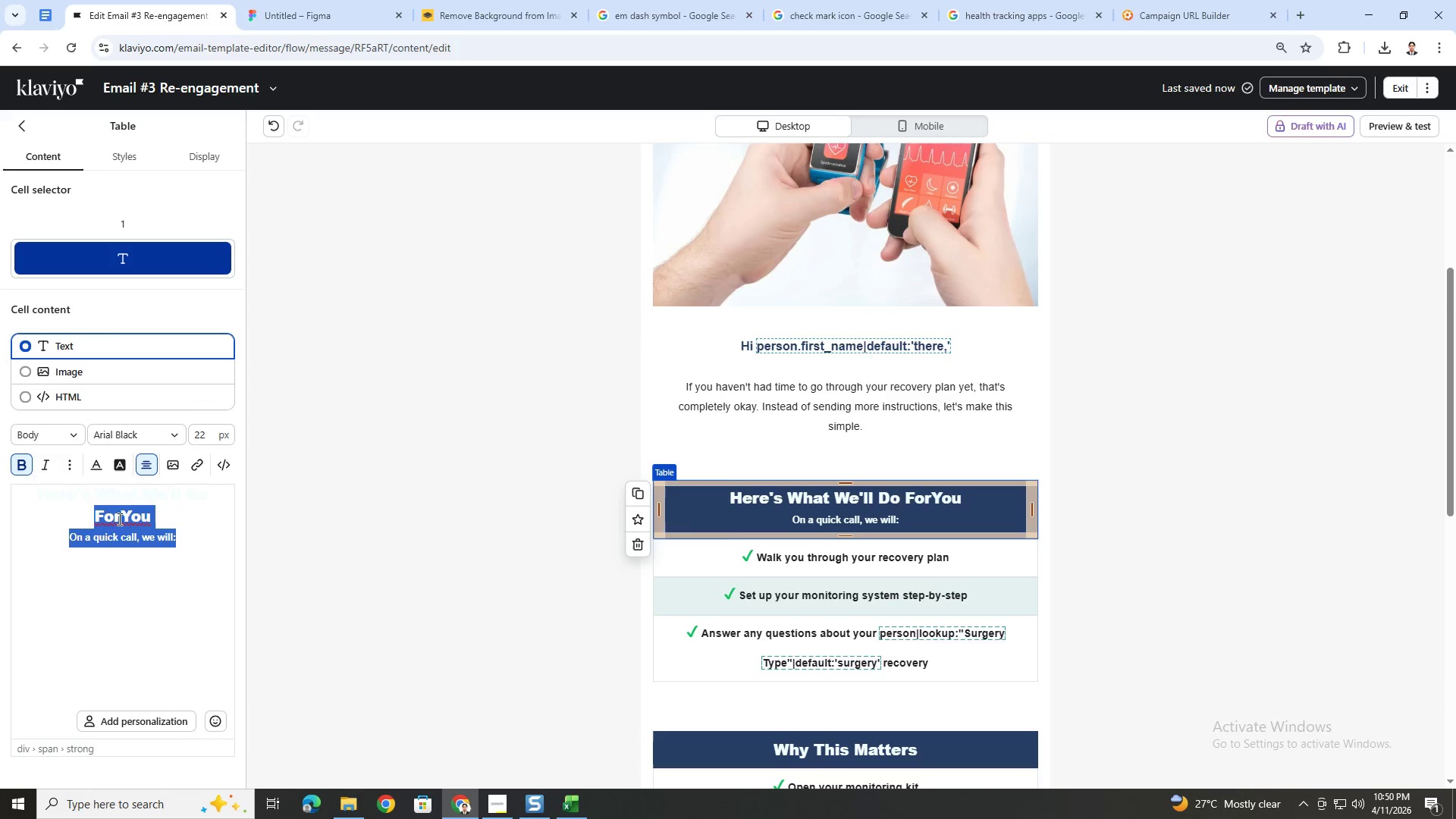 
left_click([120, 519])
 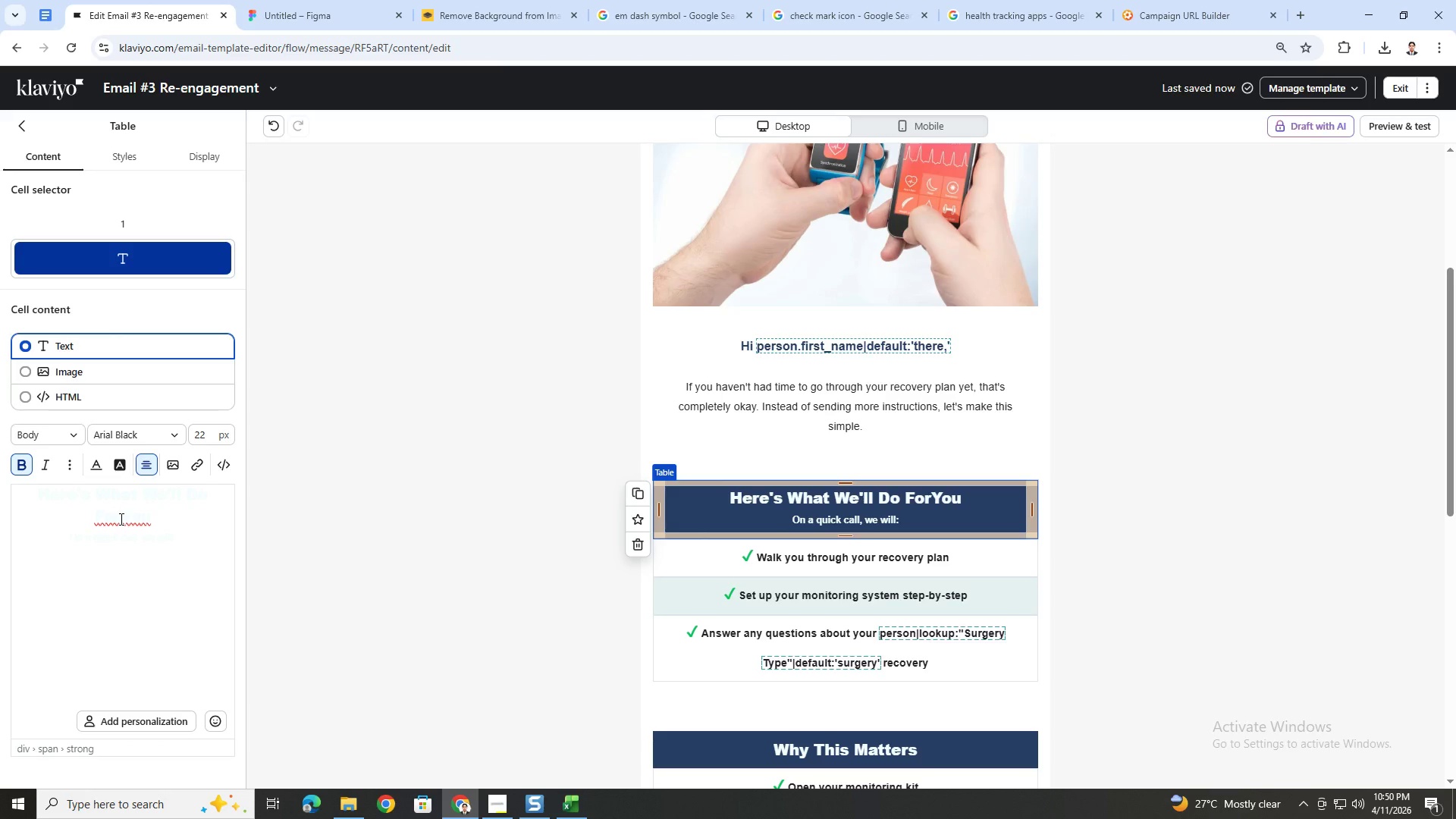 
key(Space)
 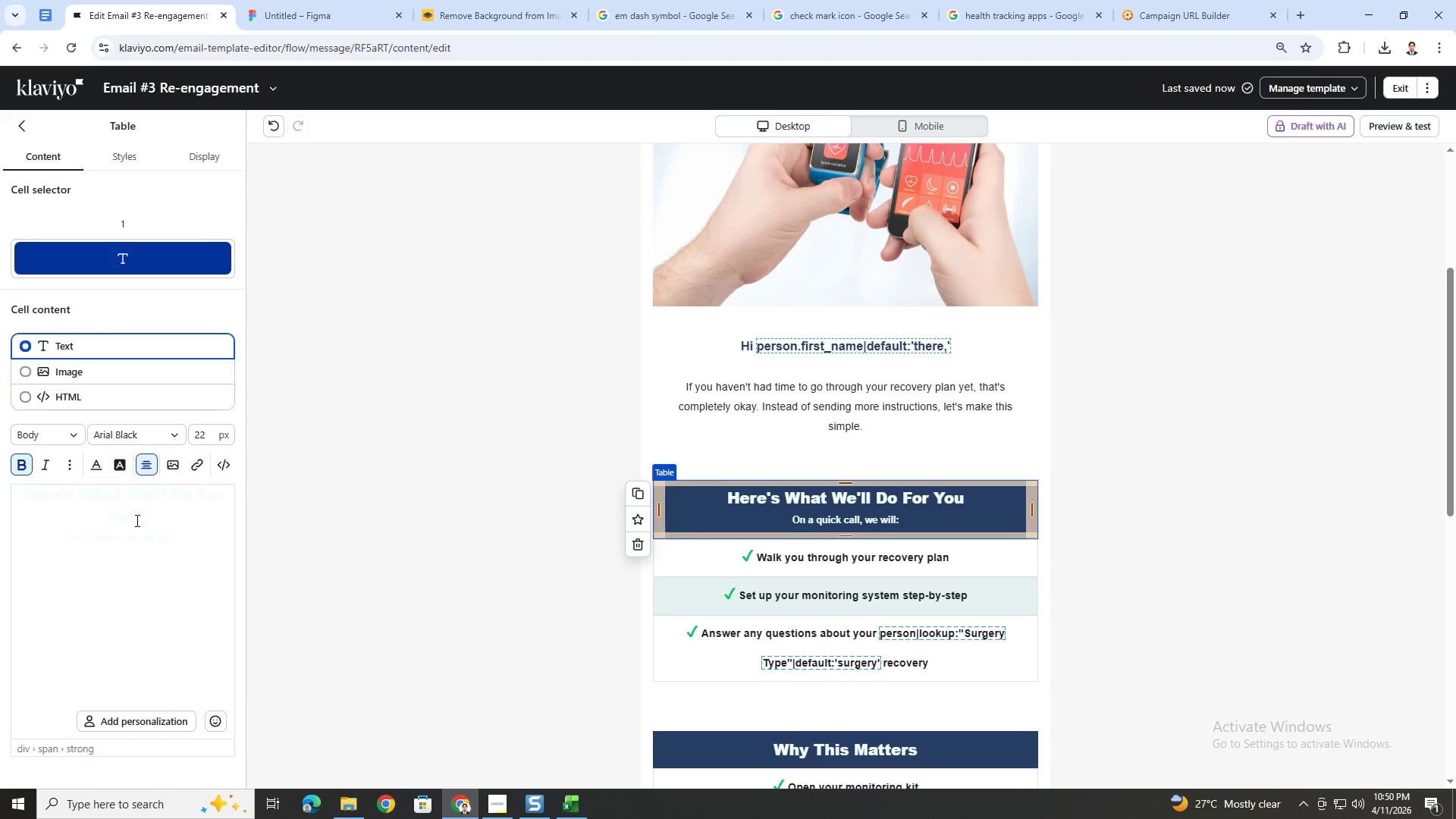 
scroll: coordinate [1022, 600], scroll_direction: down, amount: 2.0
 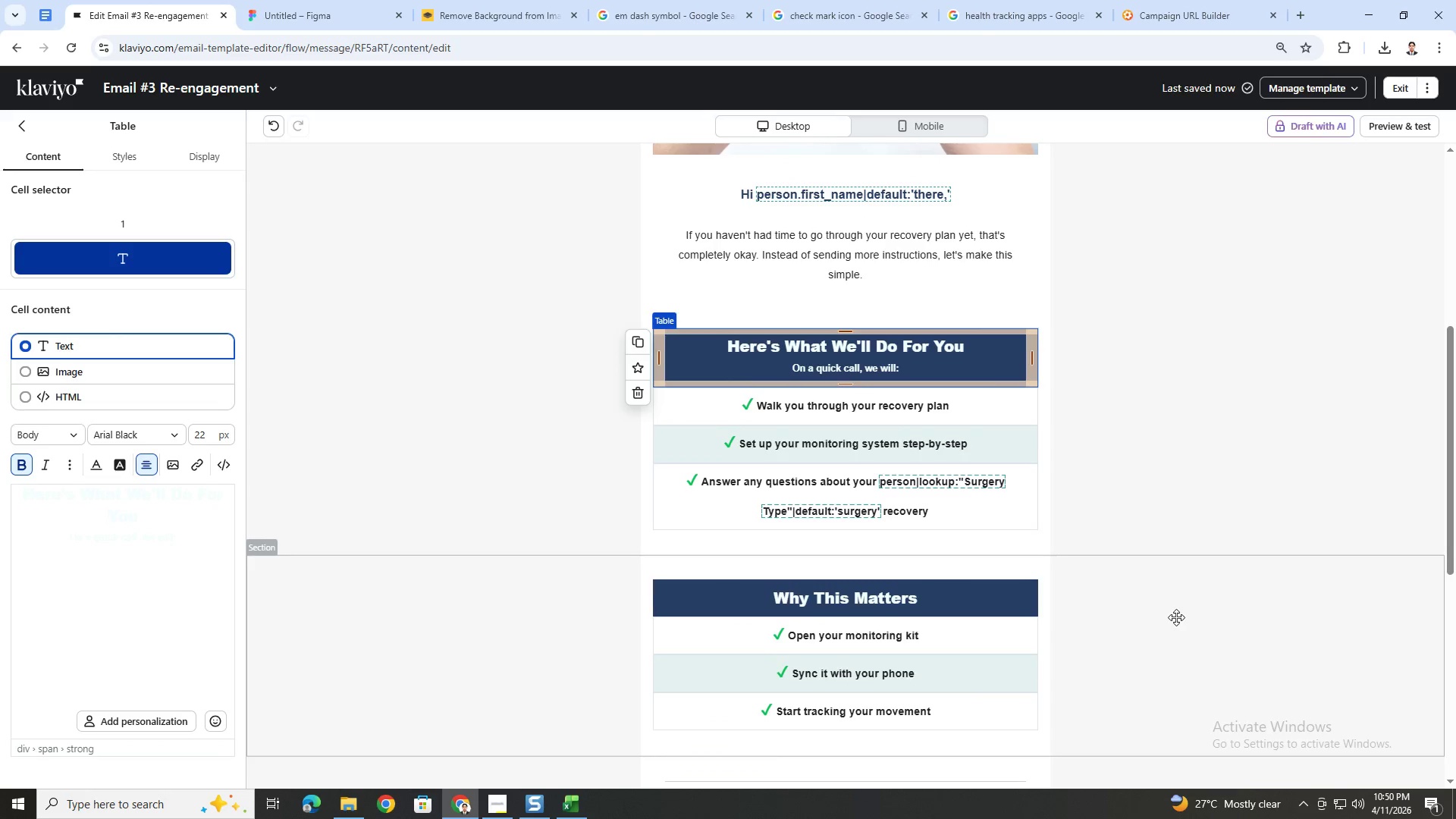 
left_click([1175, 619])
 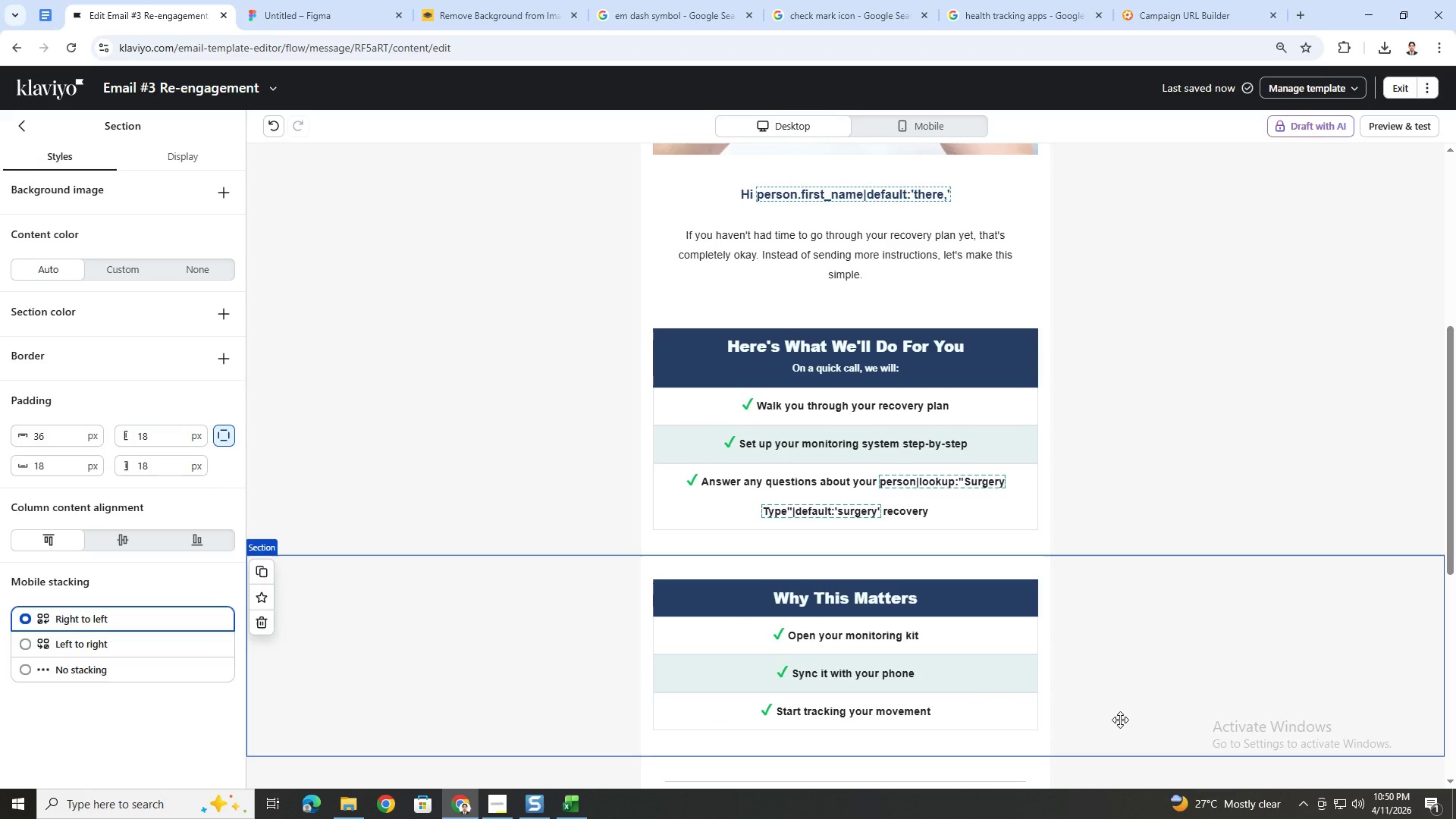 
scroll: coordinate [1122, 707], scroll_direction: up, amount: 1.0
 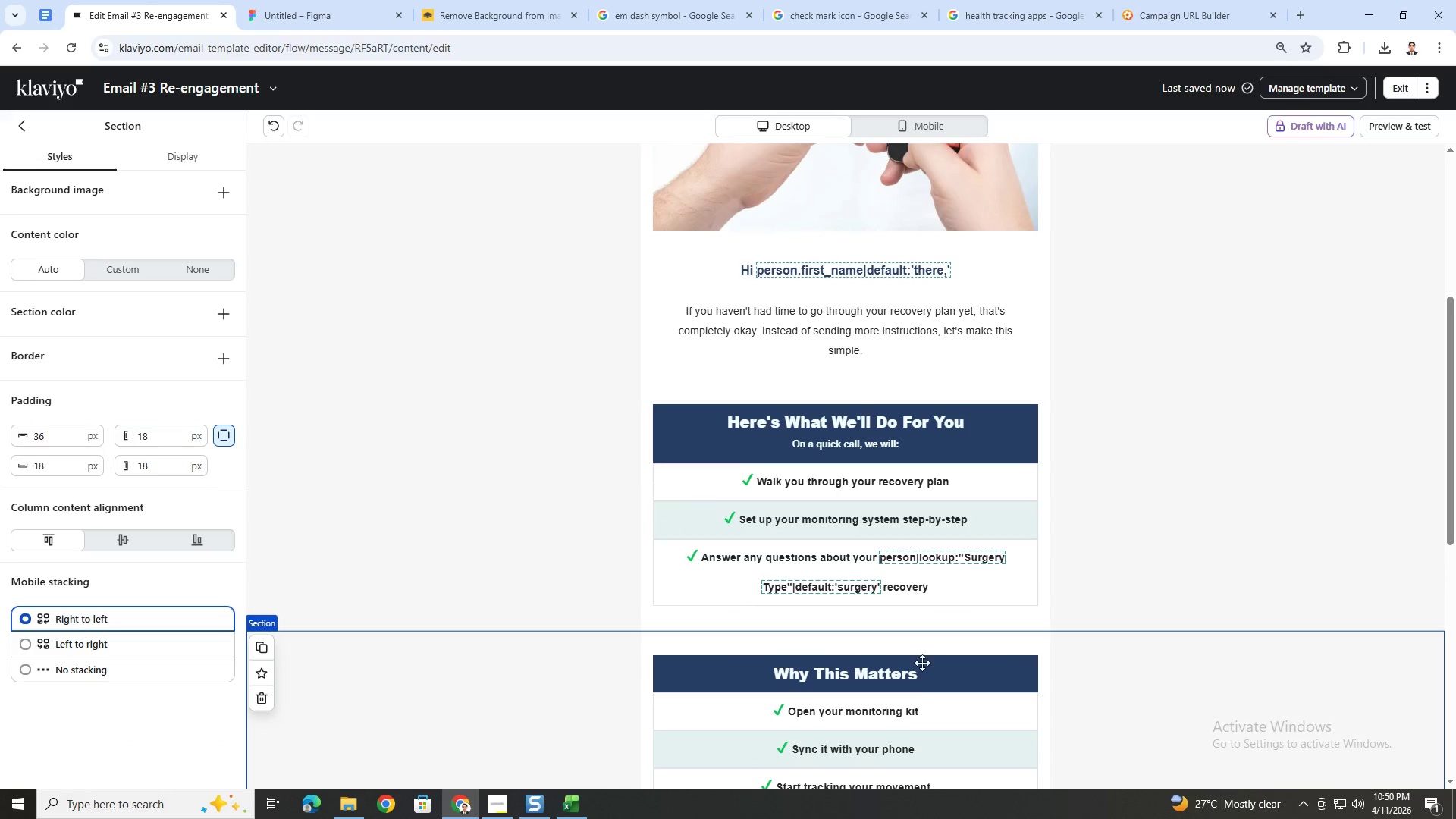 
left_click([924, 680])
 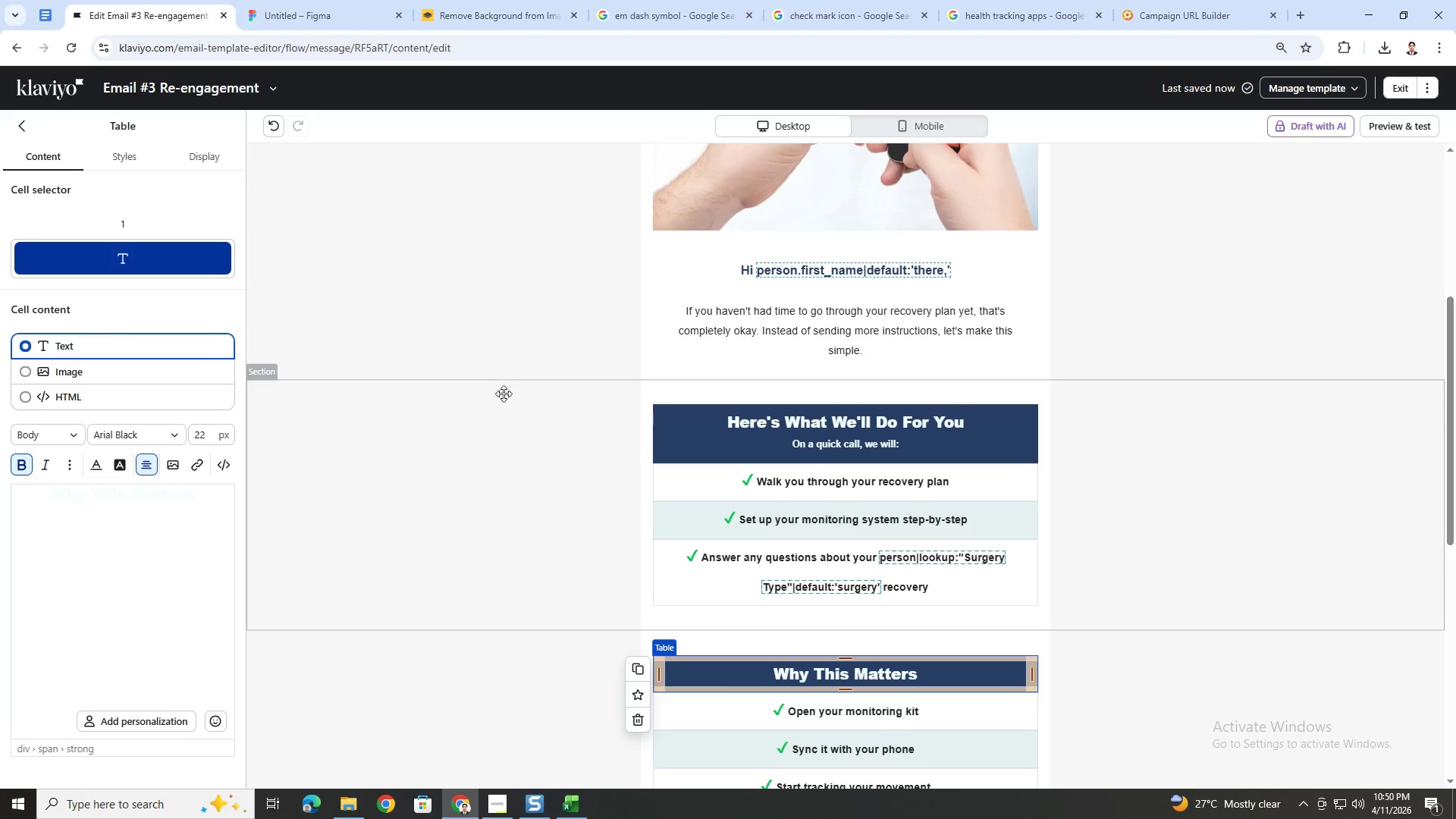 
left_click([736, 437])
 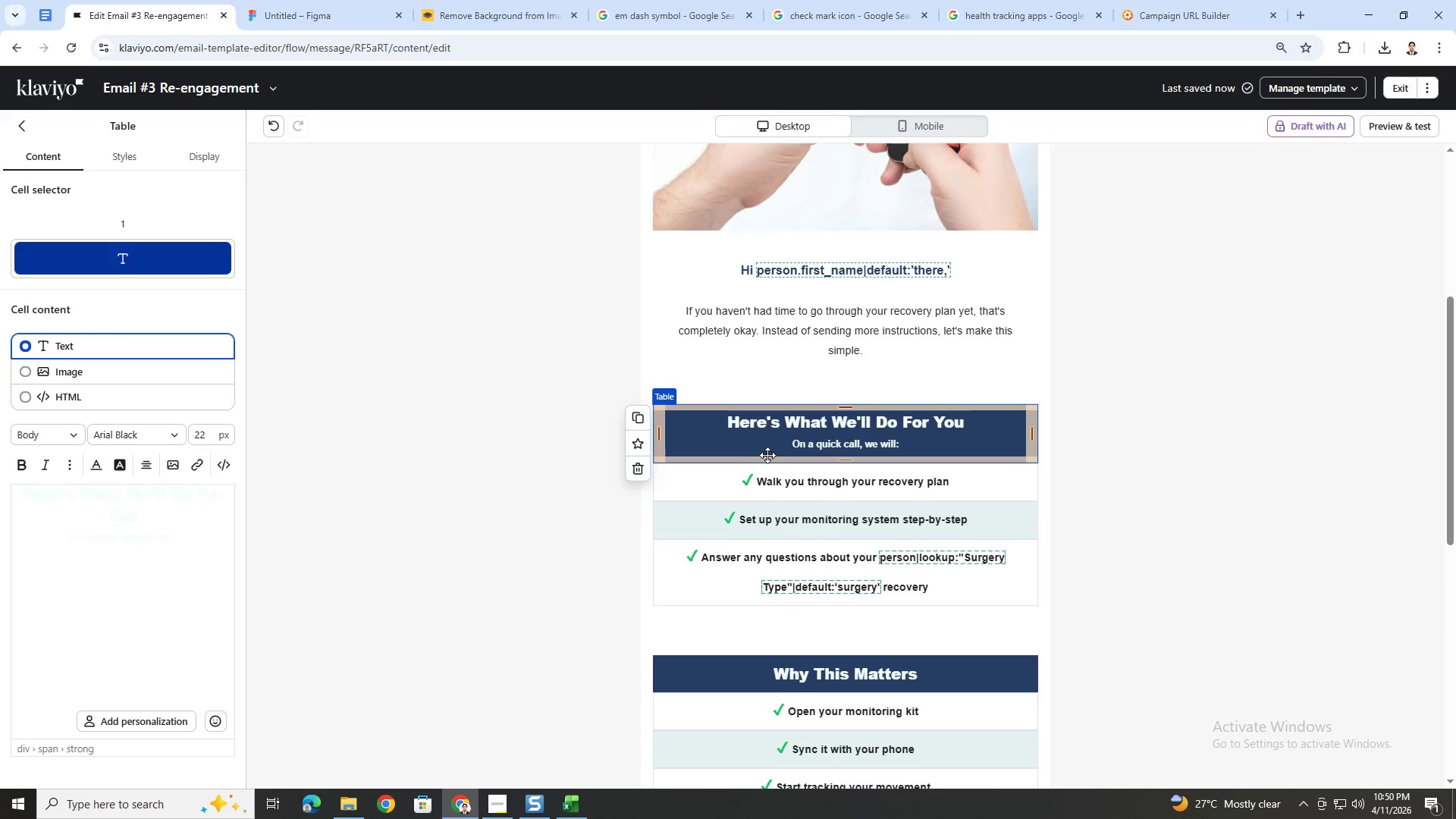 
scroll: coordinate [768, 456], scroll_direction: down, amount: 3.0
 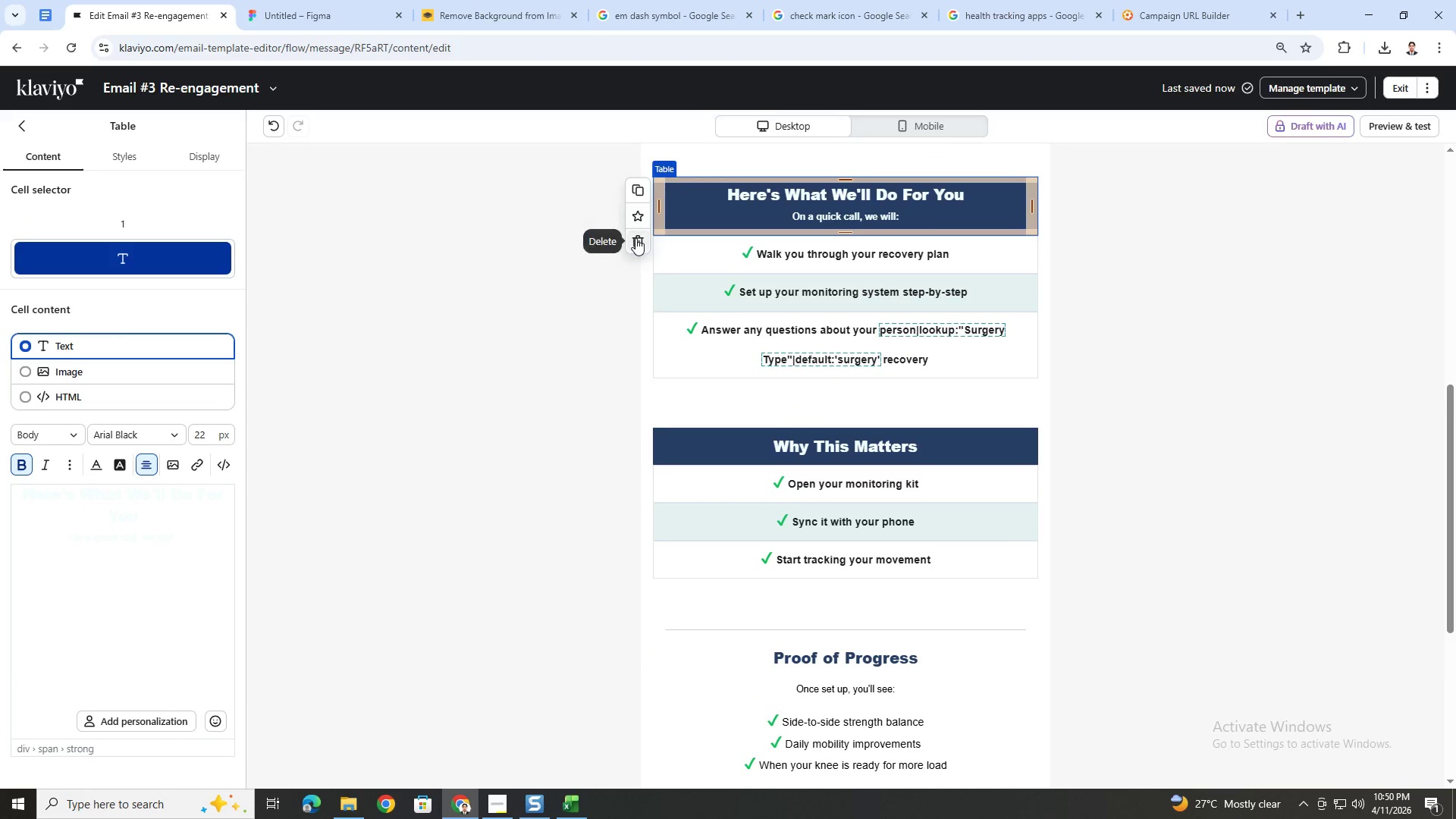 
left_click([635, 188])
 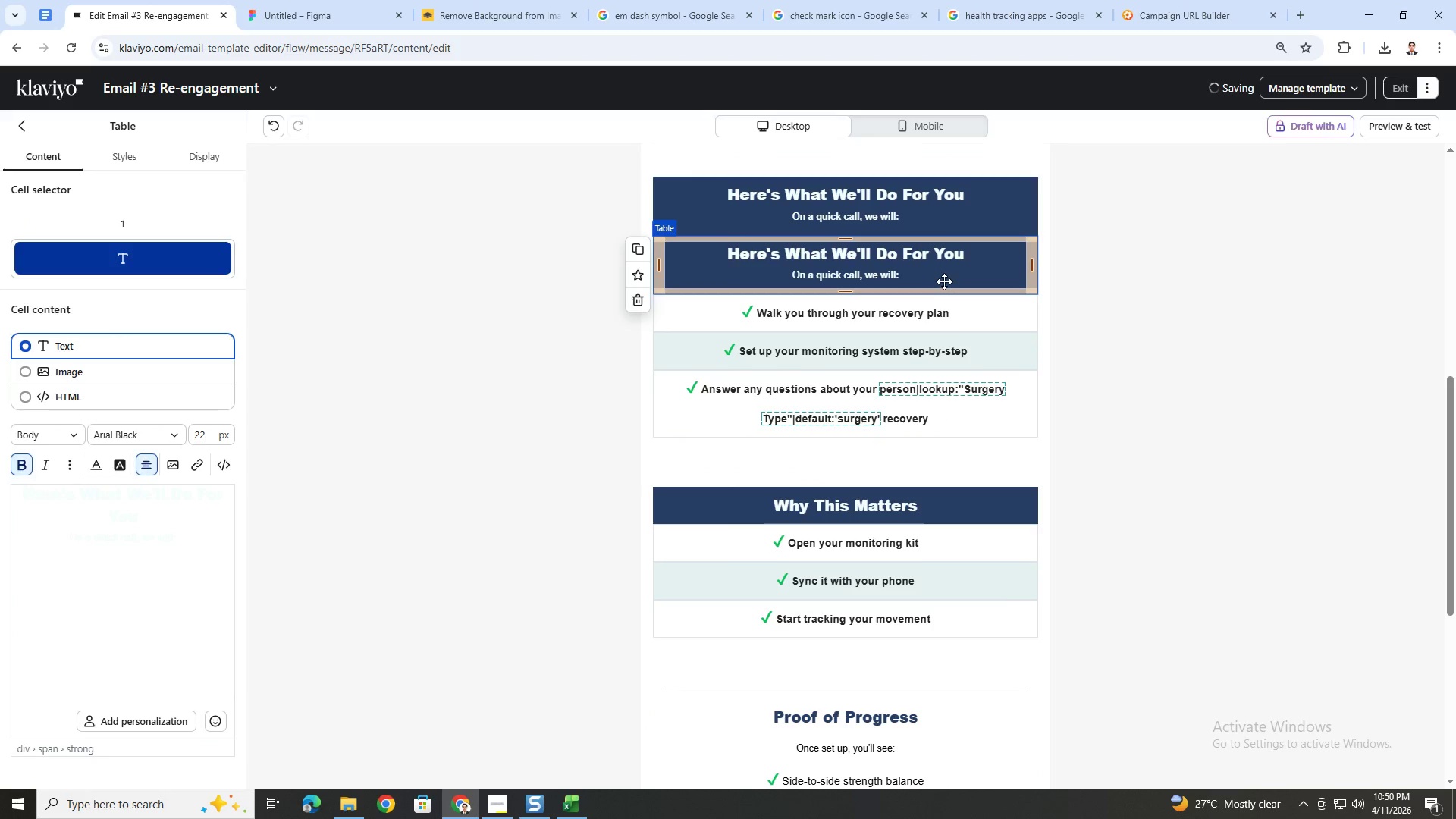 
left_click_drag(start_coordinate=[934, 268], to_coordinate=[921, 507])
 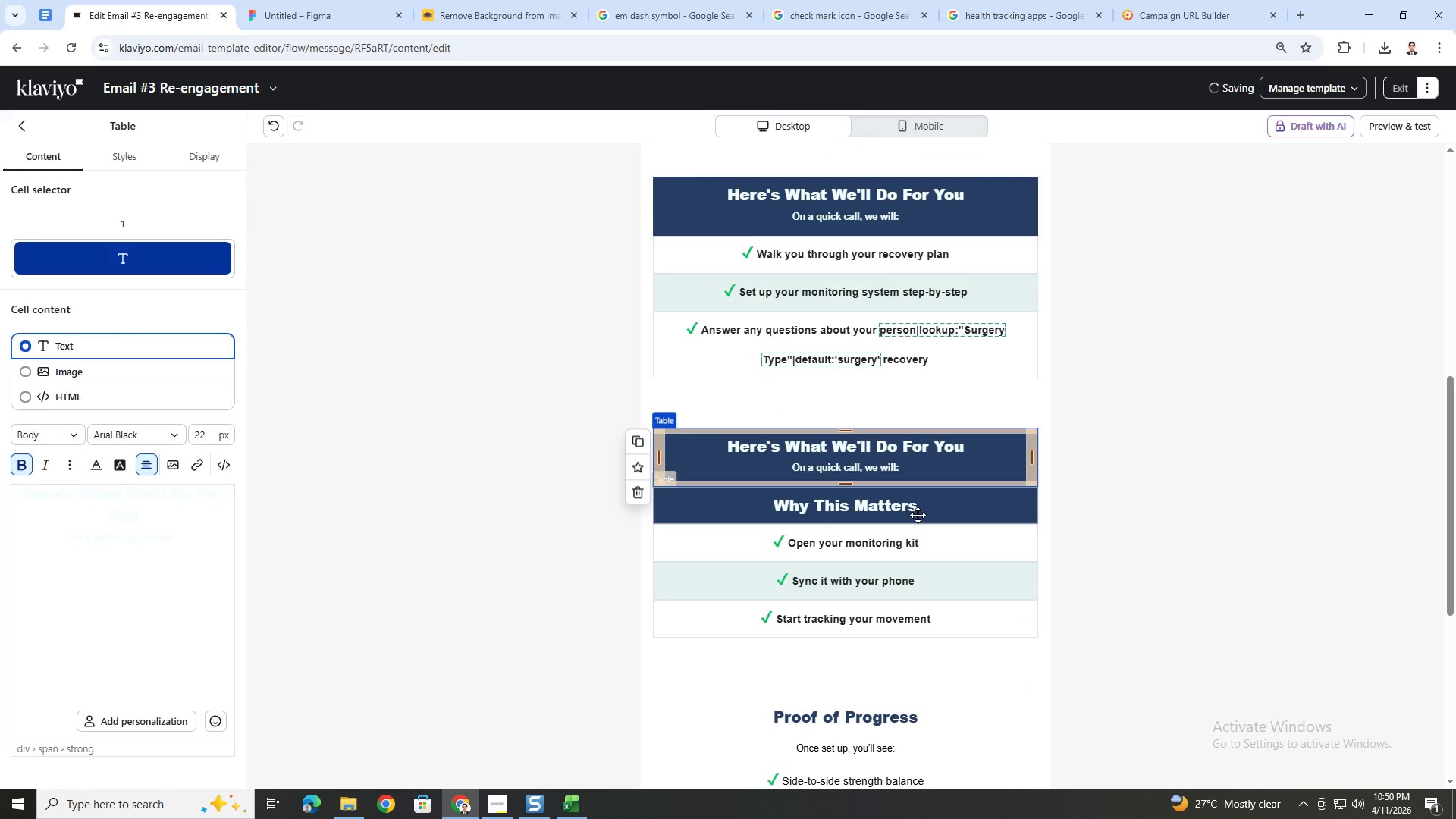 
left_click([922, 506])
 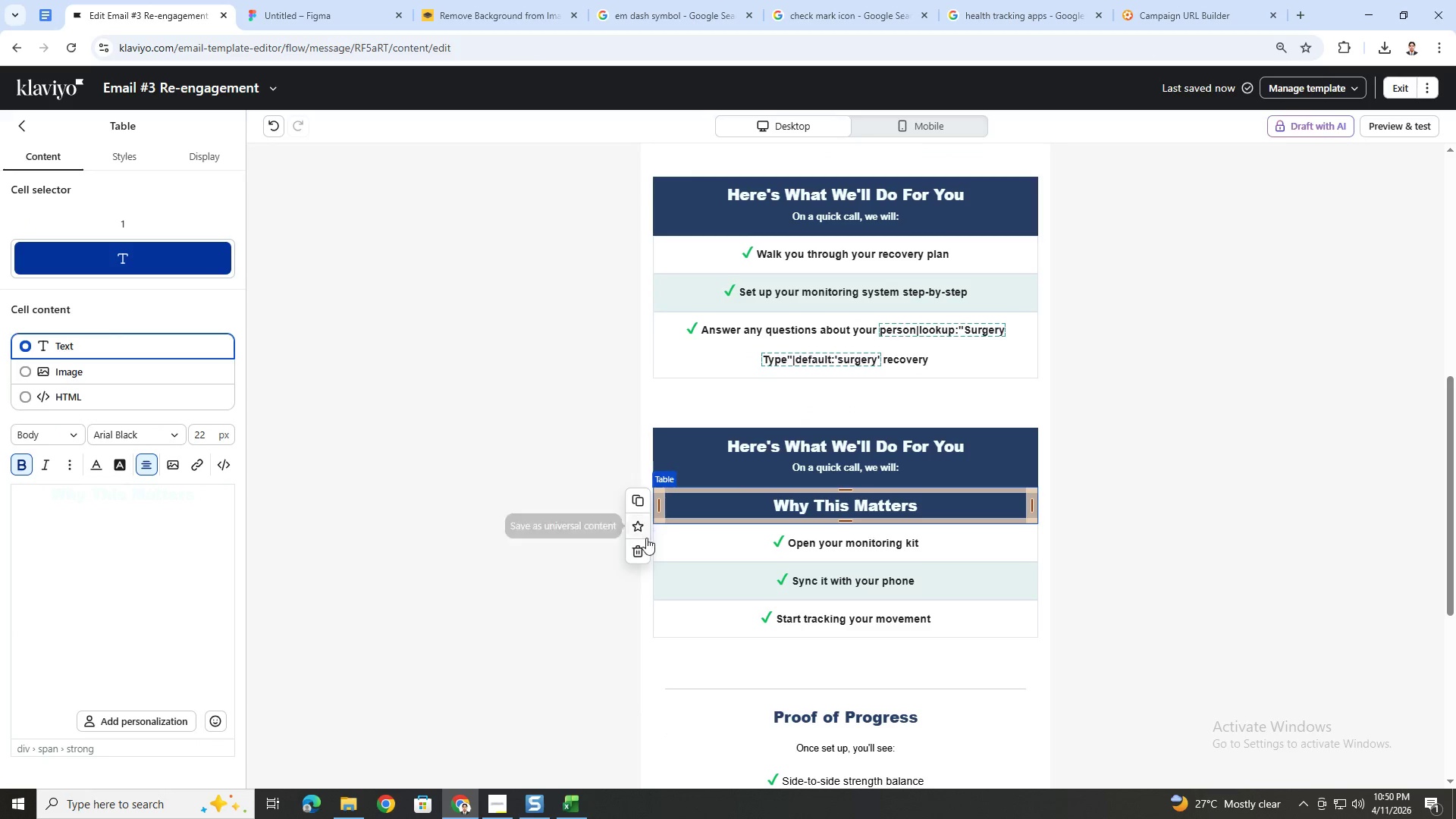 
left_click([639, 543])
 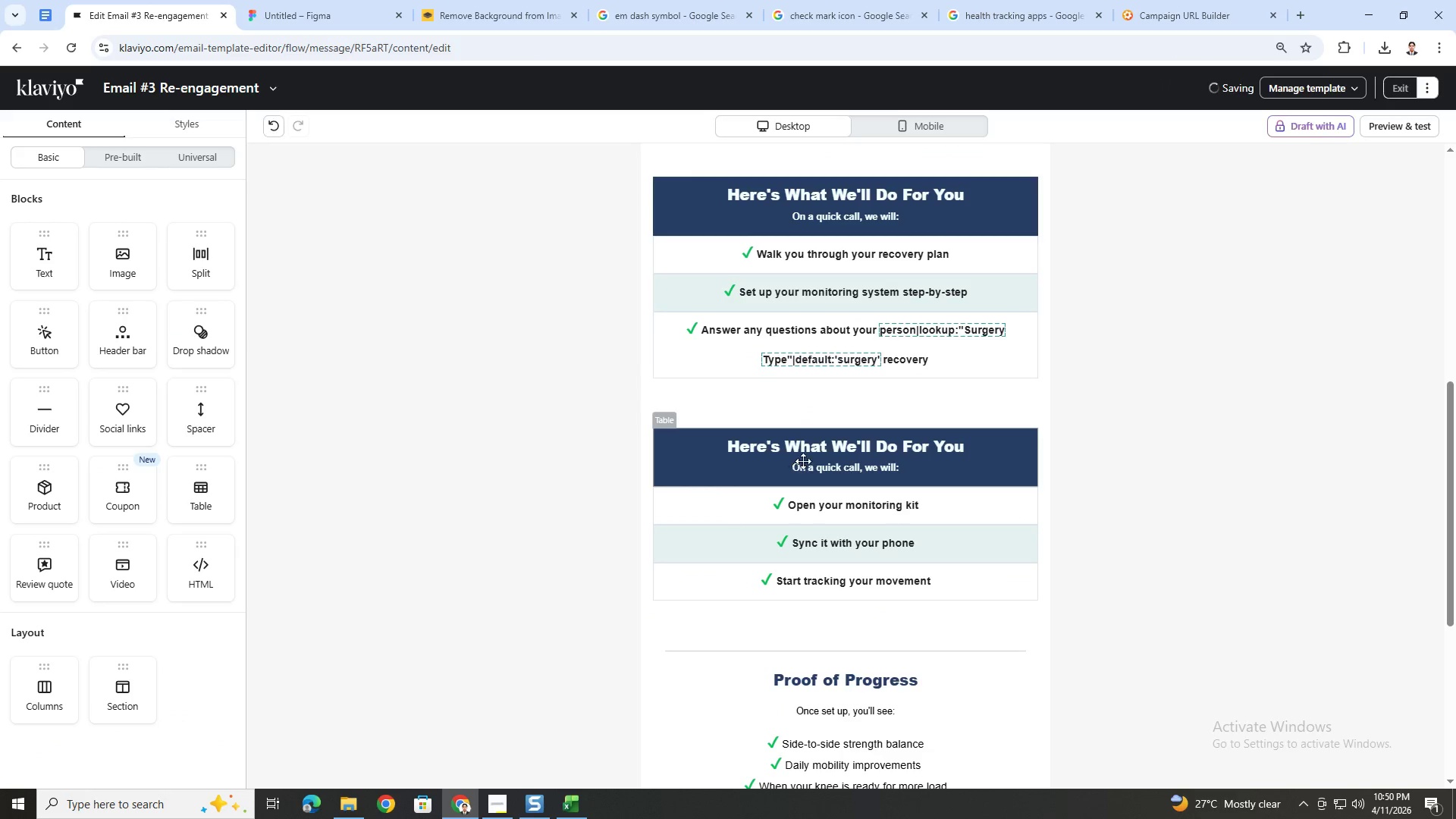 
left_click([804, 457])
 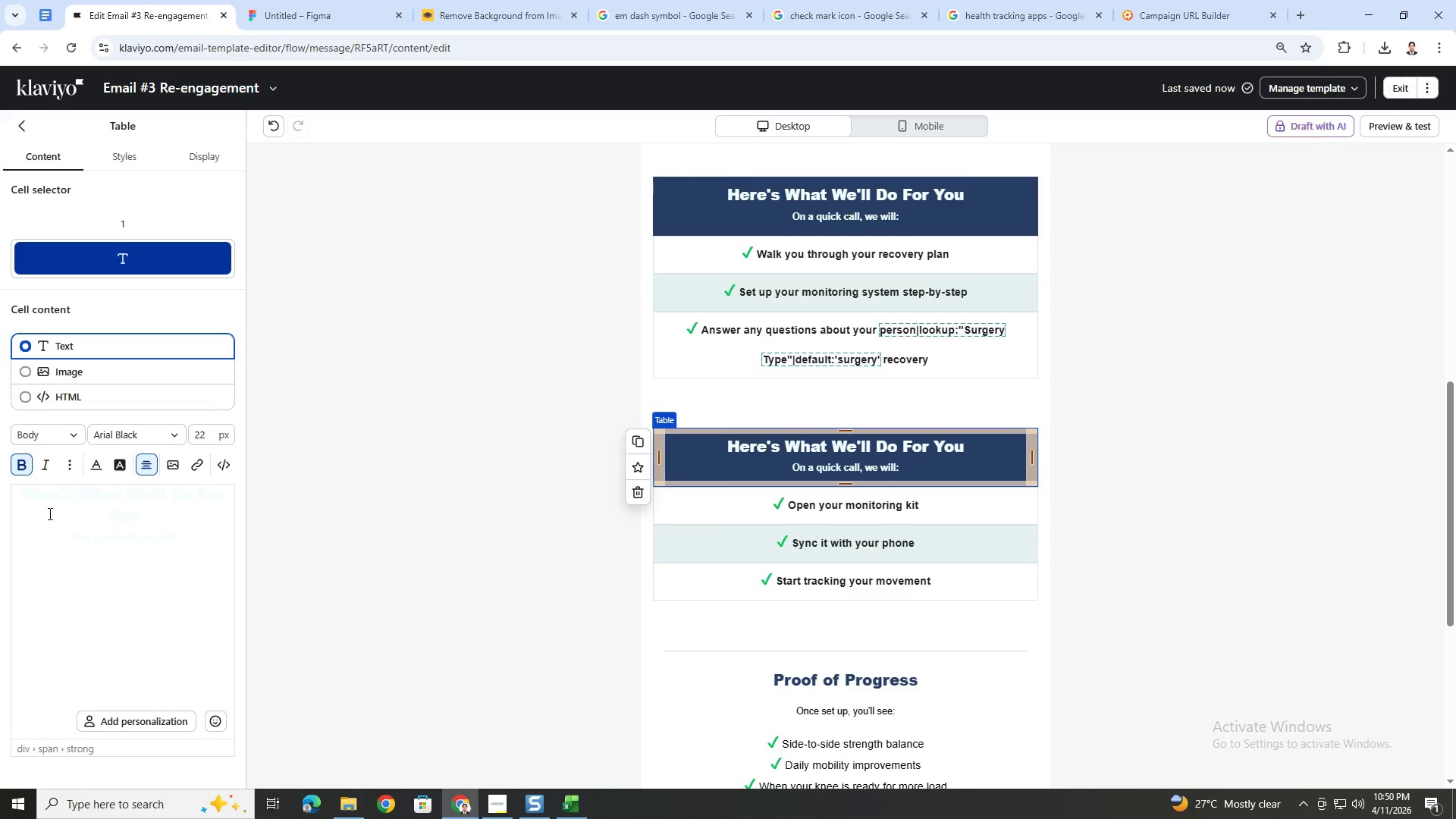 
left_click_drag(start_coordinate=[45, 501], to_coordinate=[215, 519])
 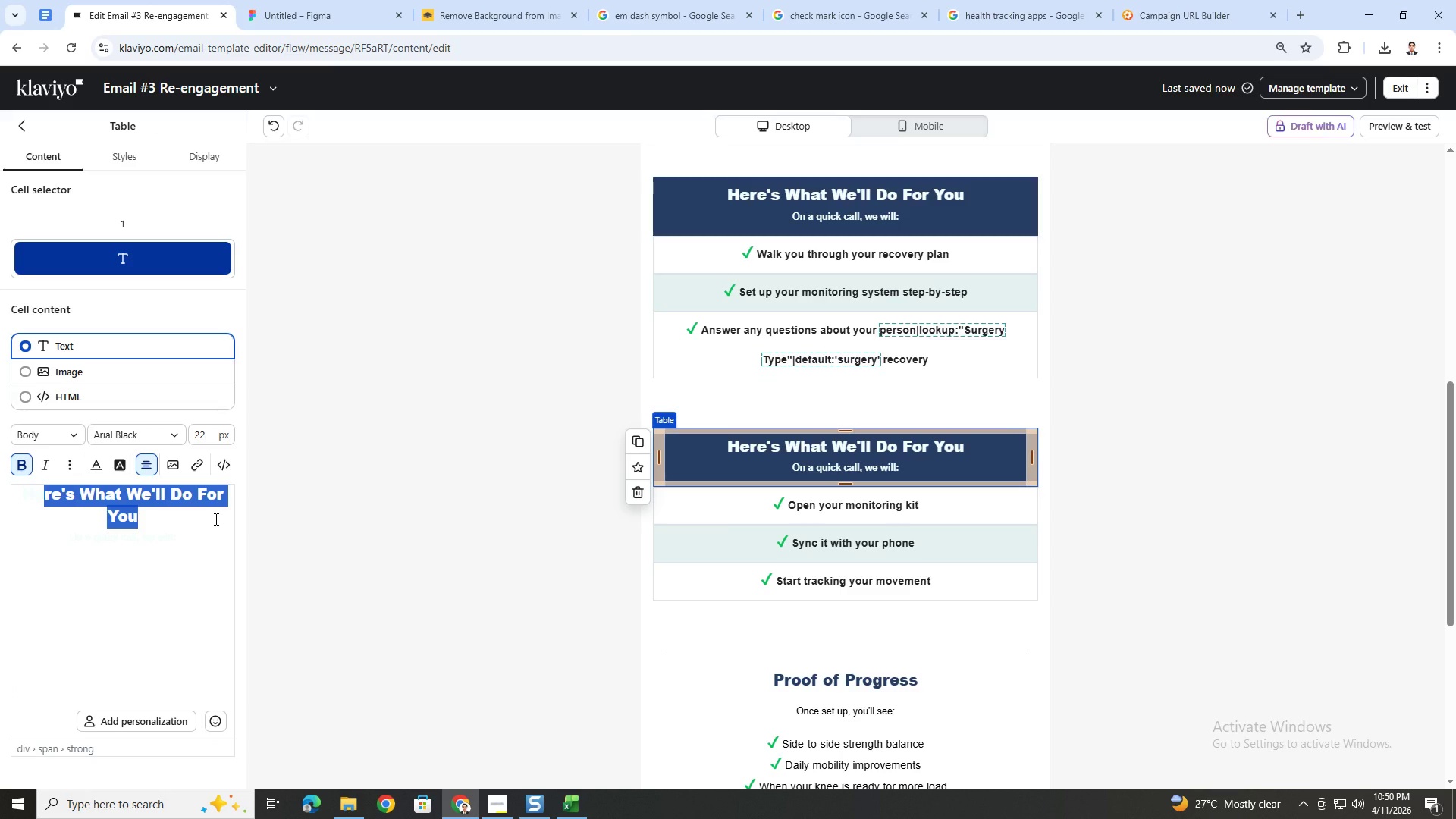 
key(Backspace)
key(Backspace)
key(Backspace)
key(Backspace)
type(Why )
 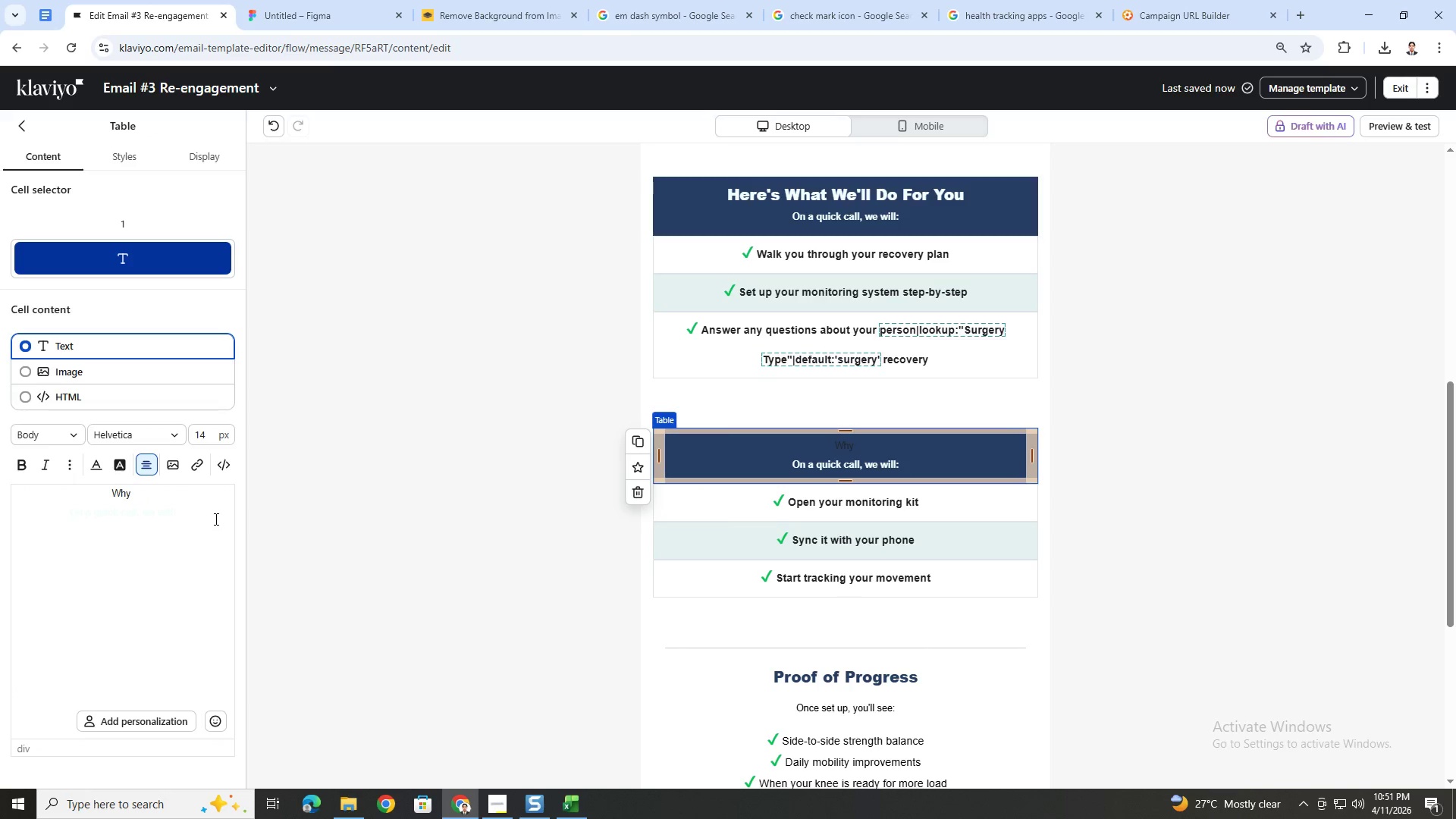 
left_click([209, 564])
 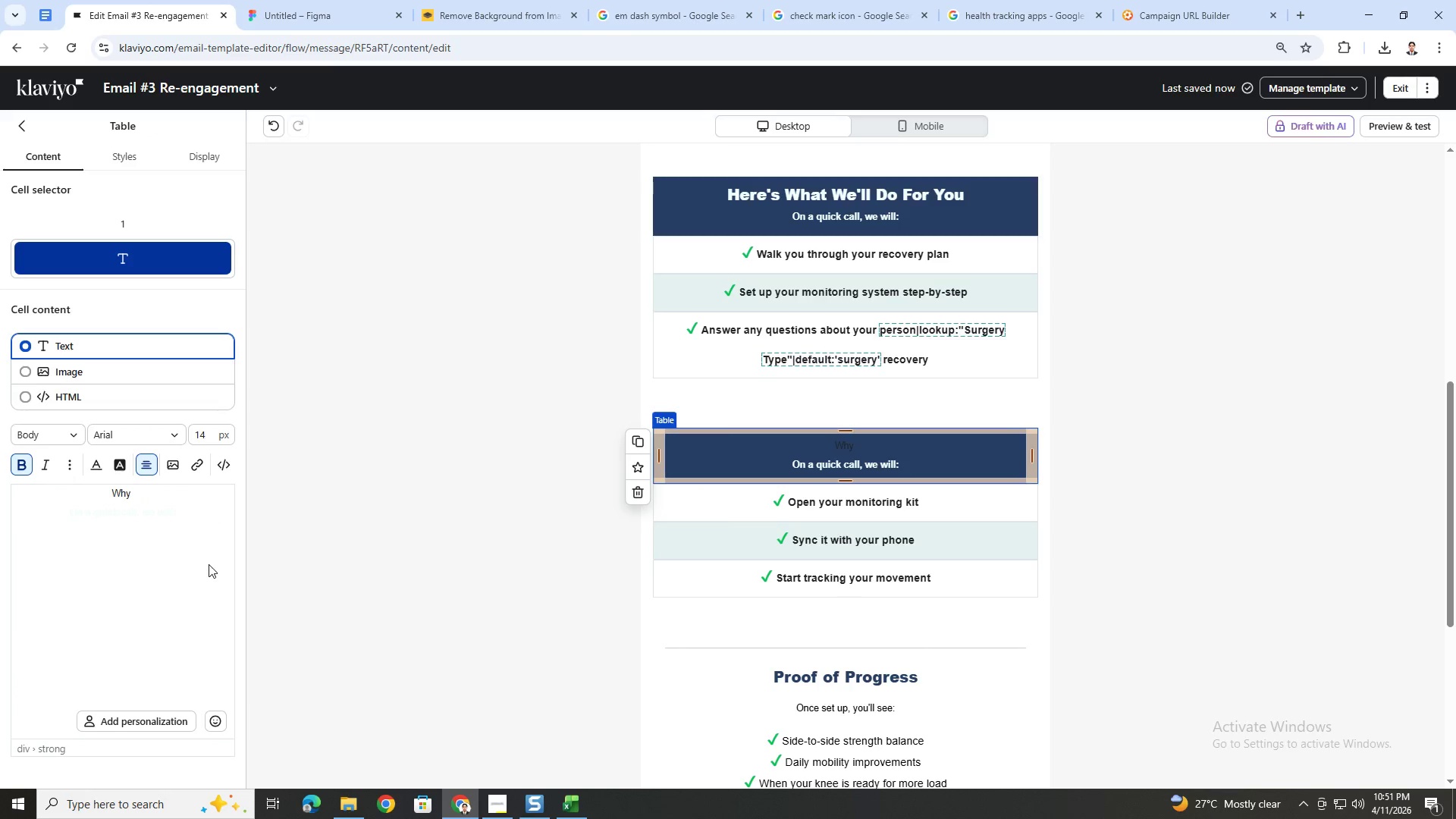 
key(Control+Z)
 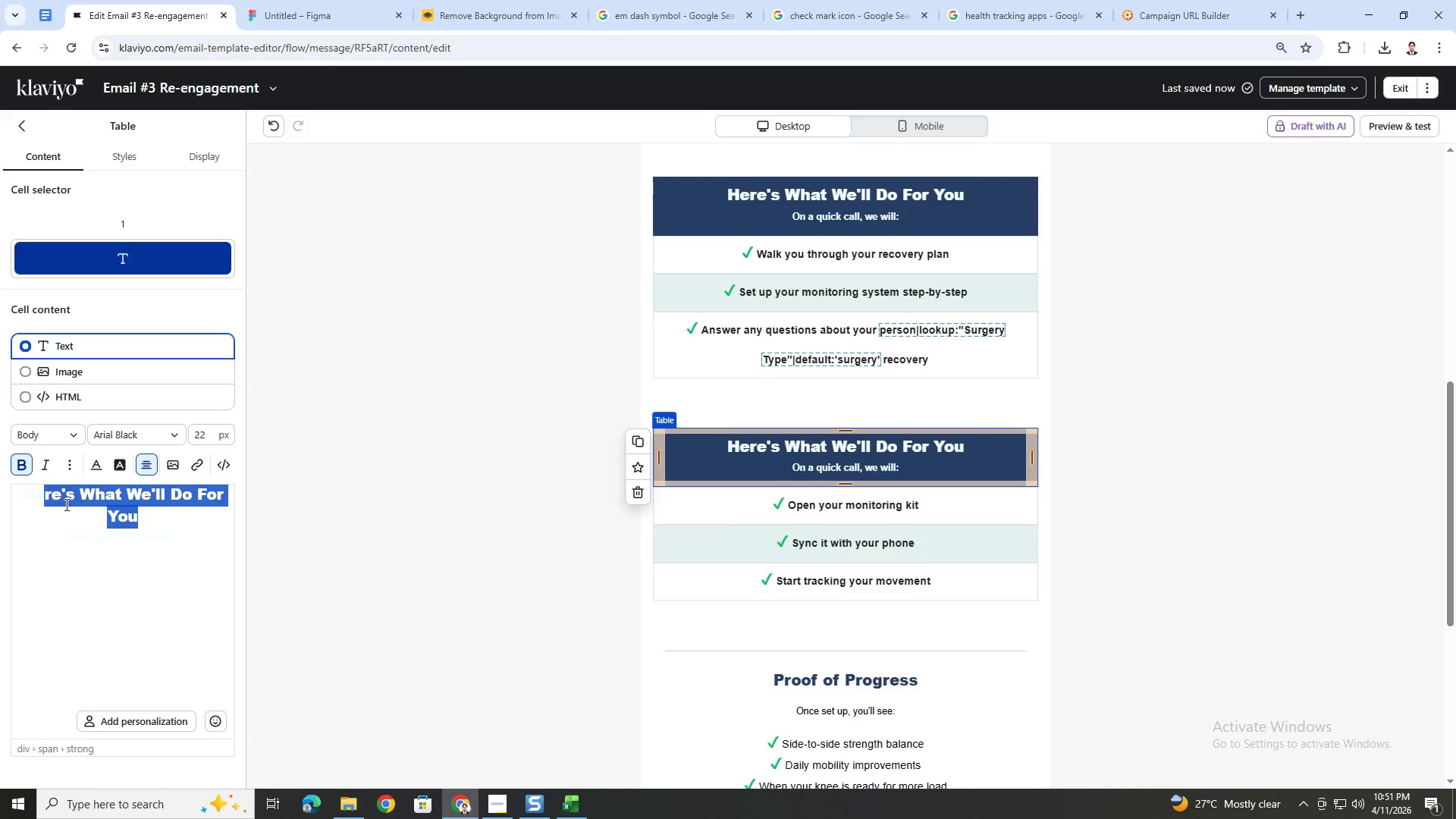 
type(Why)
 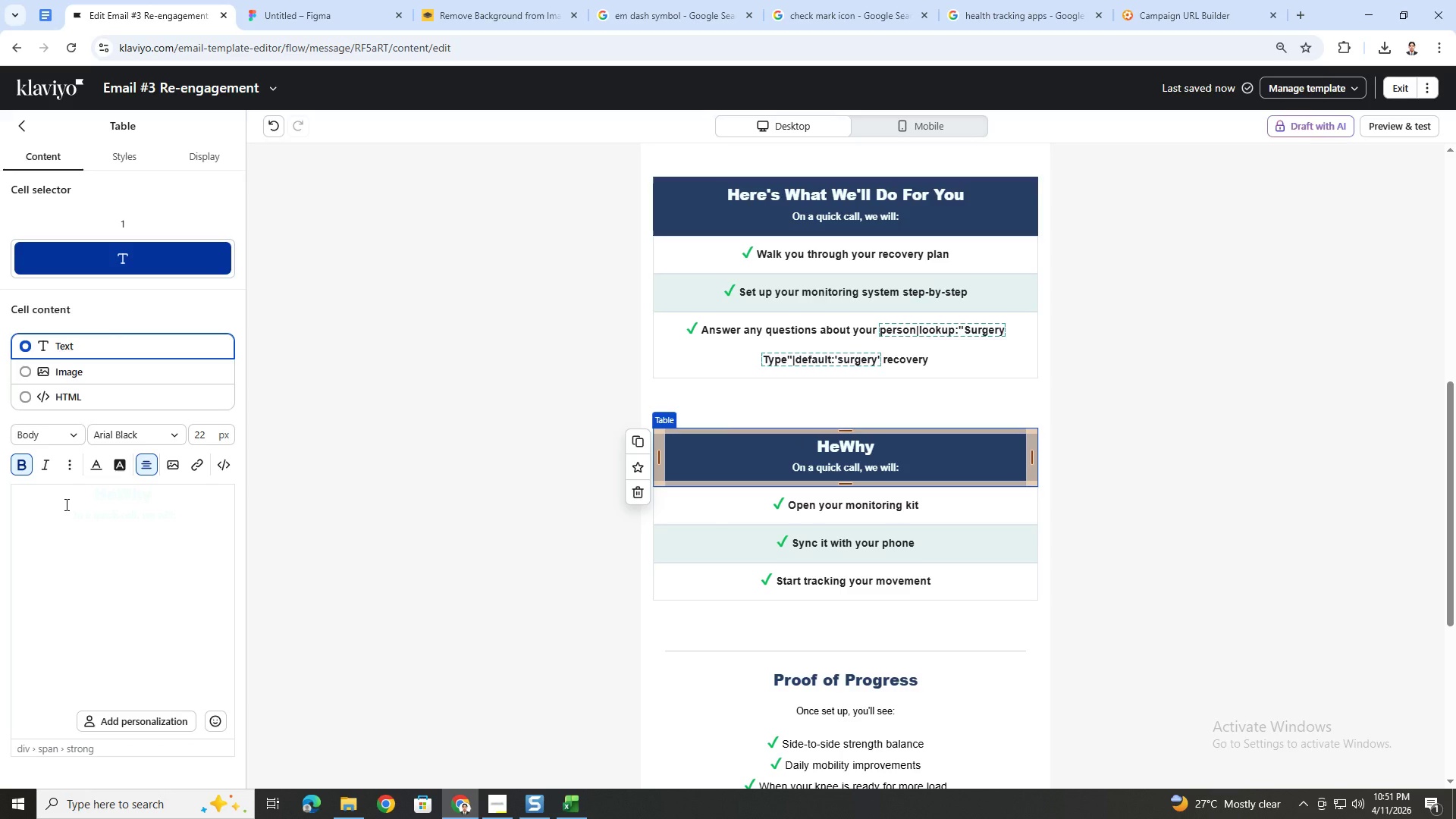 
hold_key(key=ArrowLeft, duration=0.72)
 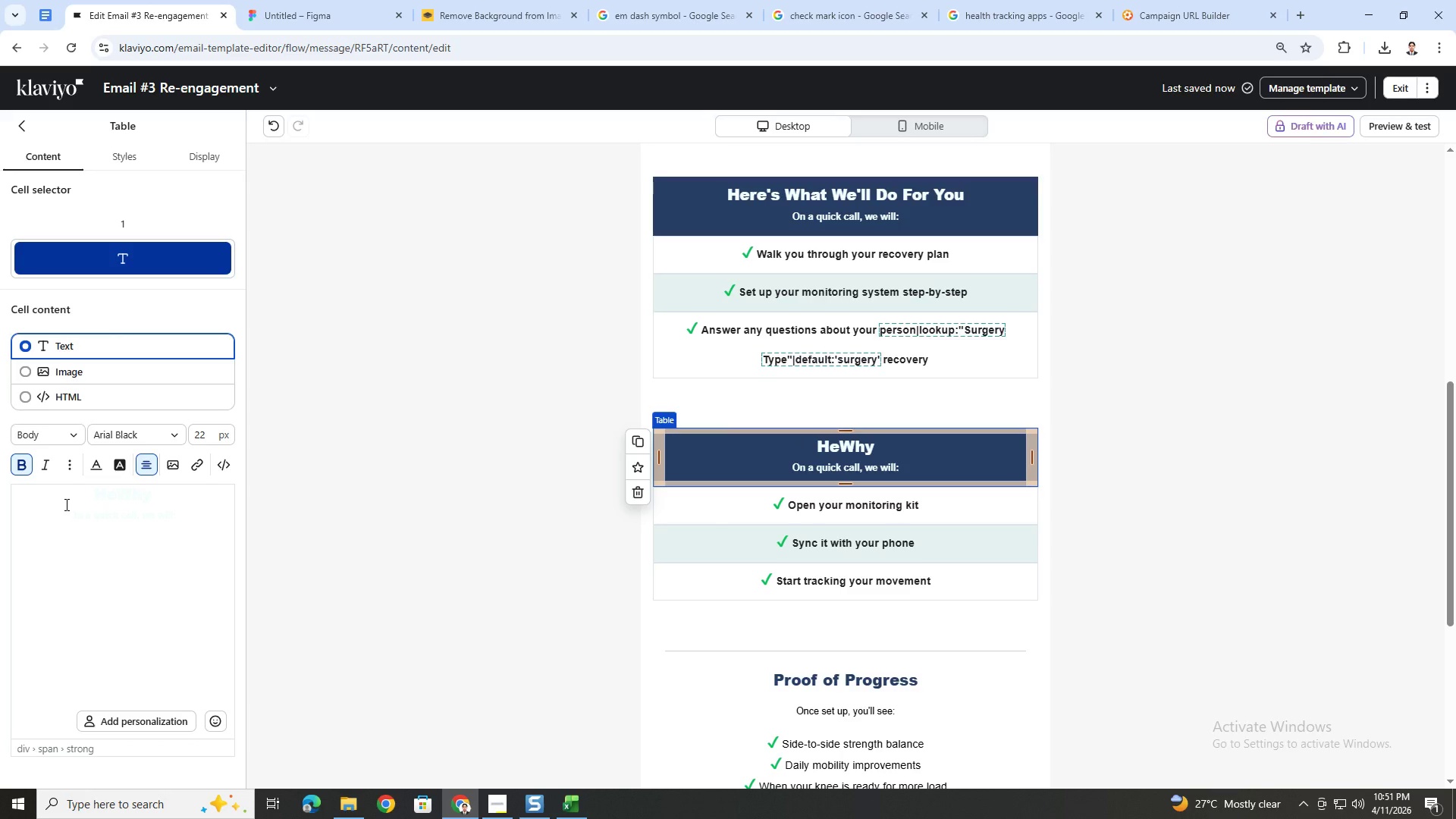 
key(Backspace)
 